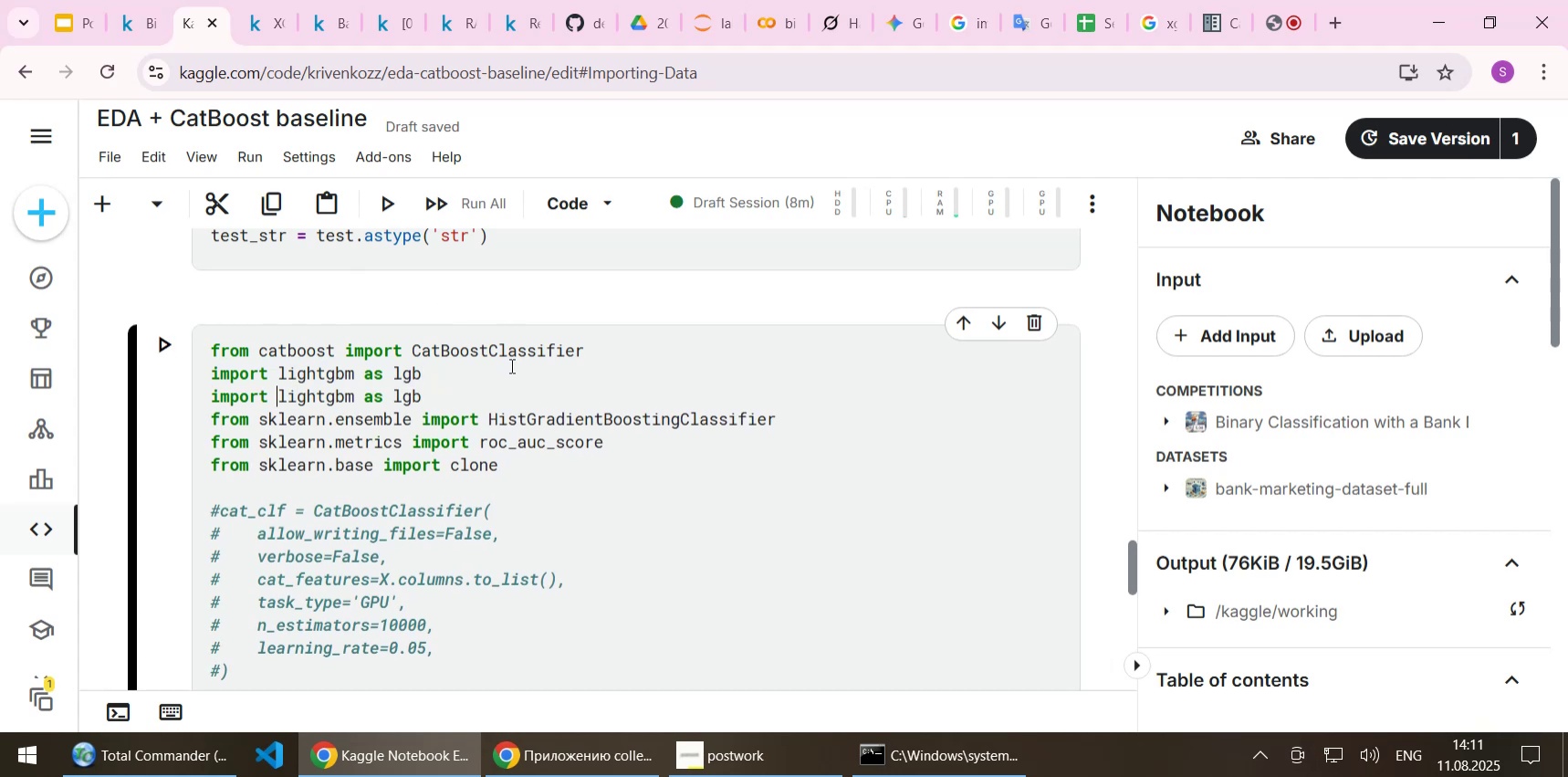 
key(Shift+ArrowRight)
 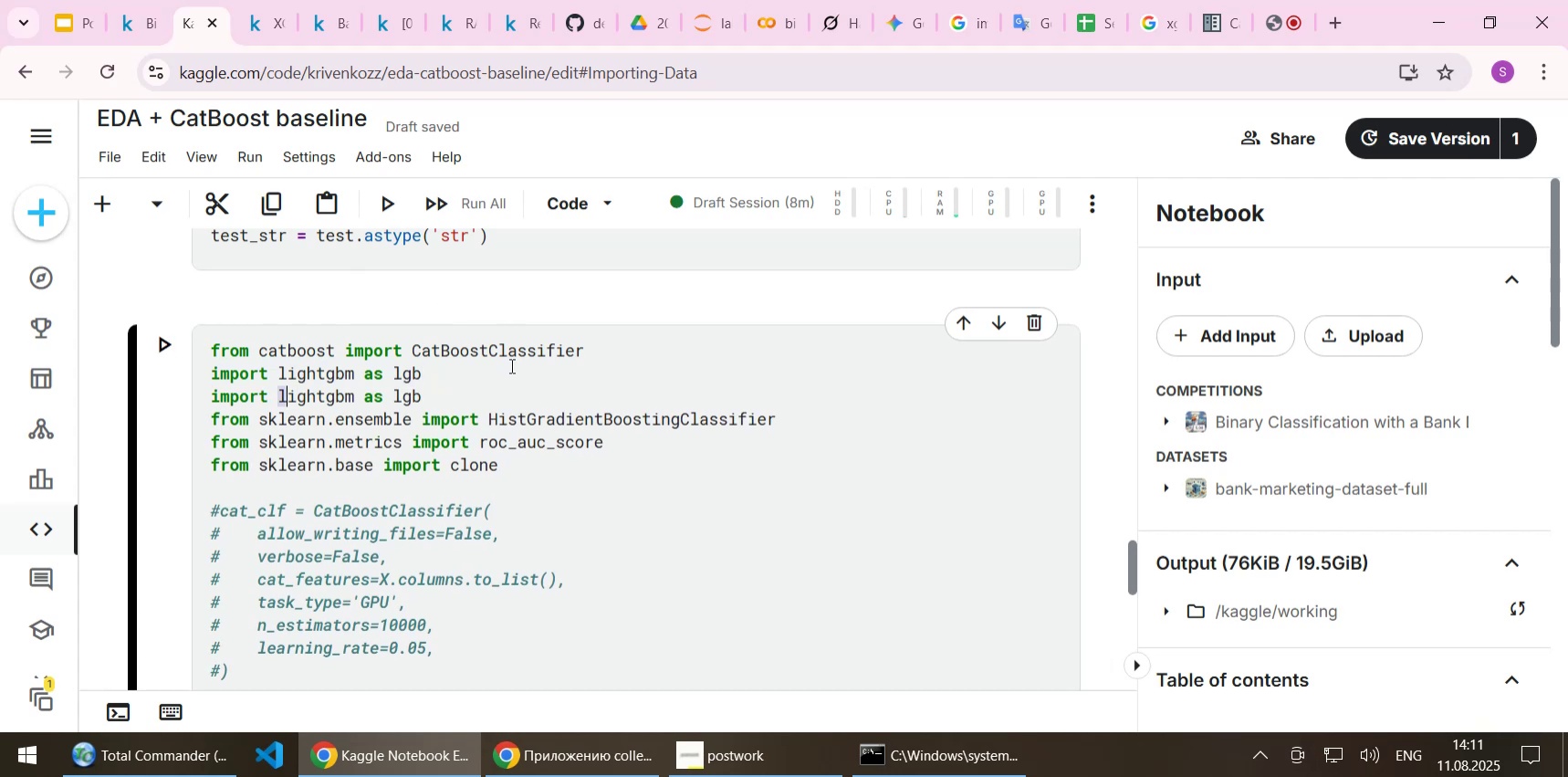 
key(Shift+ArrowRight)
 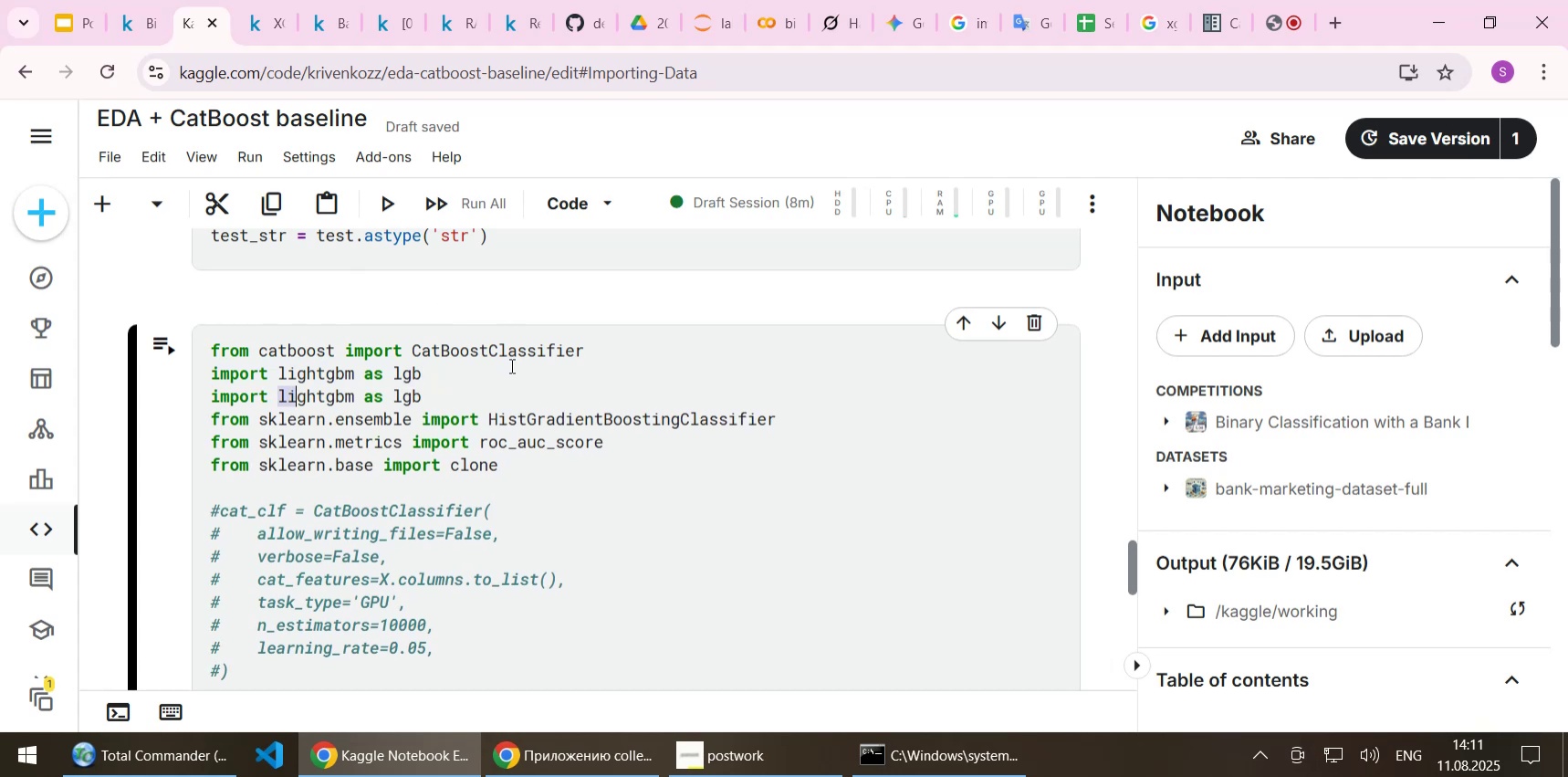 
key(Shift+ArrowRight)
 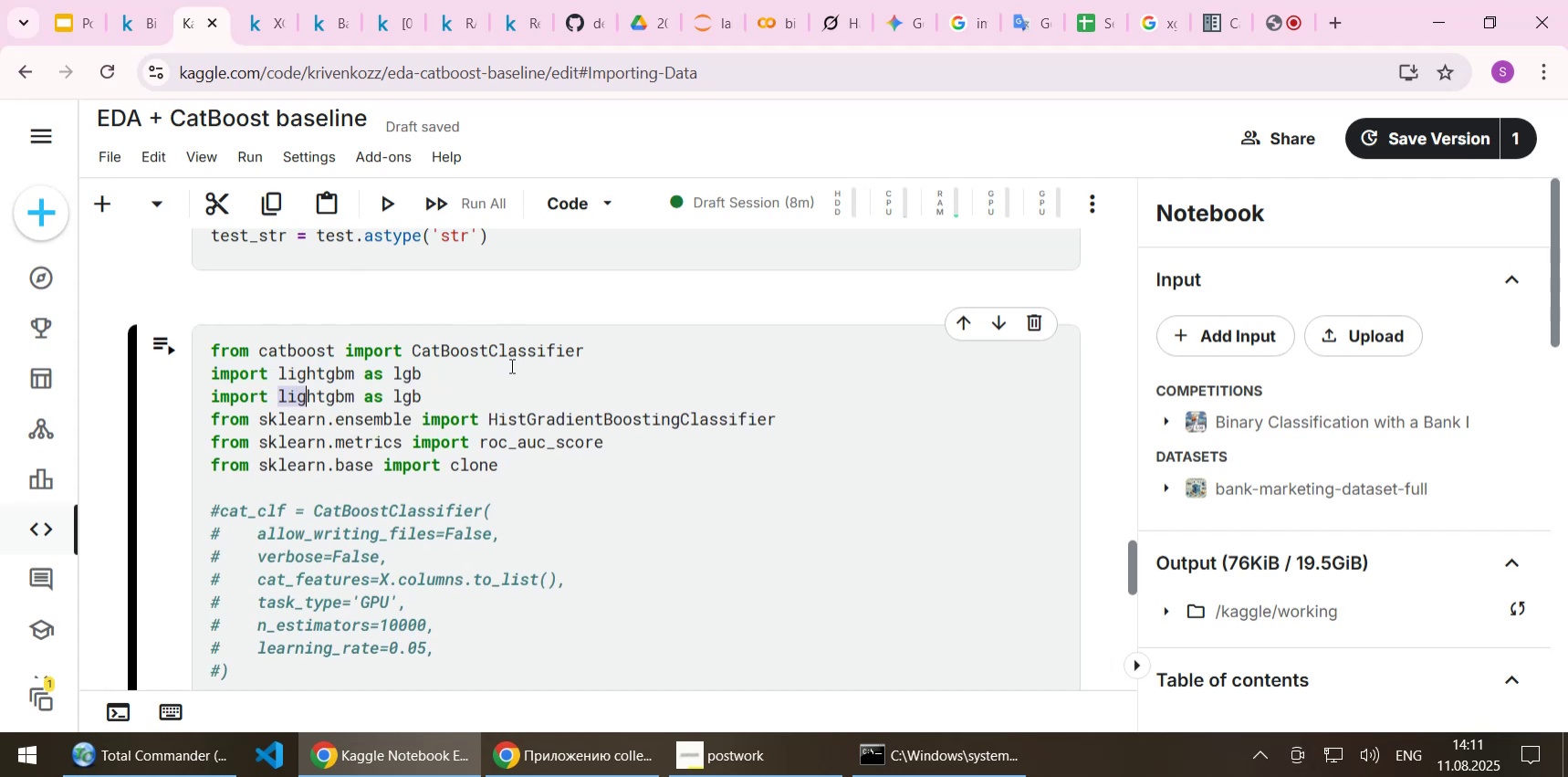 
key(Shift+ArrowRight)
 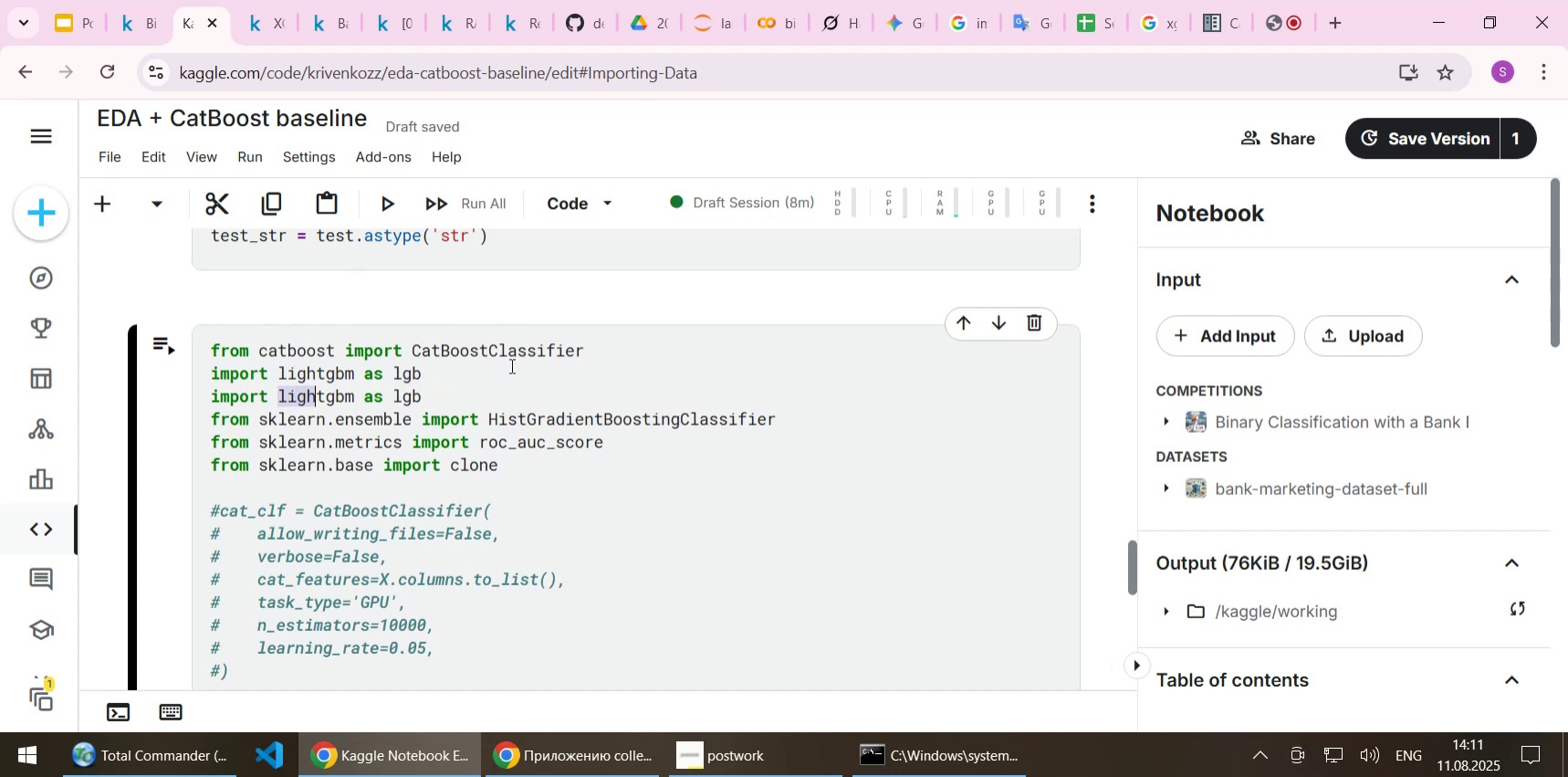 
key(Shift+ArrowRight)
 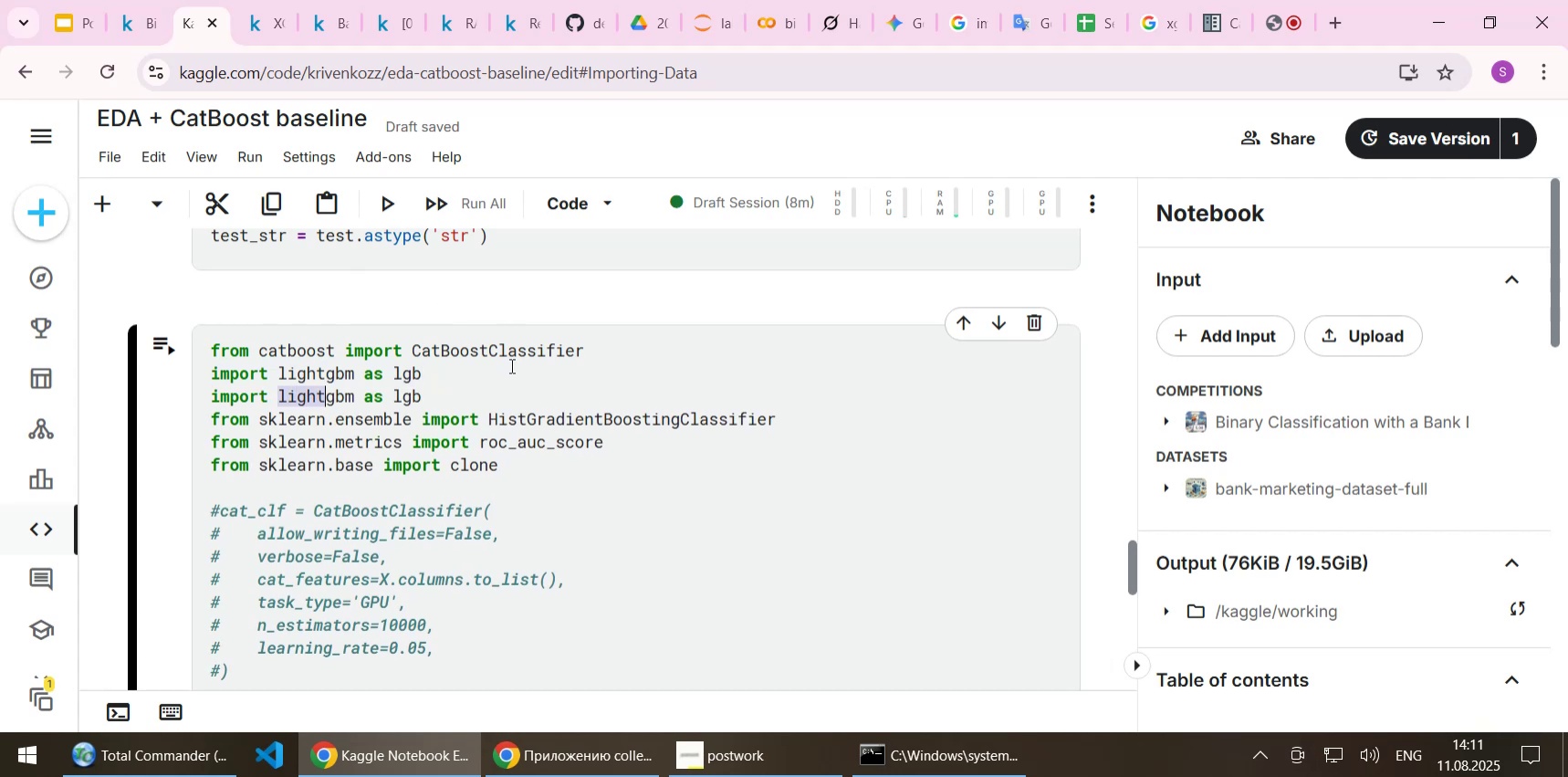 
key(Shift+ArrowRight)
 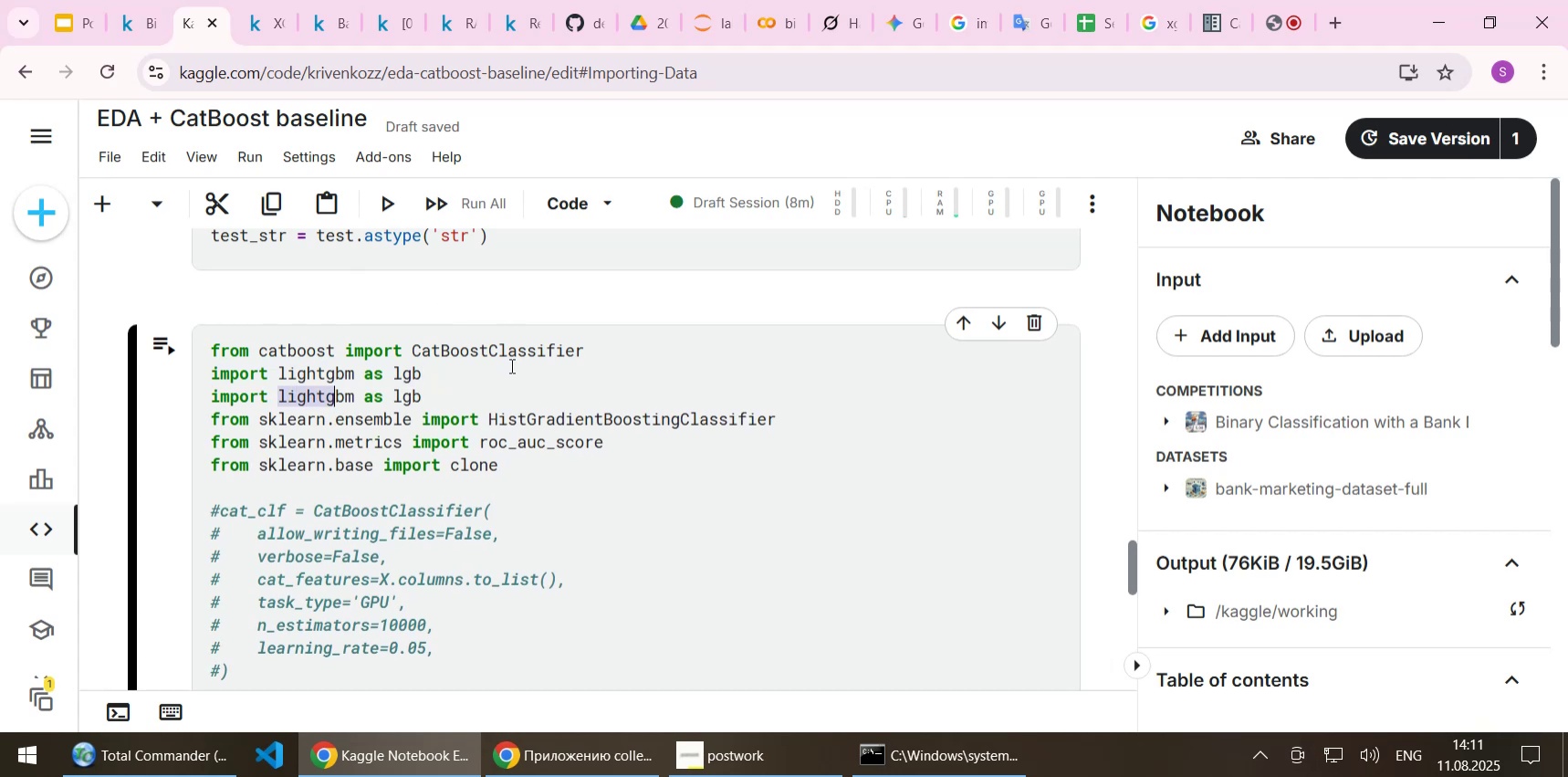 
key(Shift+ArrowRight)
 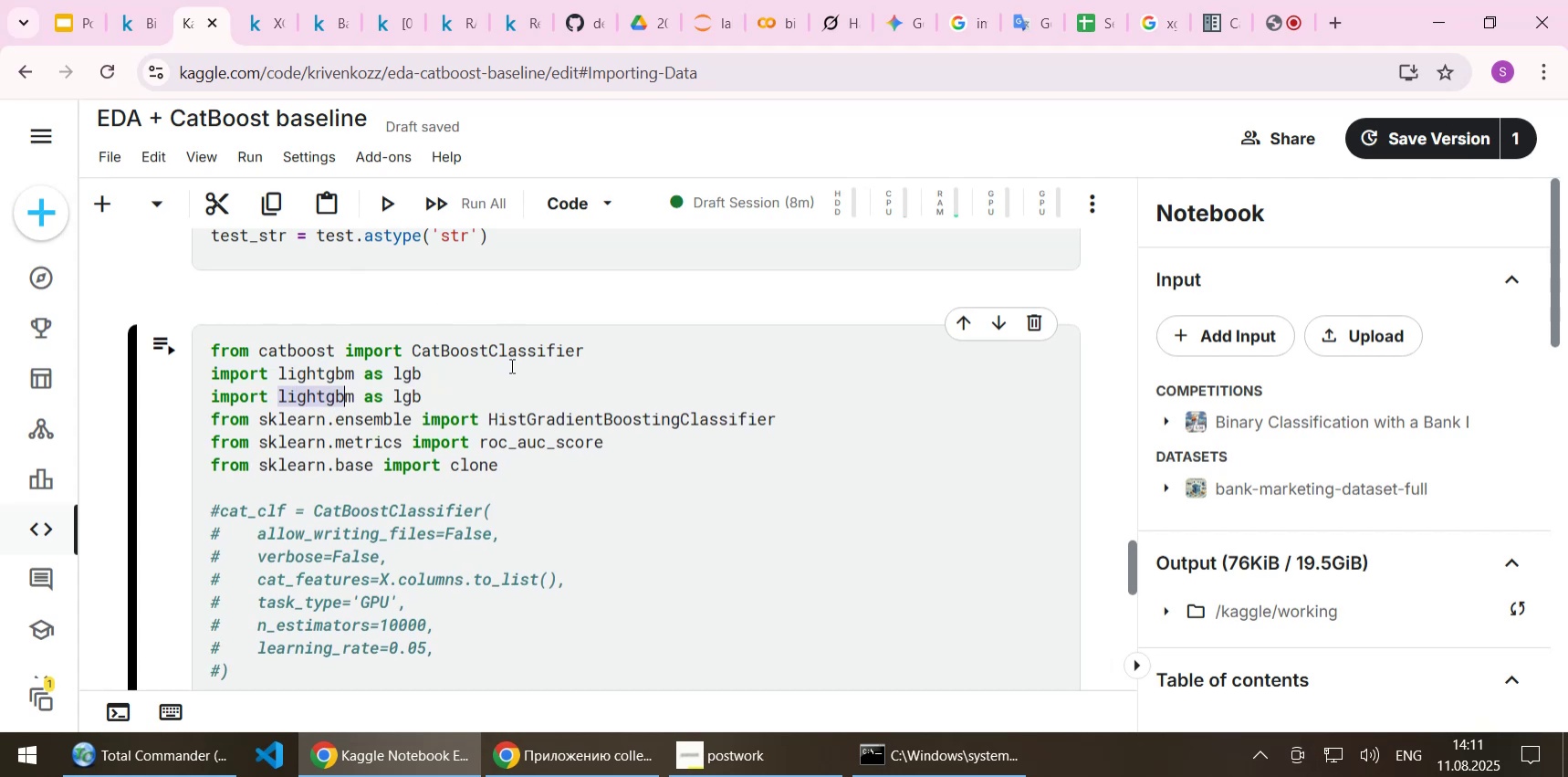 
key(Shift+ArrowRight)
 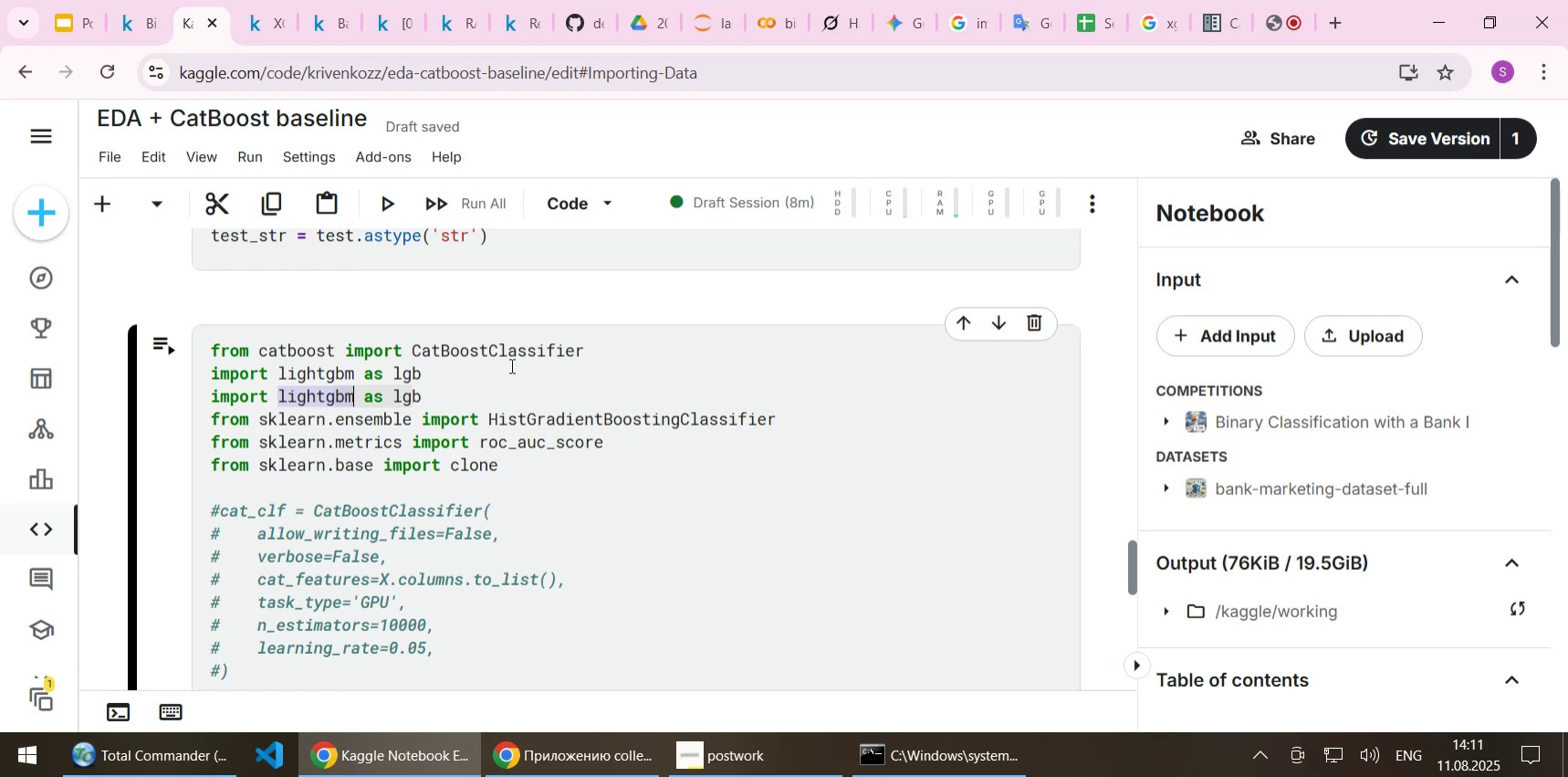 
type(xgboost[End])
 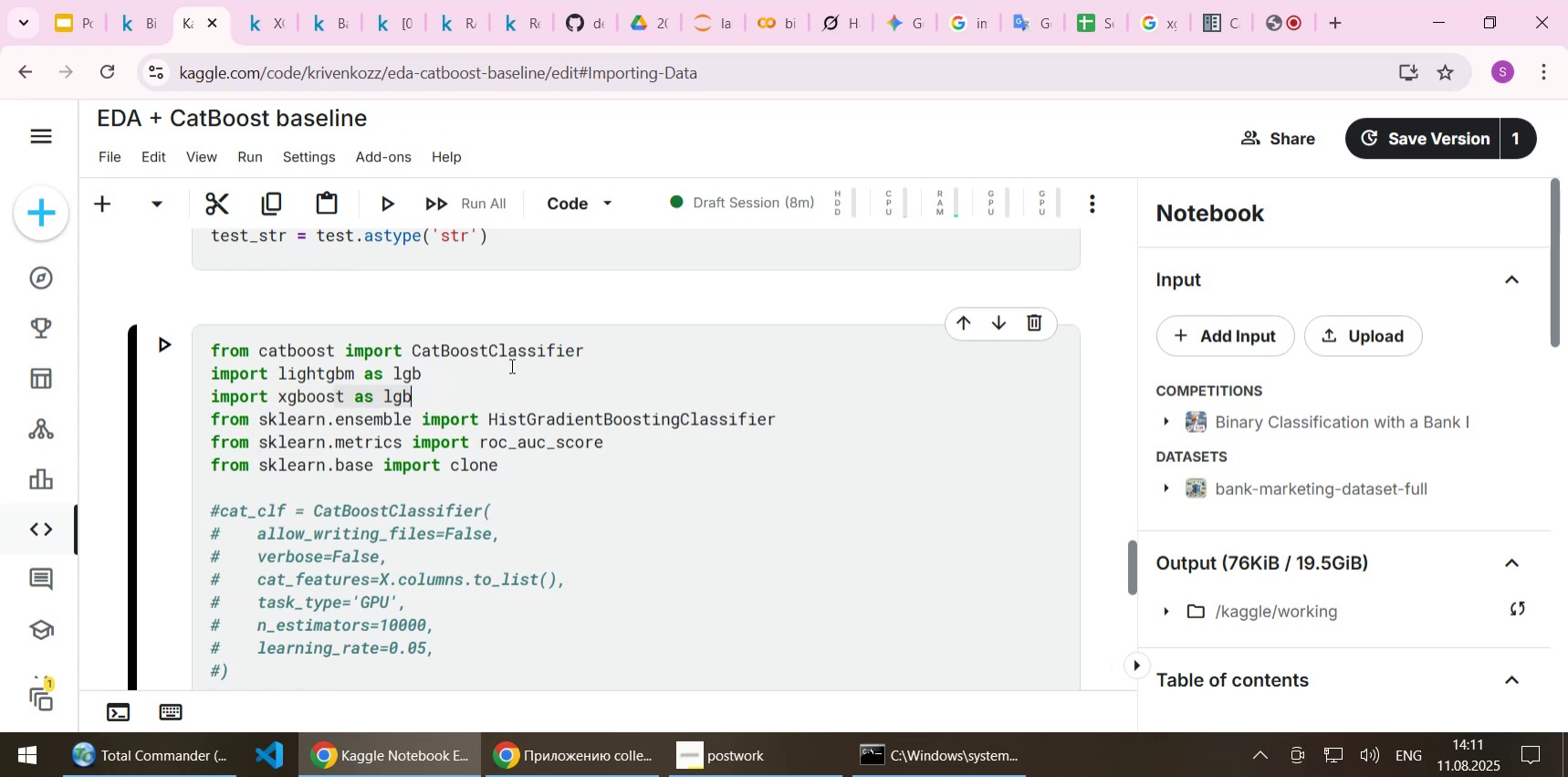 
key(ArrowLeft)
 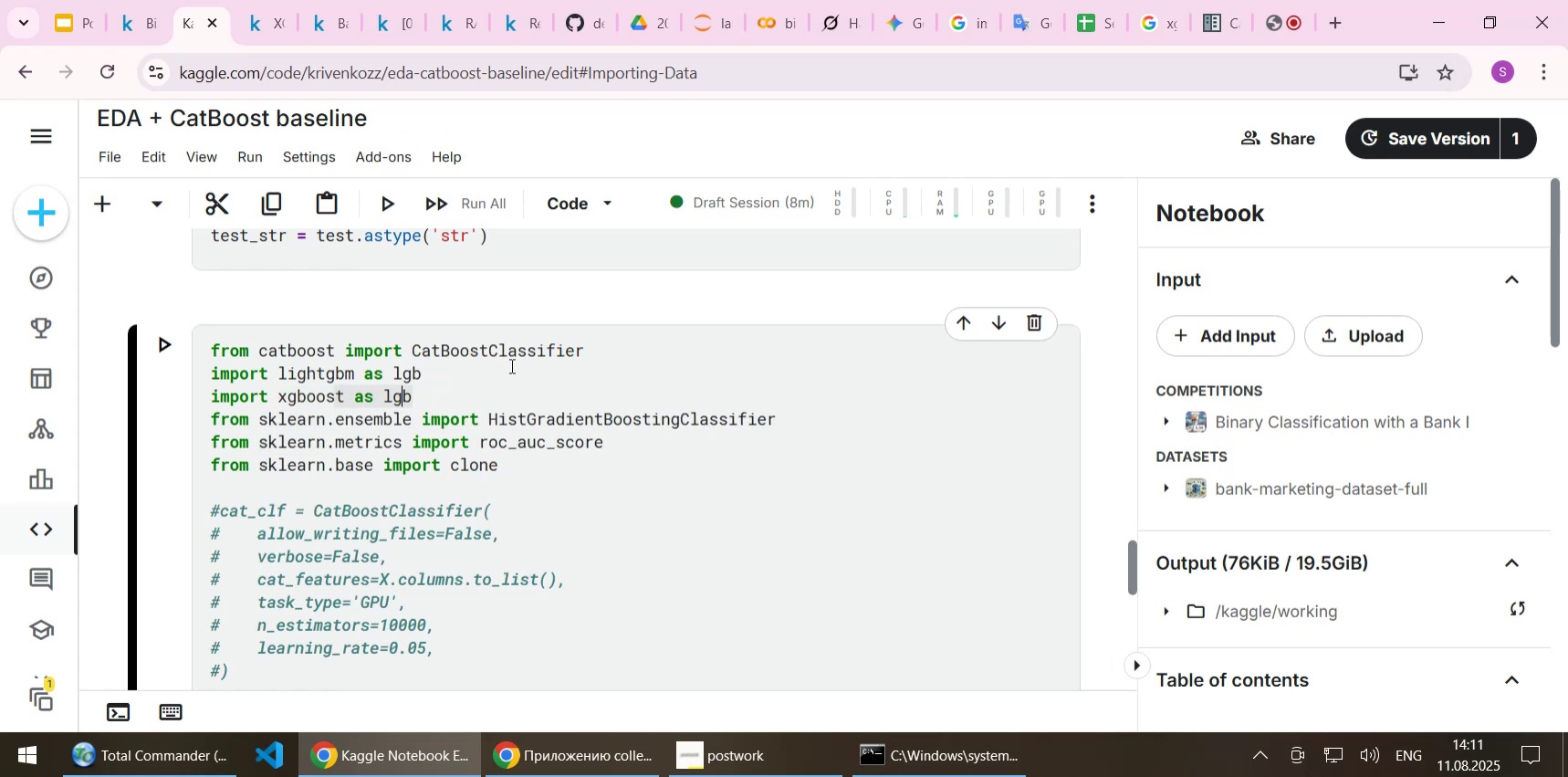 
key(ArrowLeft)
 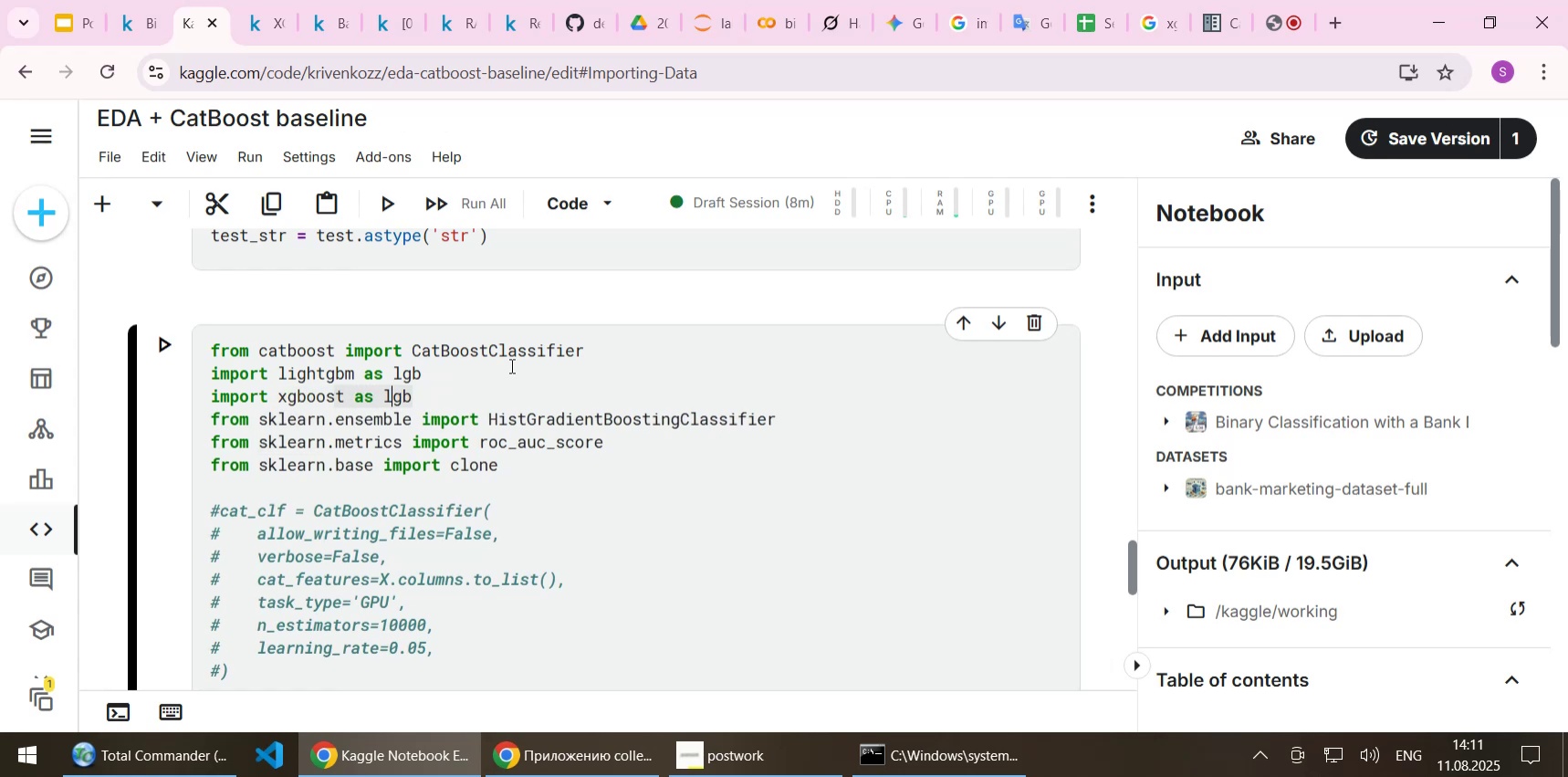 
key(ArrowLeft)
 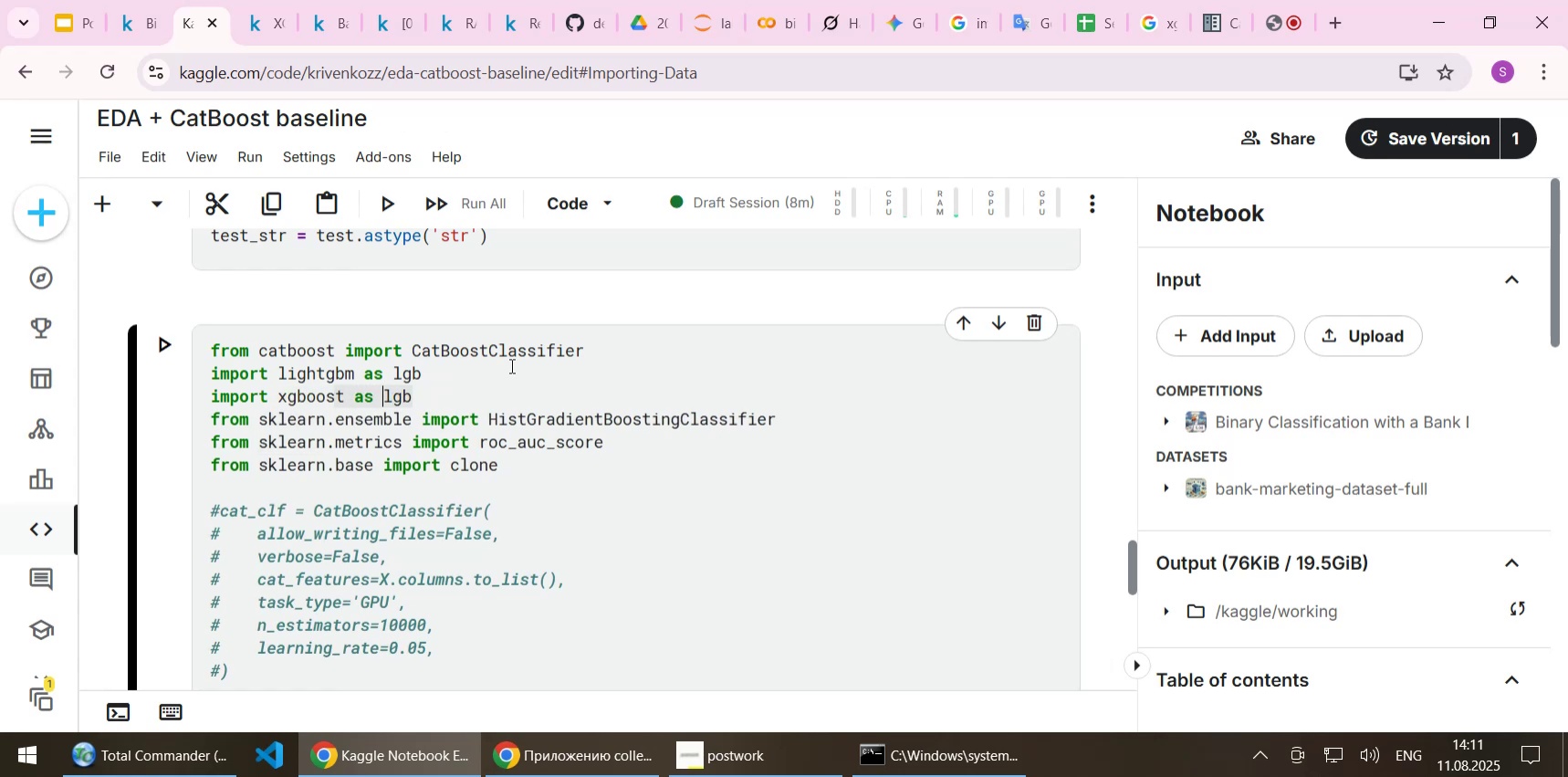 
key(Delete)
 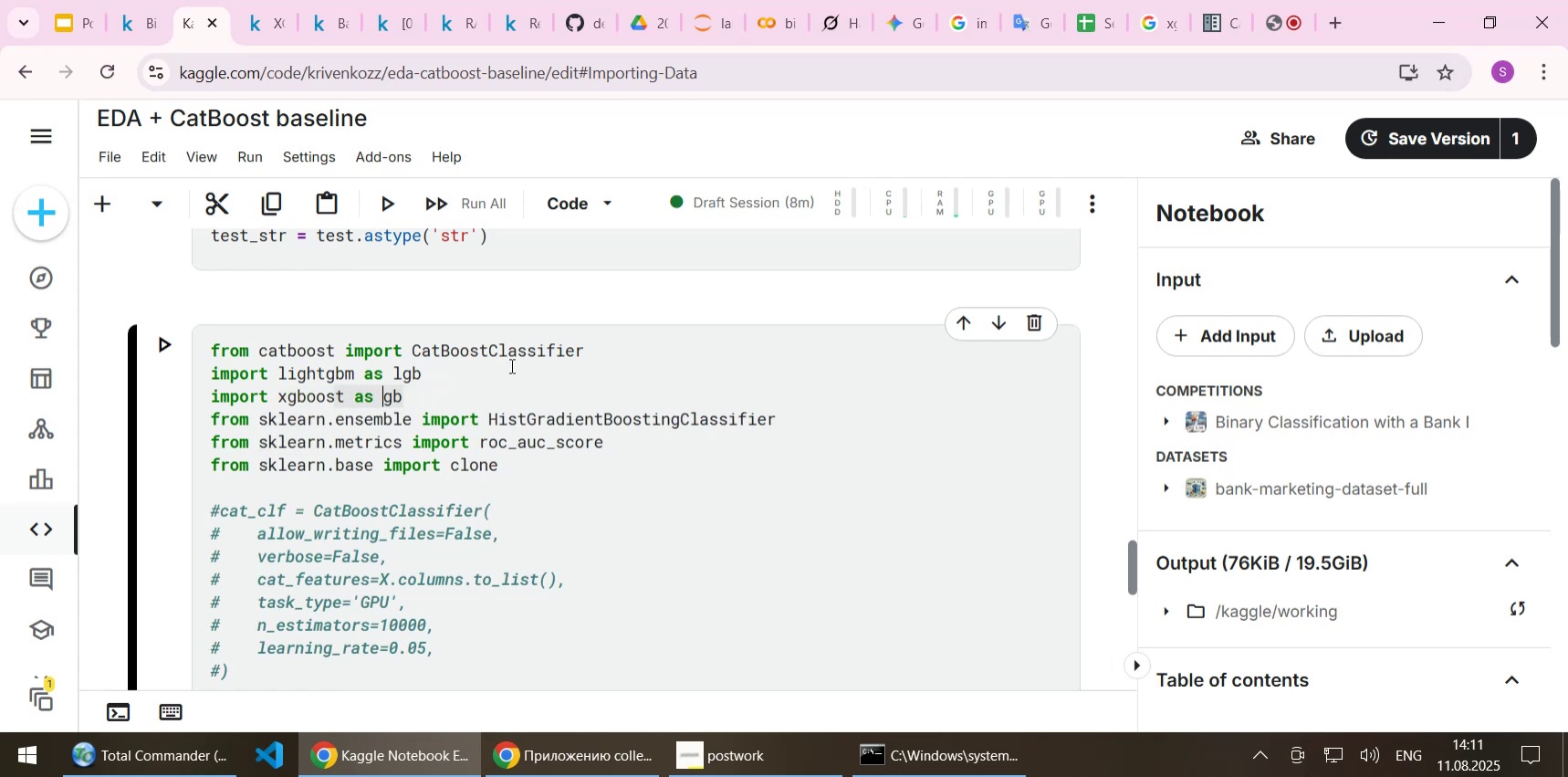 
key(X)
 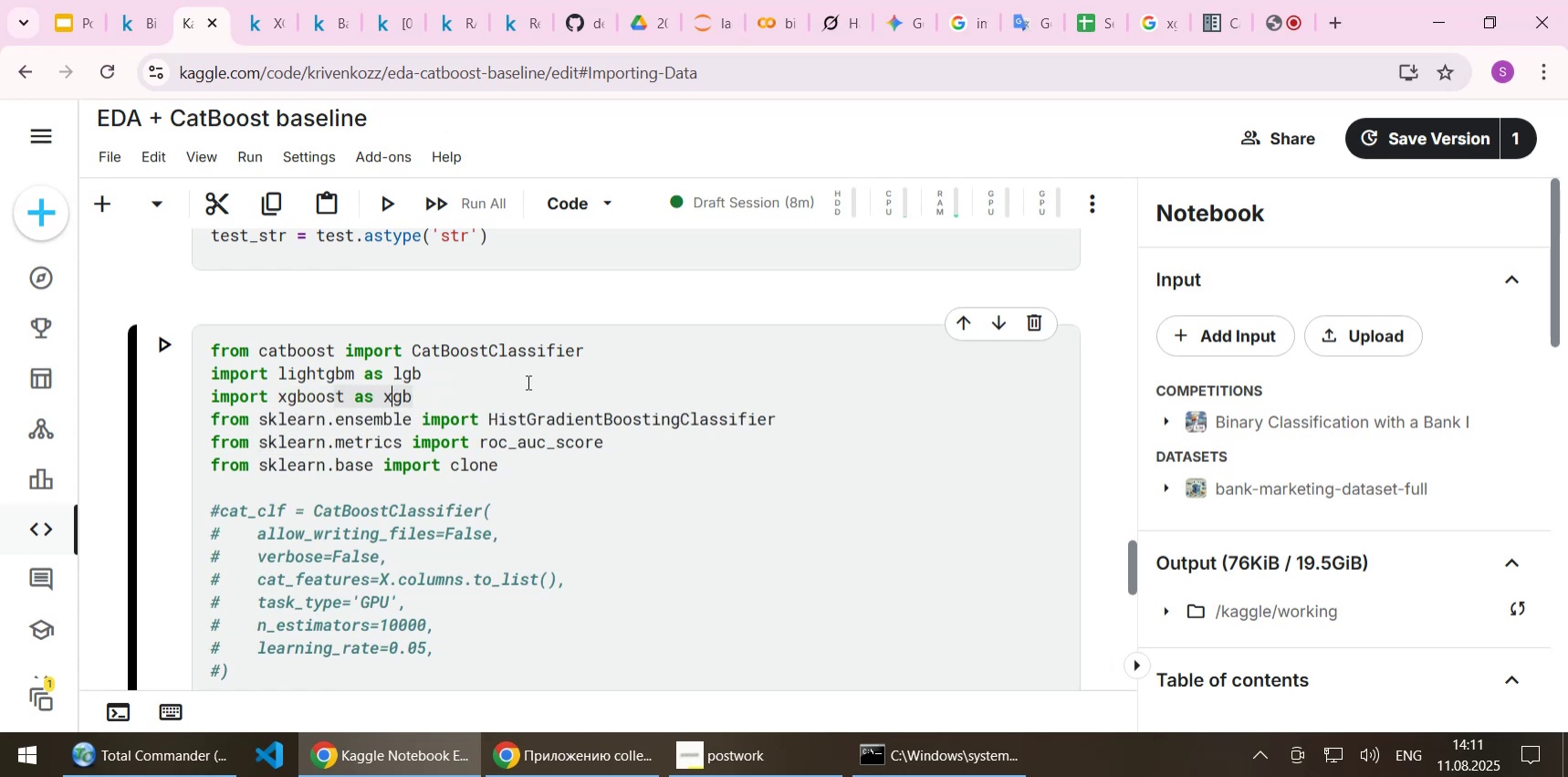 
scroll: coordinate [534, 398], scroll_direction: down, amount: 2.0
 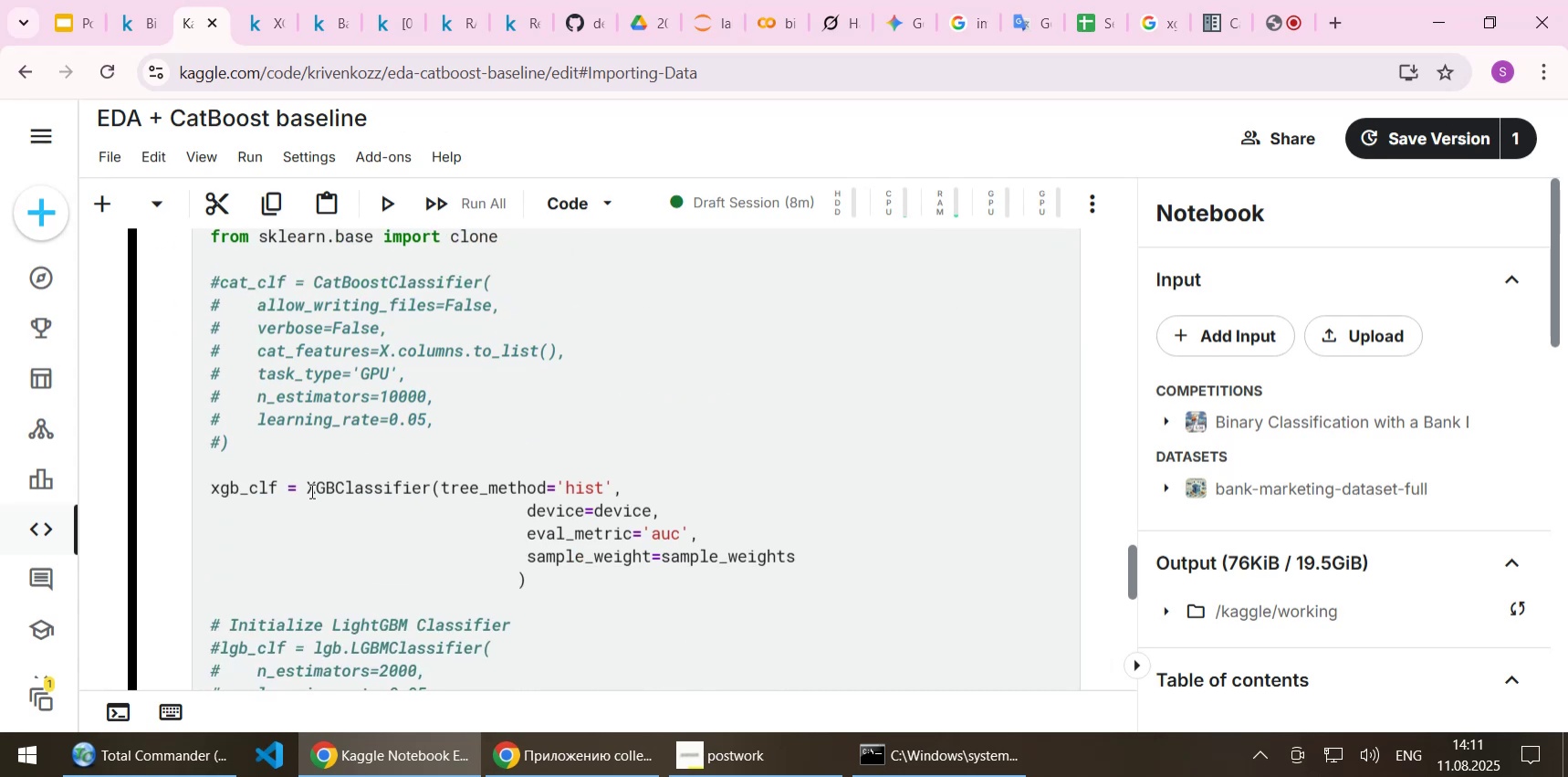 
left_click([305, 490])
 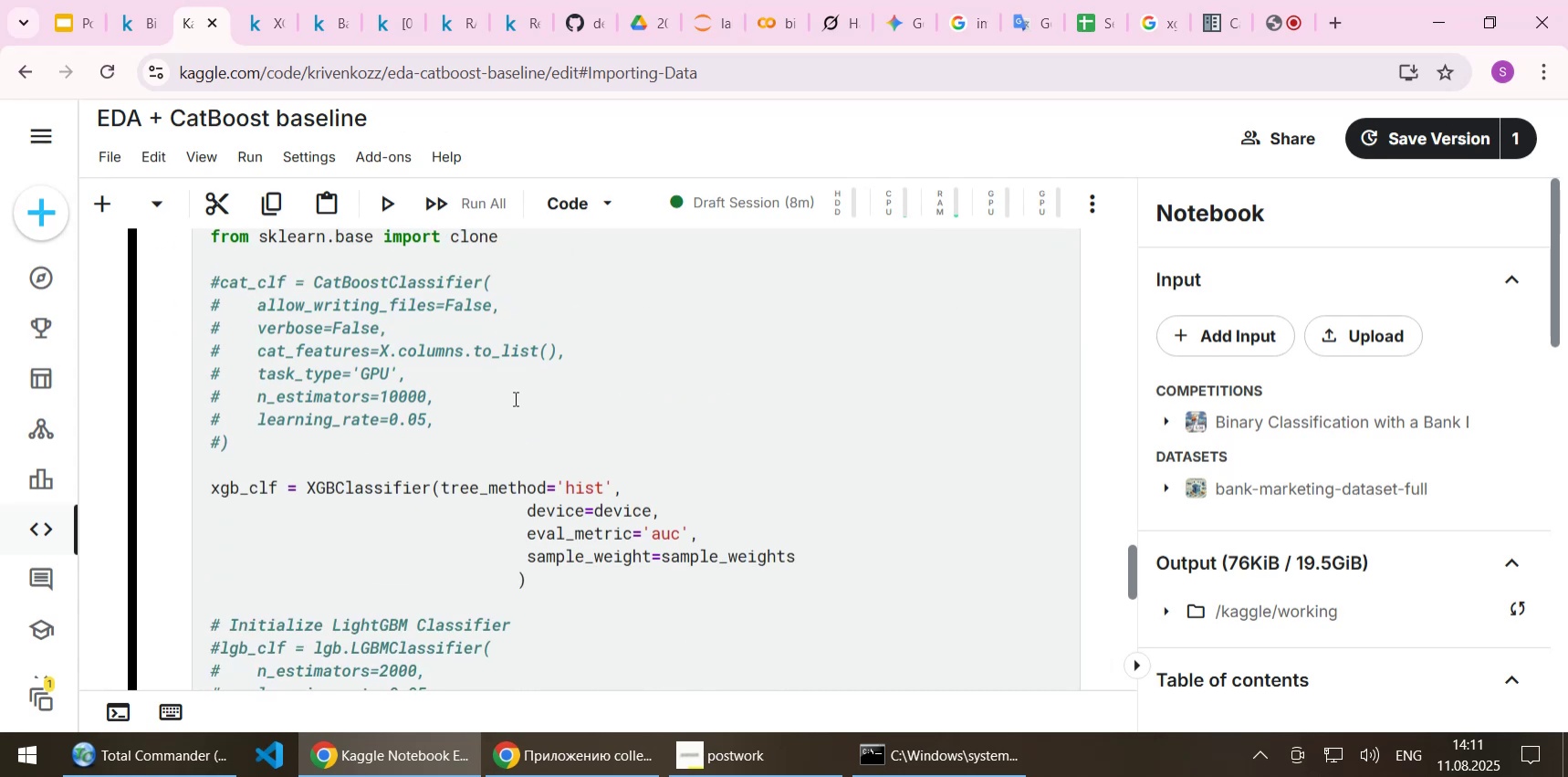 
type(xgb.[Home][Home][End][Delete])
key(Backspace)
key(Backspace)
 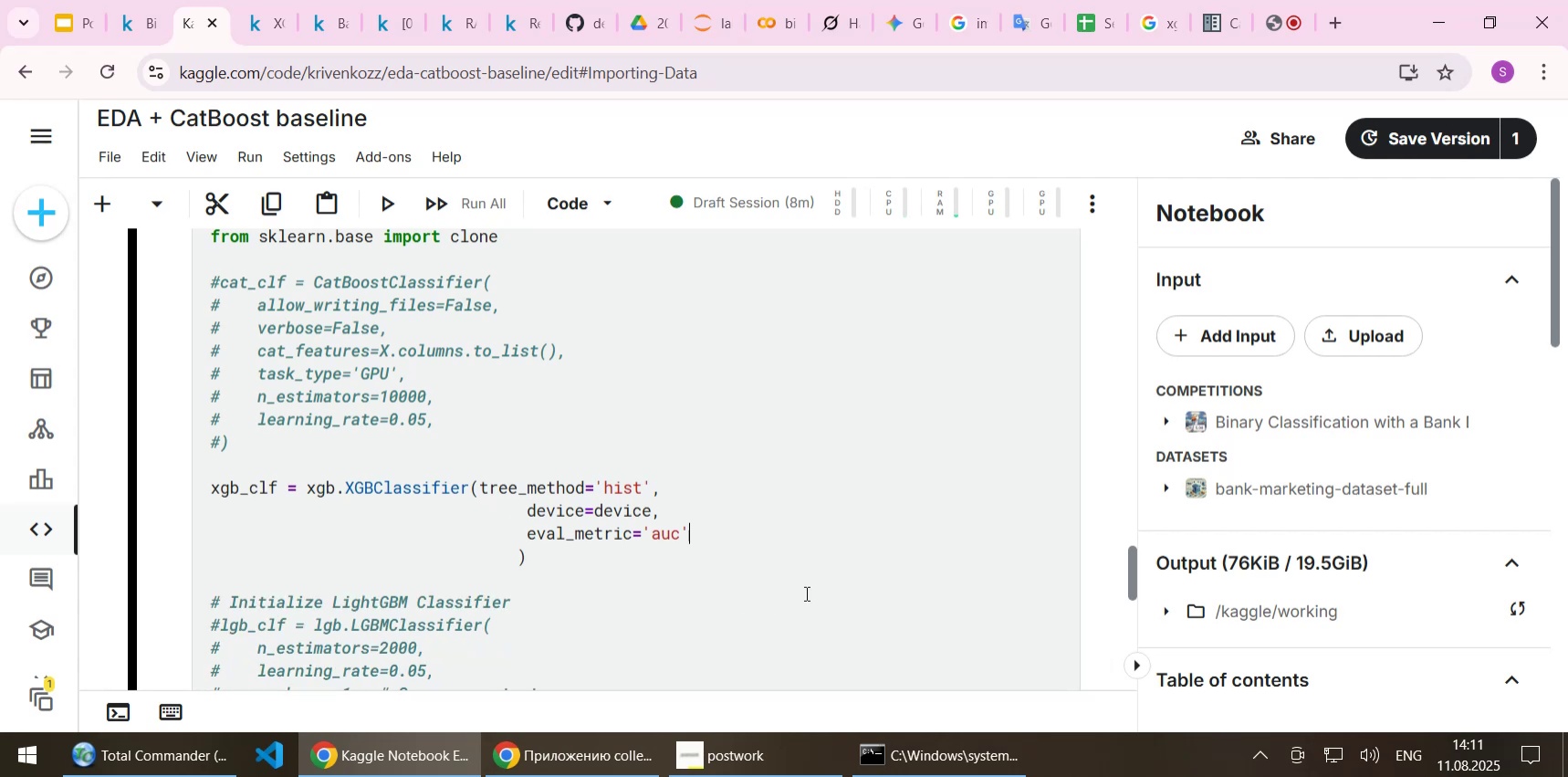 
left_click_drag(start_coordinate=[580, 562], to_coordinate=[585, 565])
 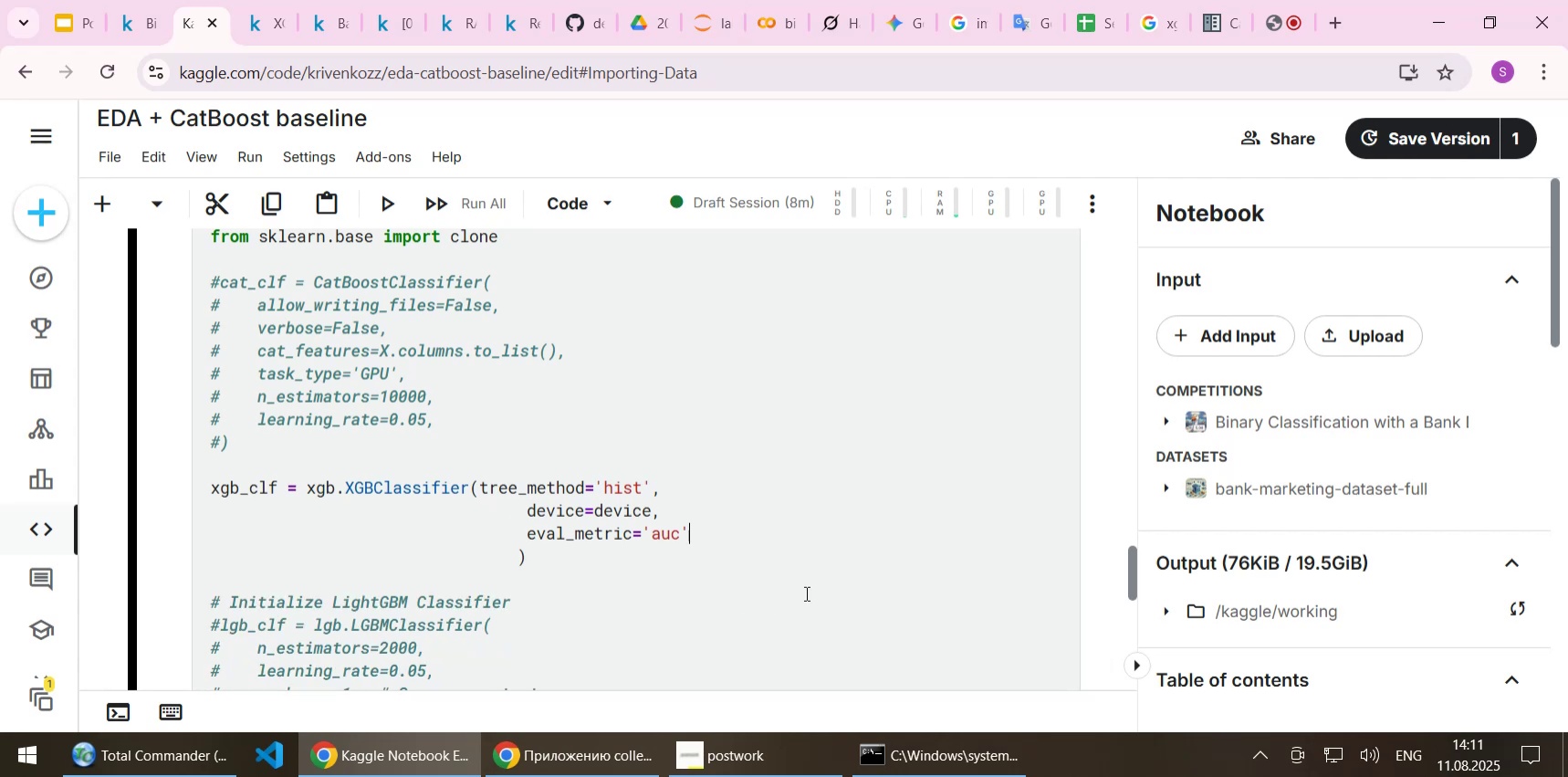 
double_click([612, 506])
 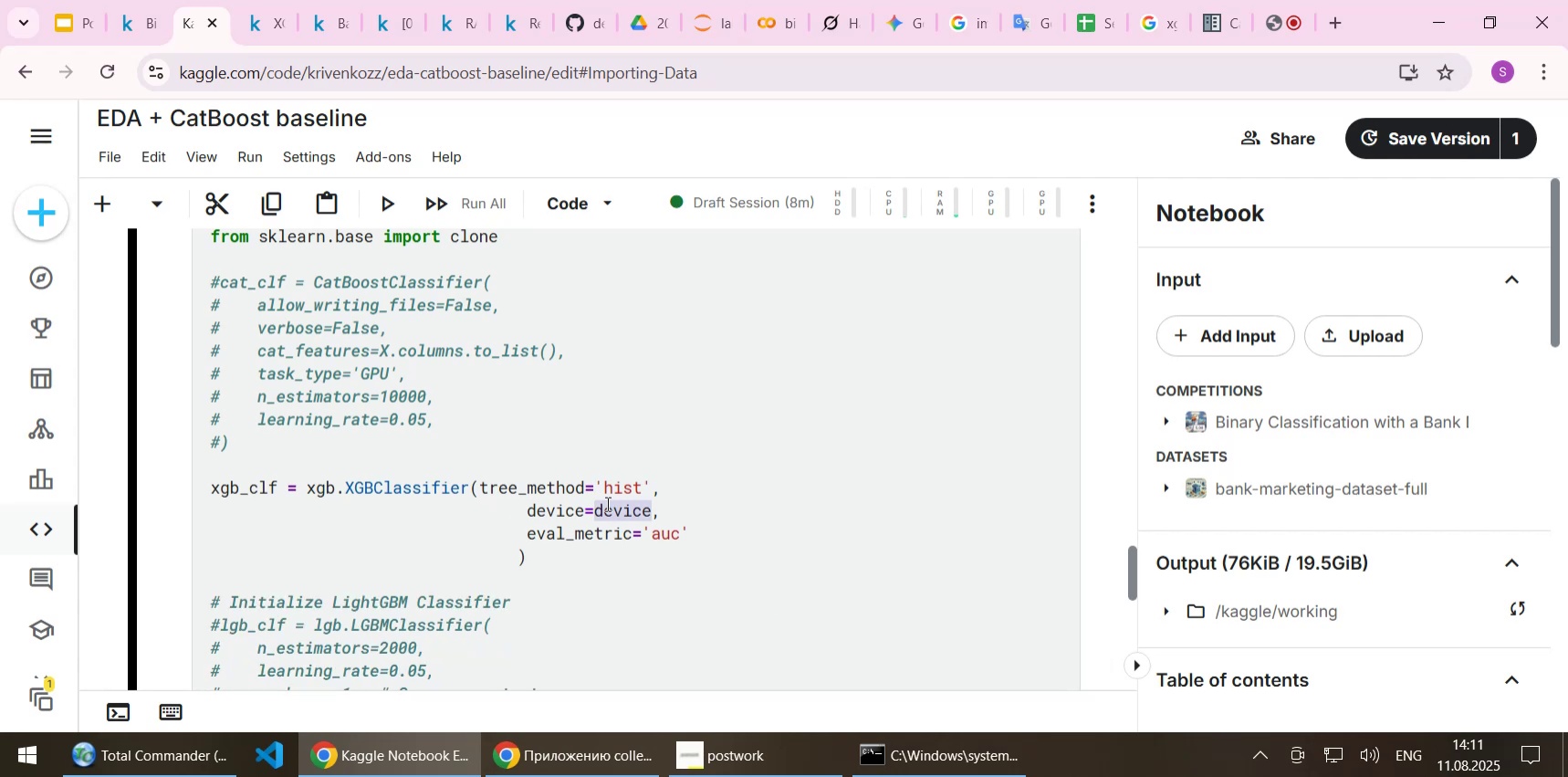 
type('cude)
key(Backspace)
type(a)
 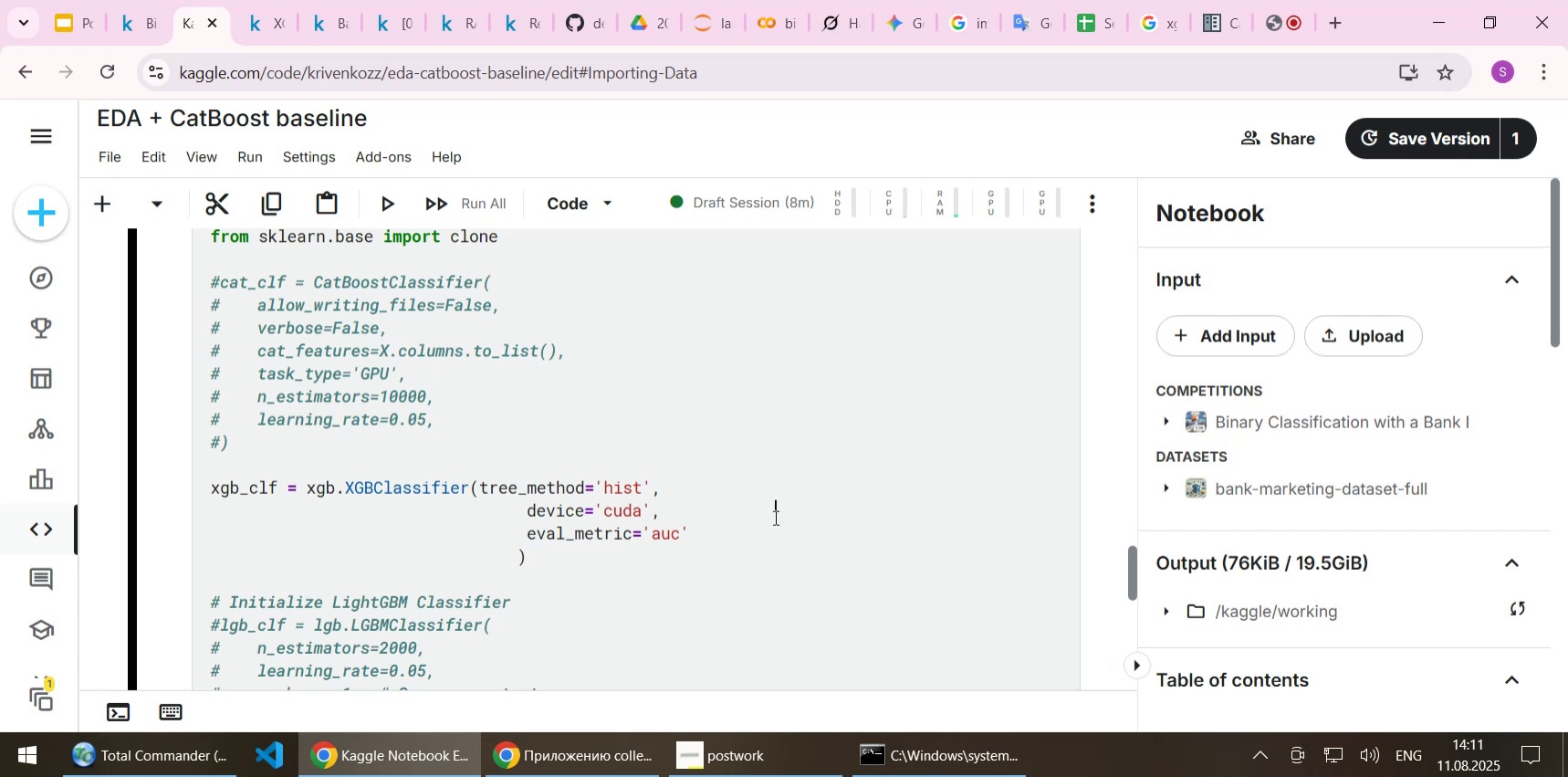 
double_click([755, 532])
 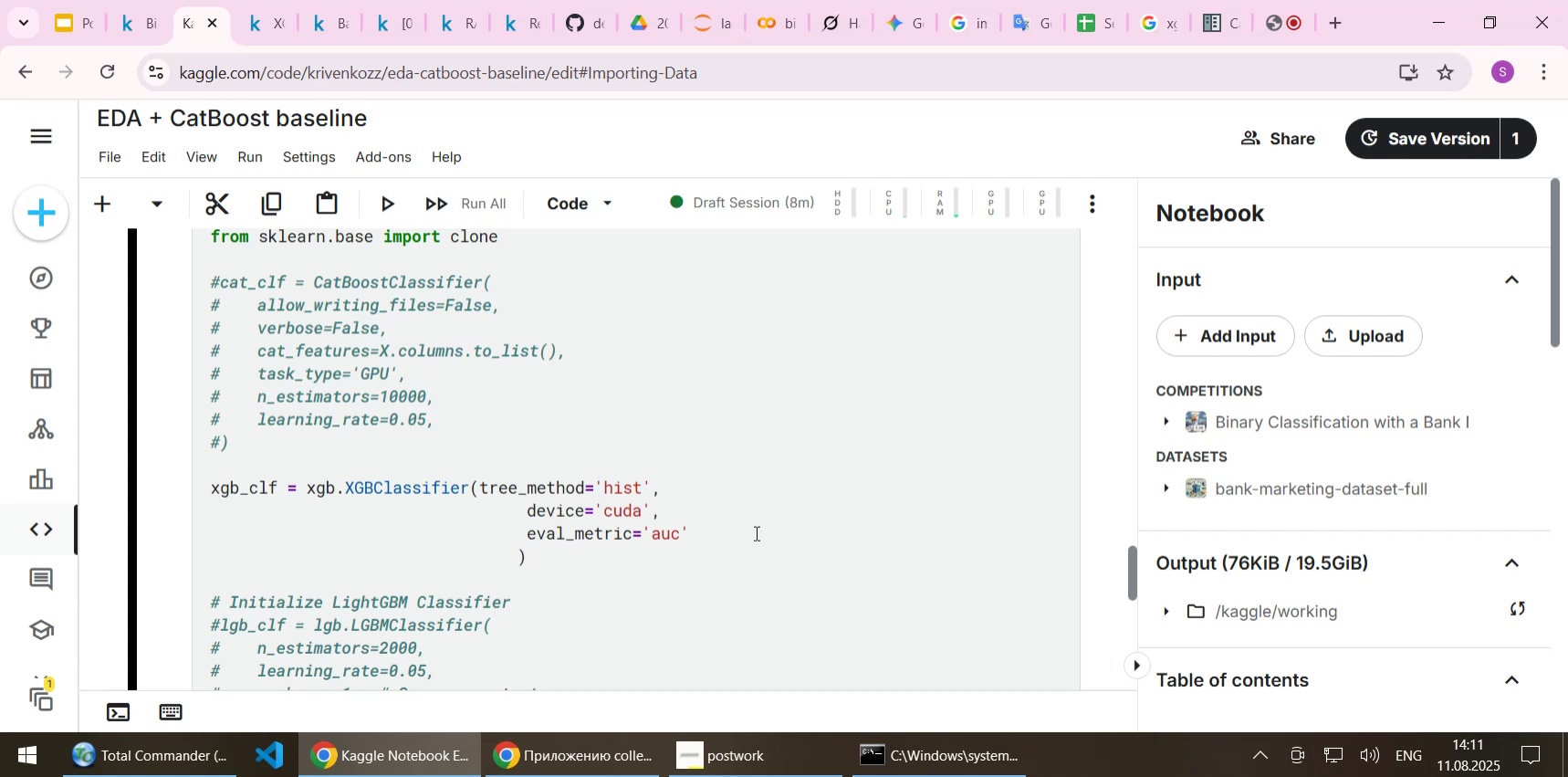 
scroll: coordinate [755, 532], scroll_direction: down, amount: 2.0
 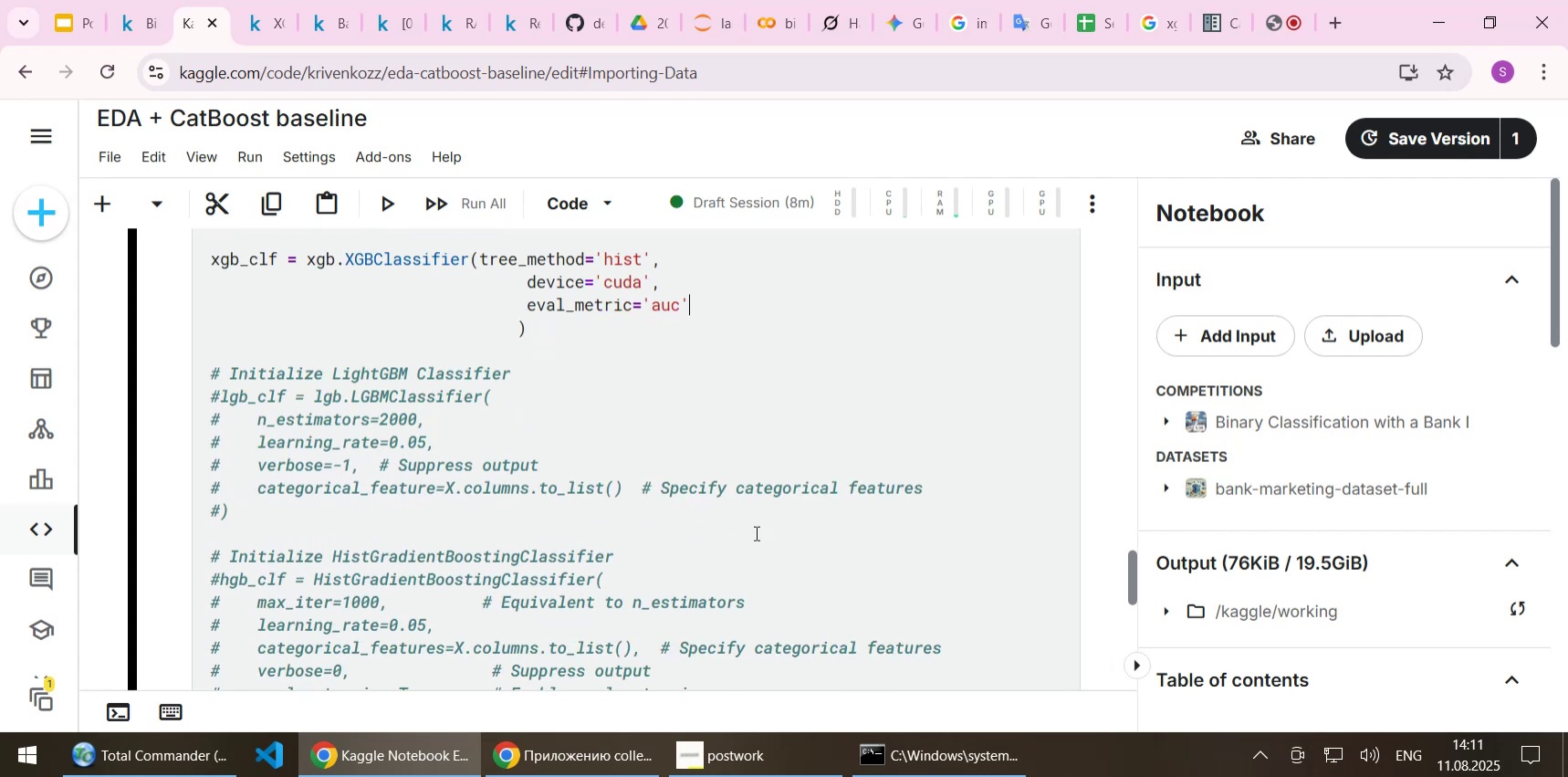 
scroll: coordinate [755, 532], scroll_direction: up, amount: 2.0
 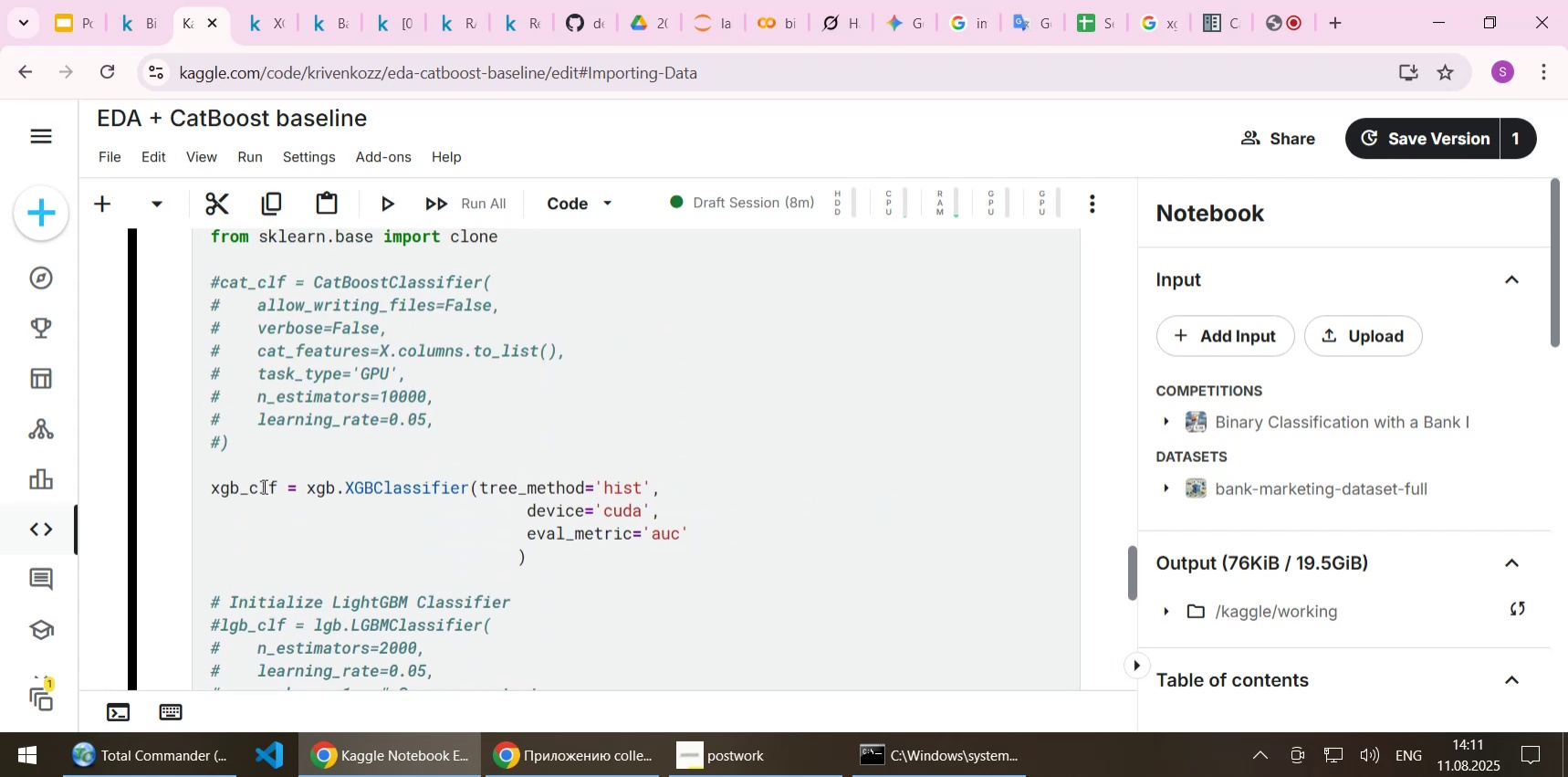 
double_click([261, 485])
 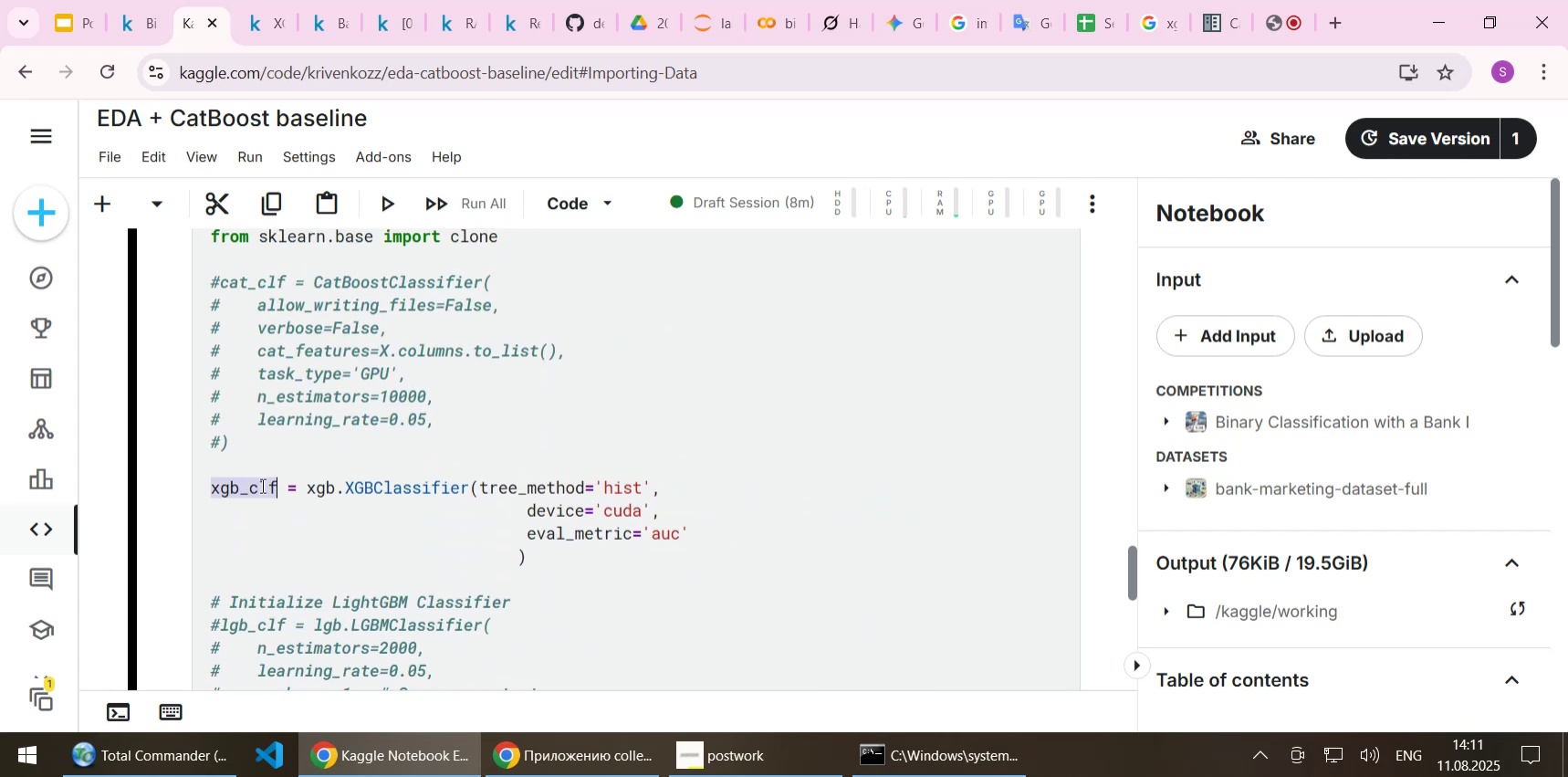 
key(Control+C)
 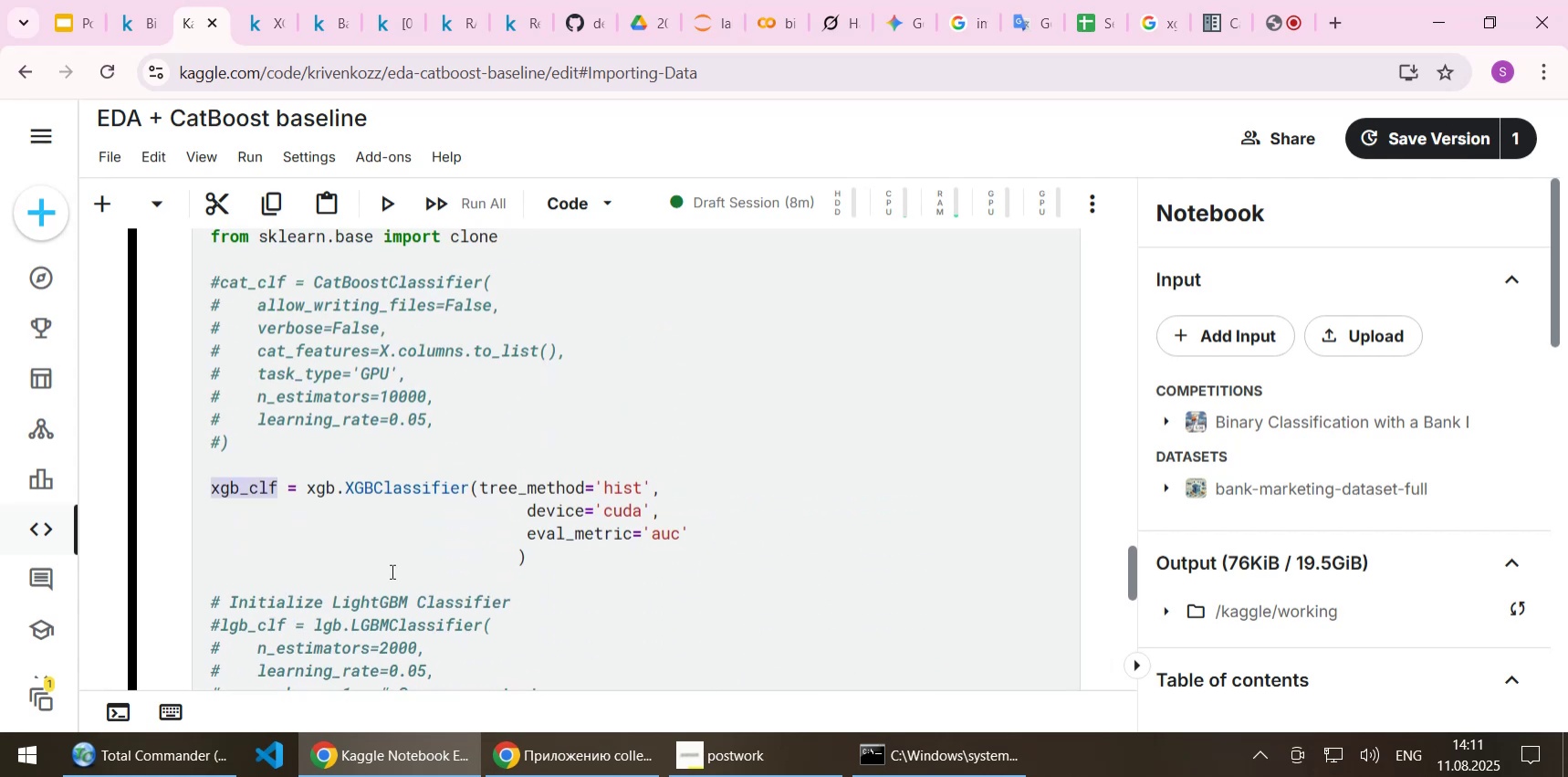 
scroll: coordinate [391, 571], scroll_direction: down, amount: 7.0
 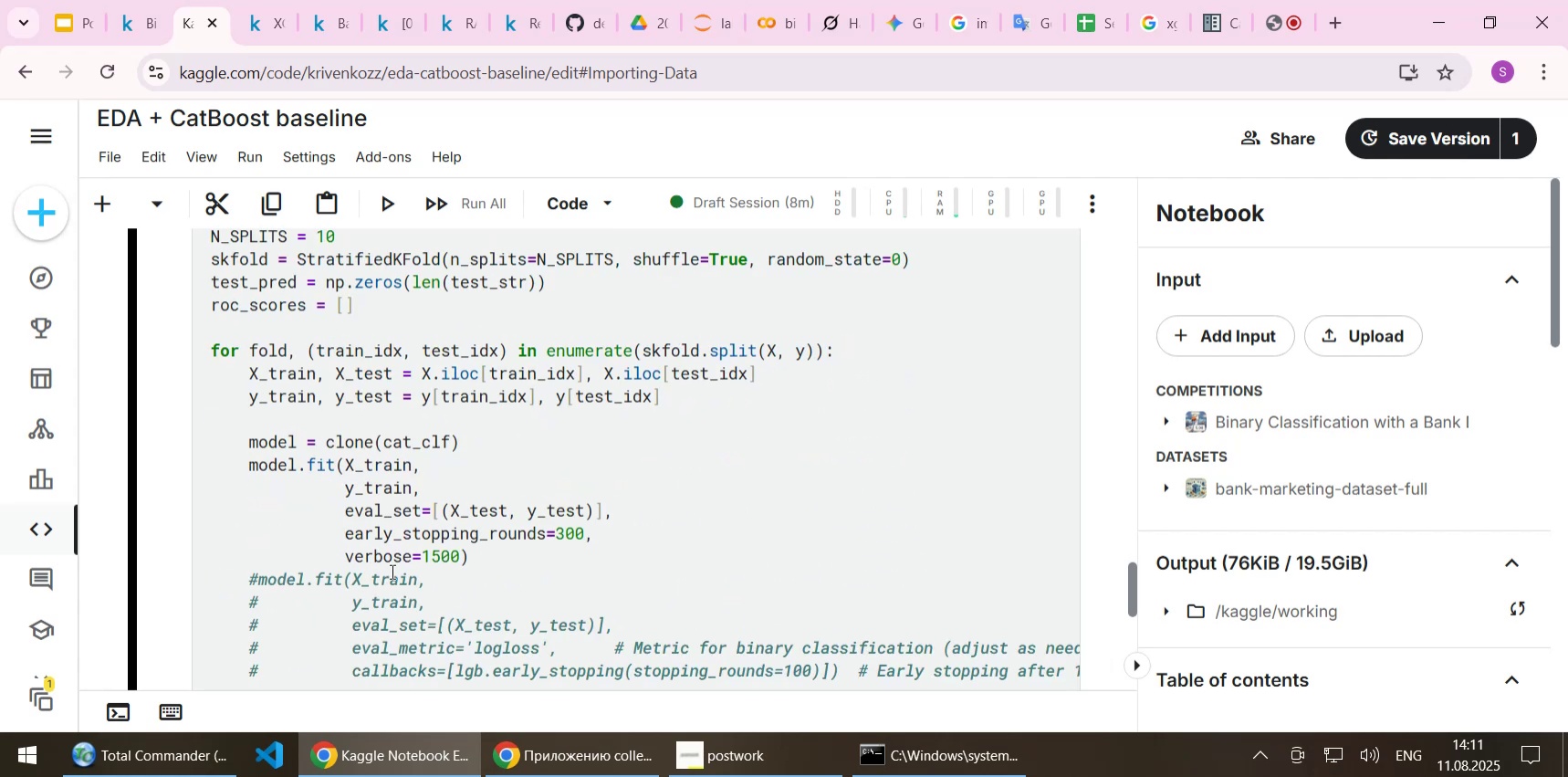 
scroll: coordinate [391, 571], scroll_direction: up, amount: 1.0
 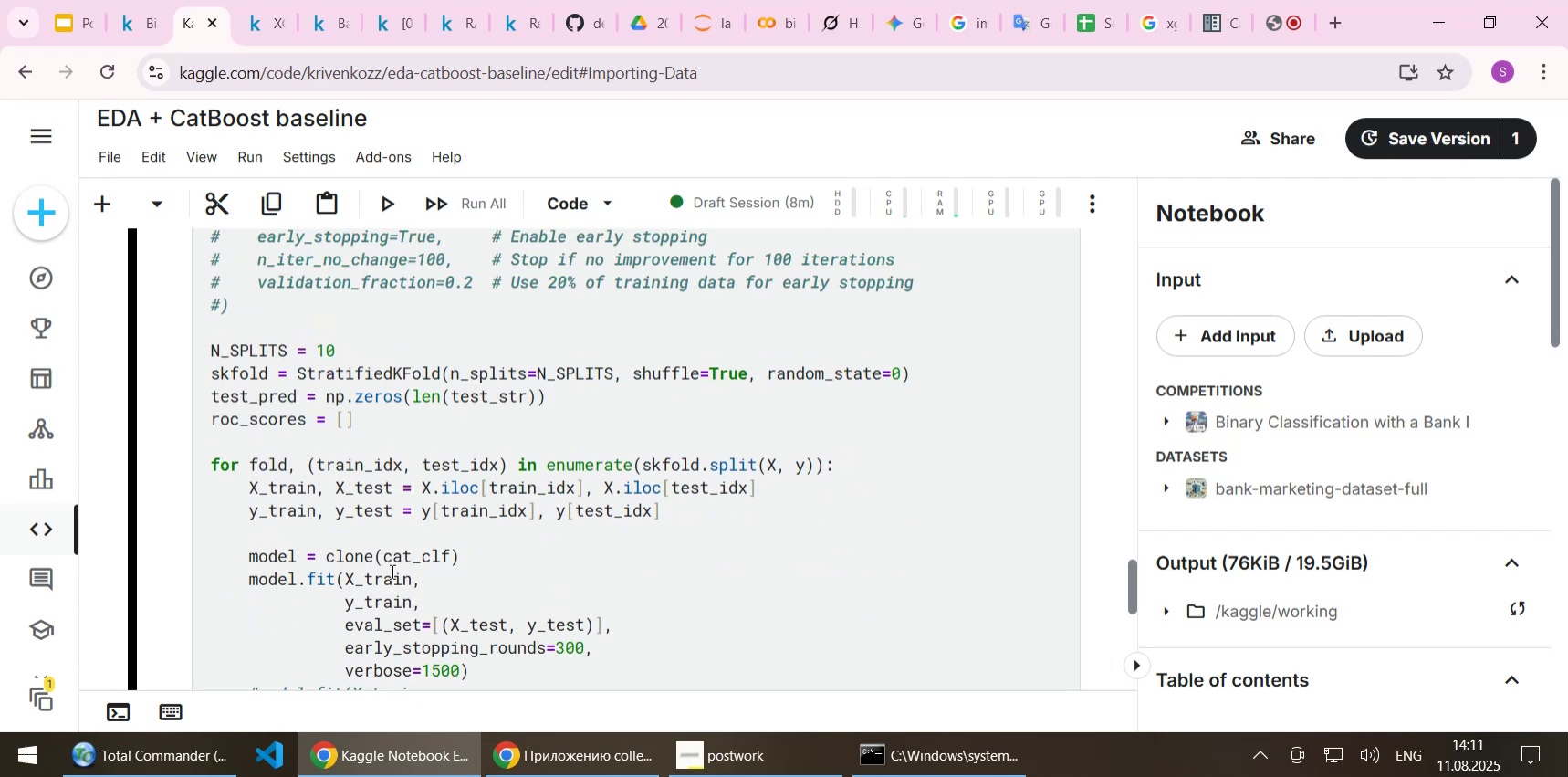 
scroll: coordinate [391, 571], scroll_direction: down, amount: 1.0
 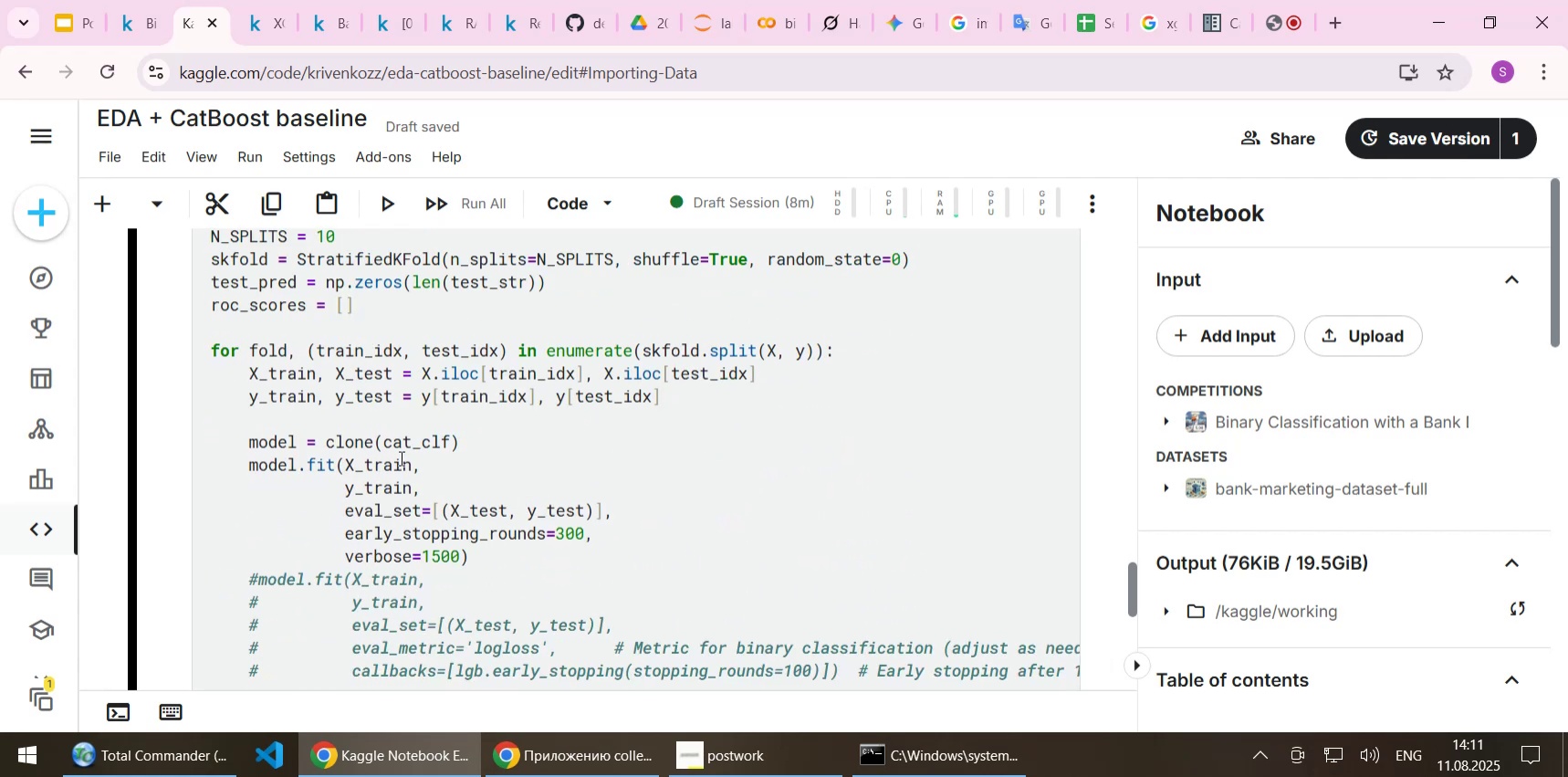 
double_click([406, 445])
 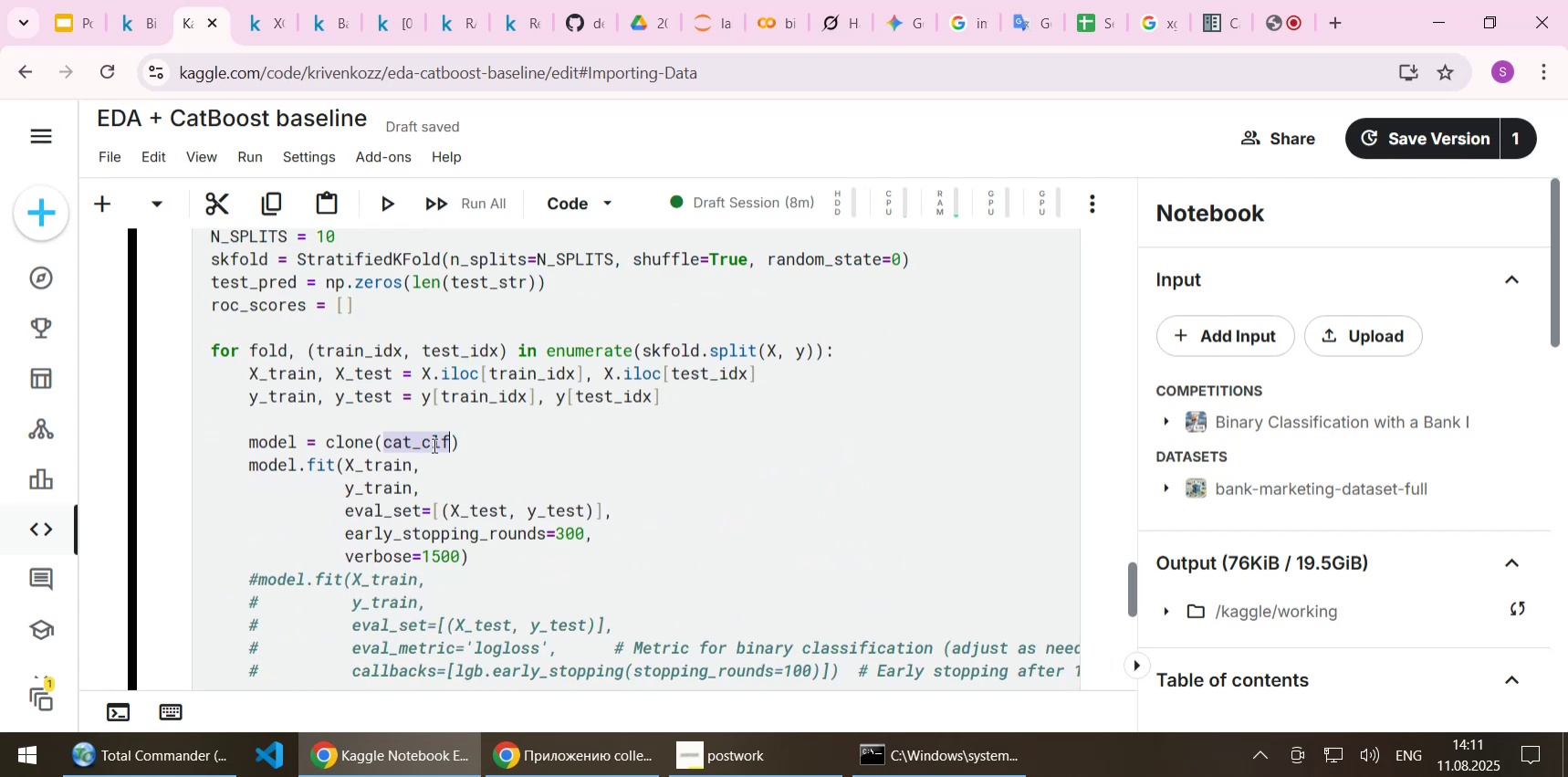 
key(Control+V)
 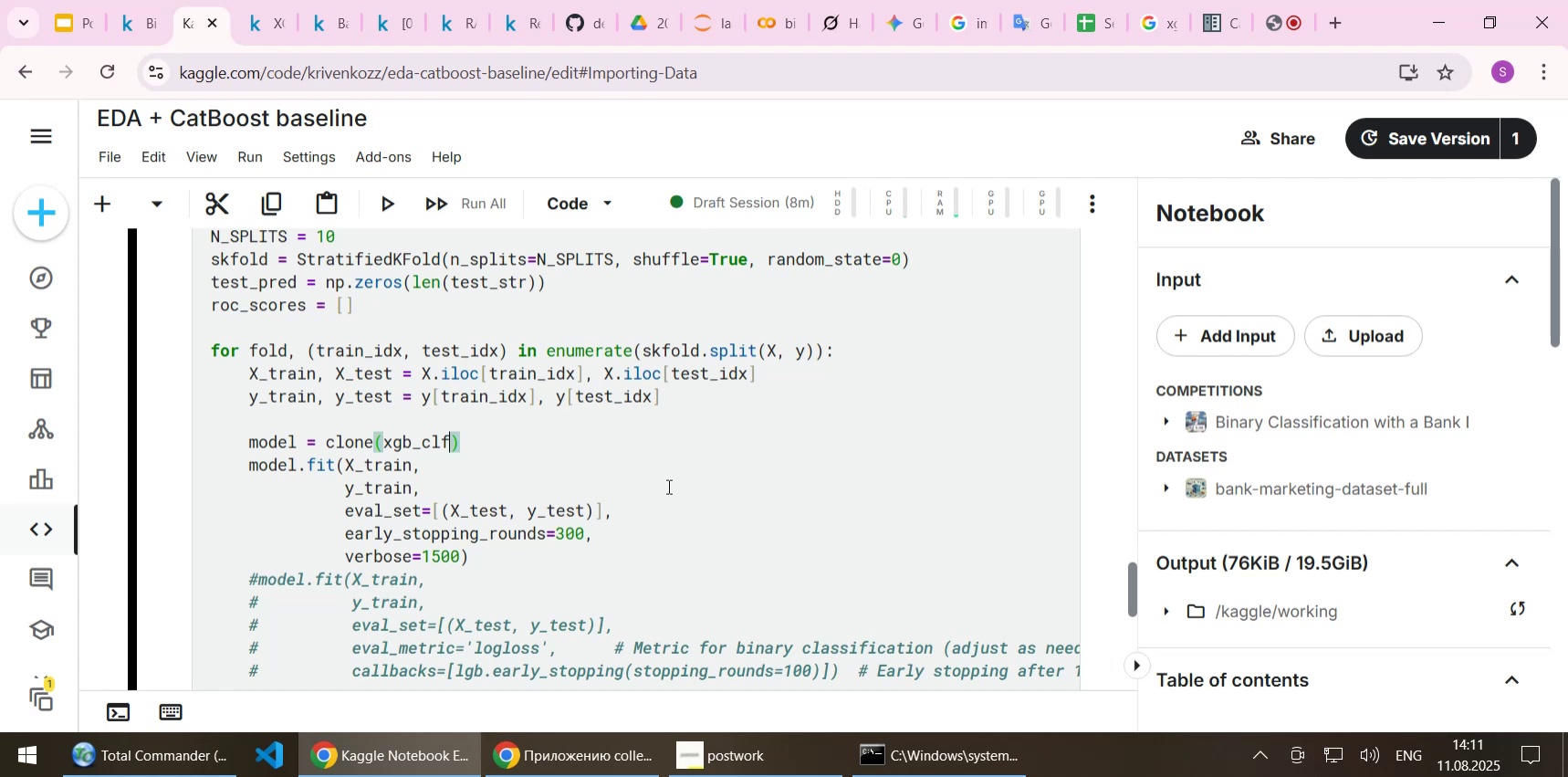 
left_click([609, 463])
 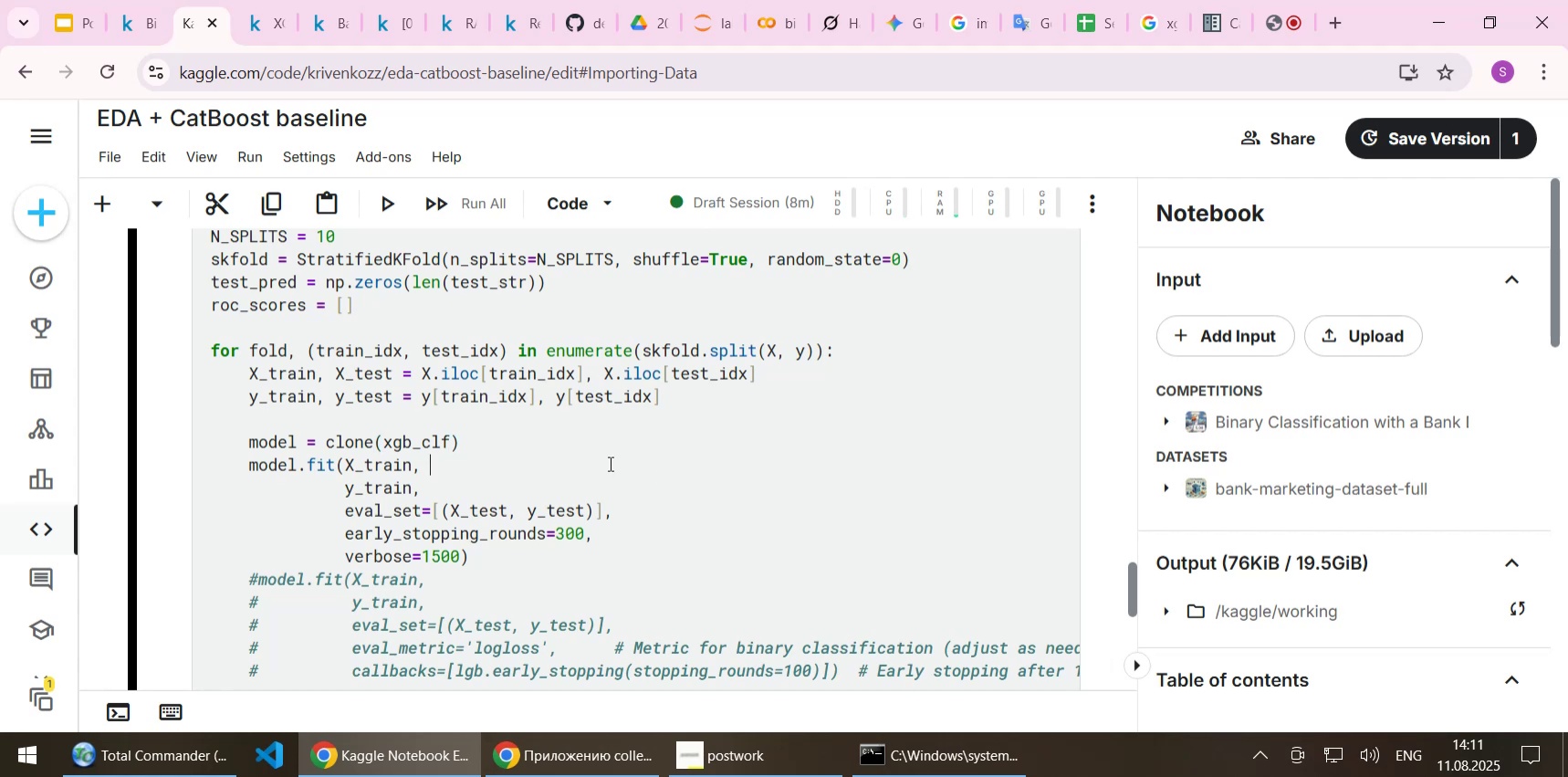 
wait(5.57)
 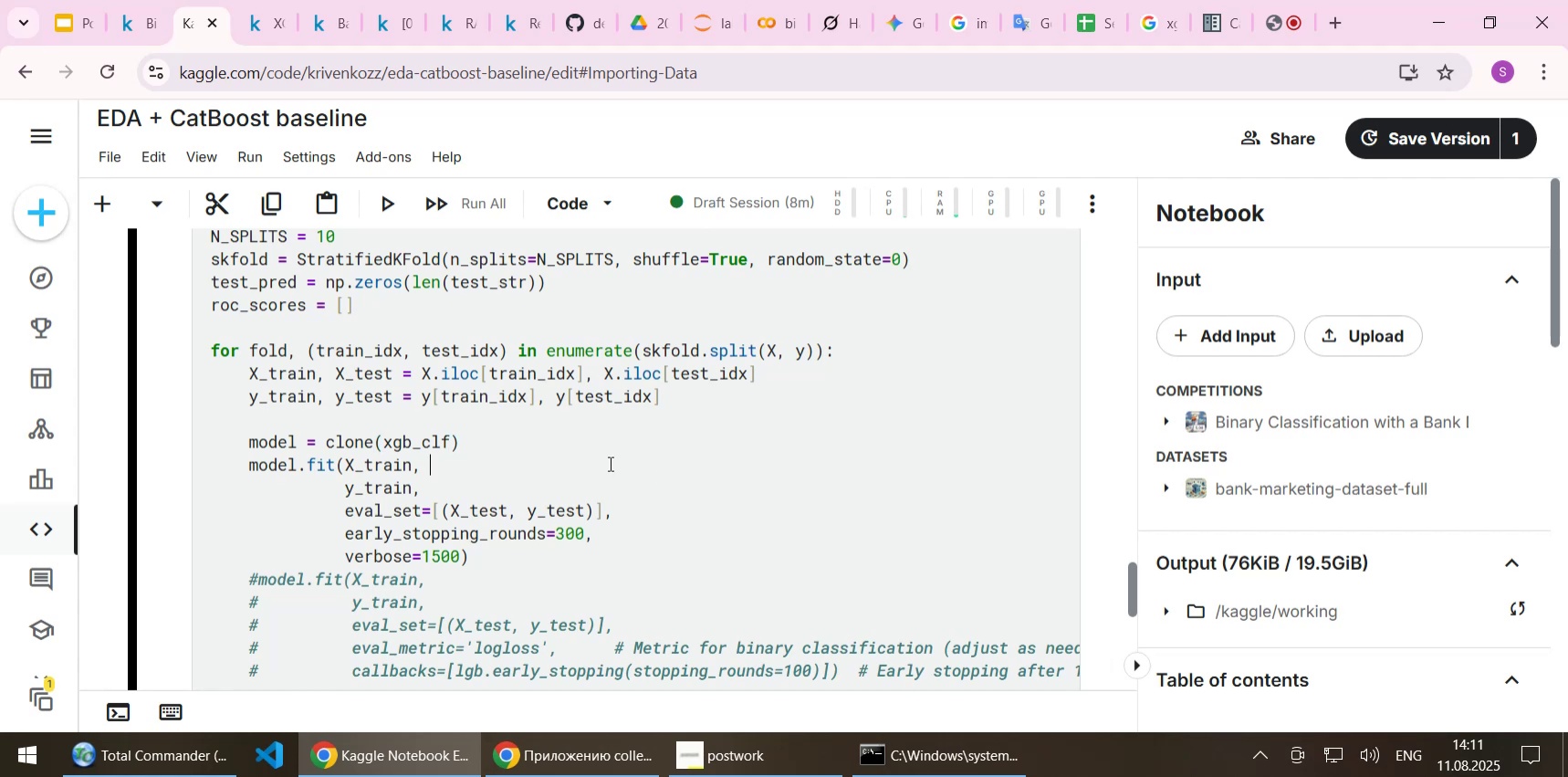 
scroll: coordinate [609, 463], scroll_direction: up, amount: 7.0
 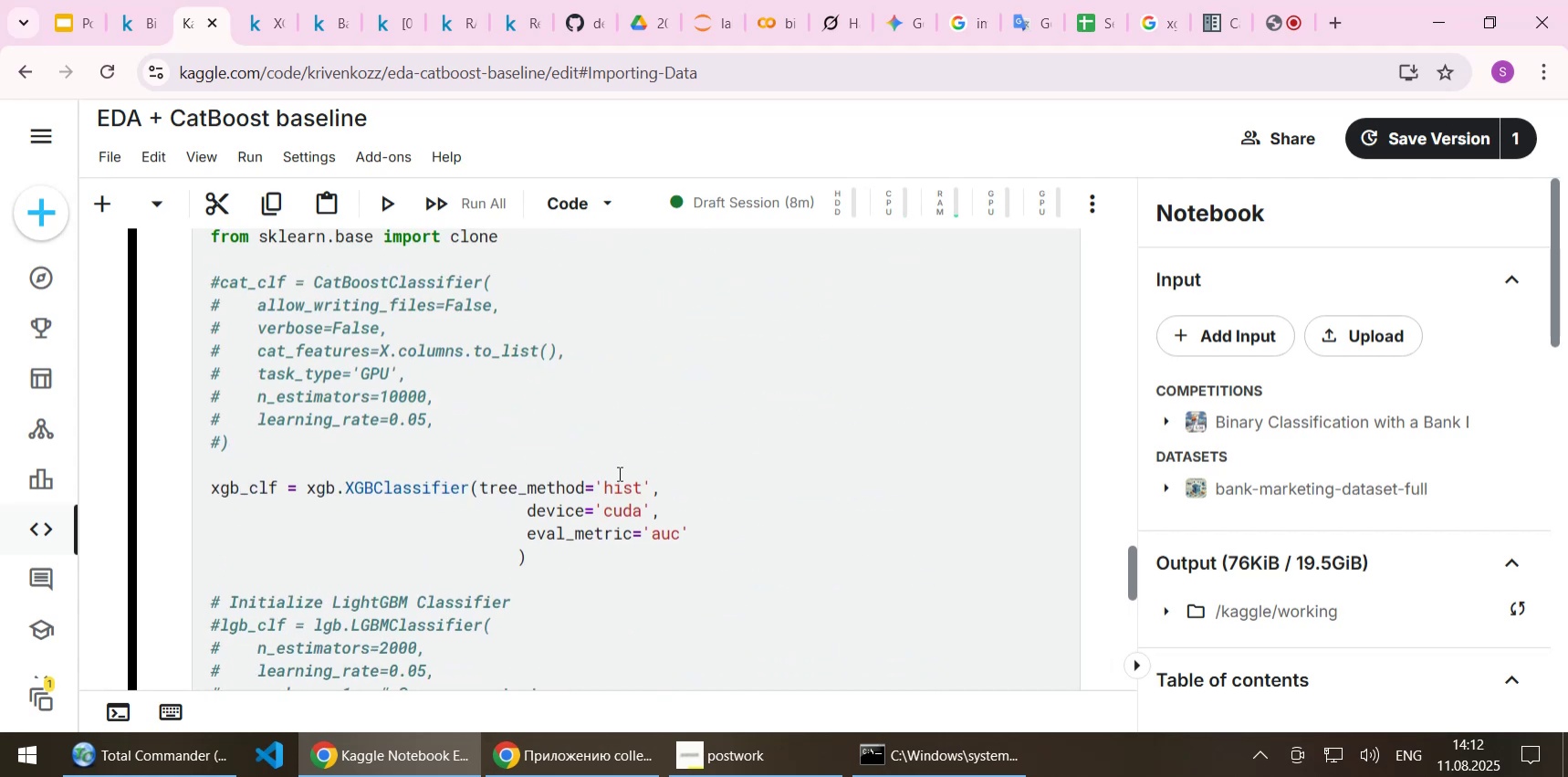 
scroll: coordinate [636, 519], scroll_direction: down, amount: 10.0
 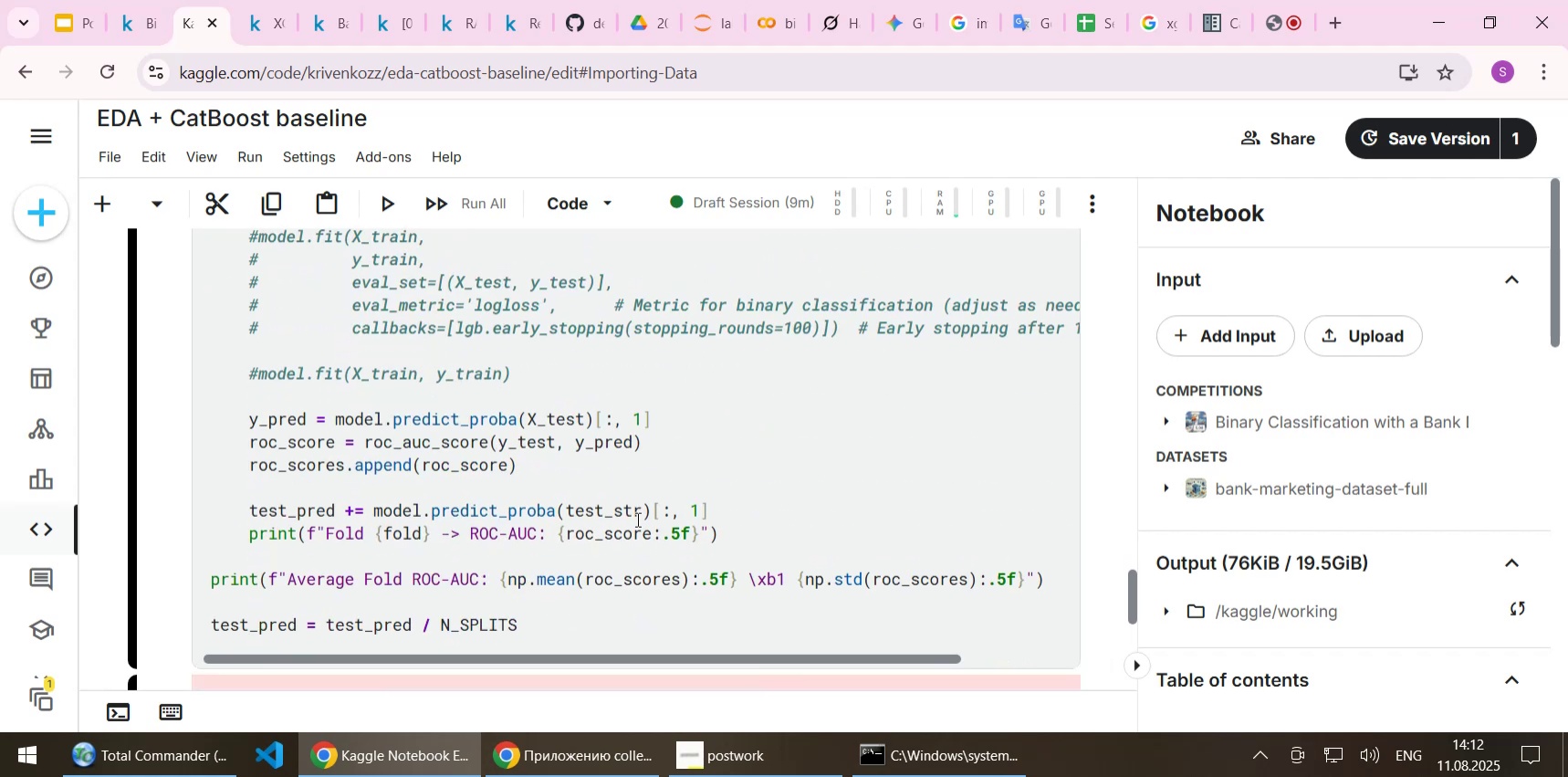 
scroll: coordinate [636, 519], scroll_direction: up, amount: 3.0
 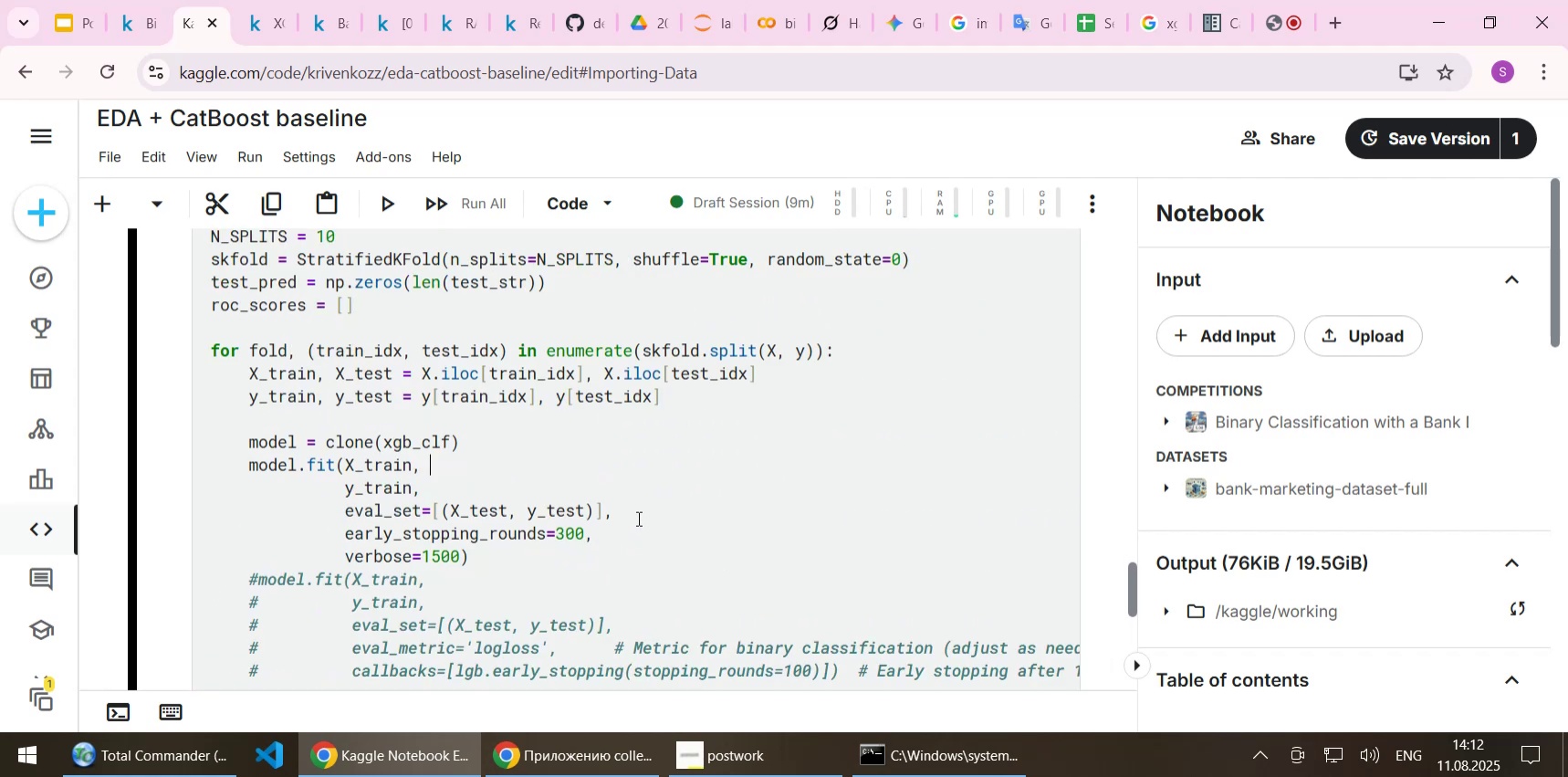 
scroll: coordinate [637, 518], scroll_direction: down, amount: 2.0
 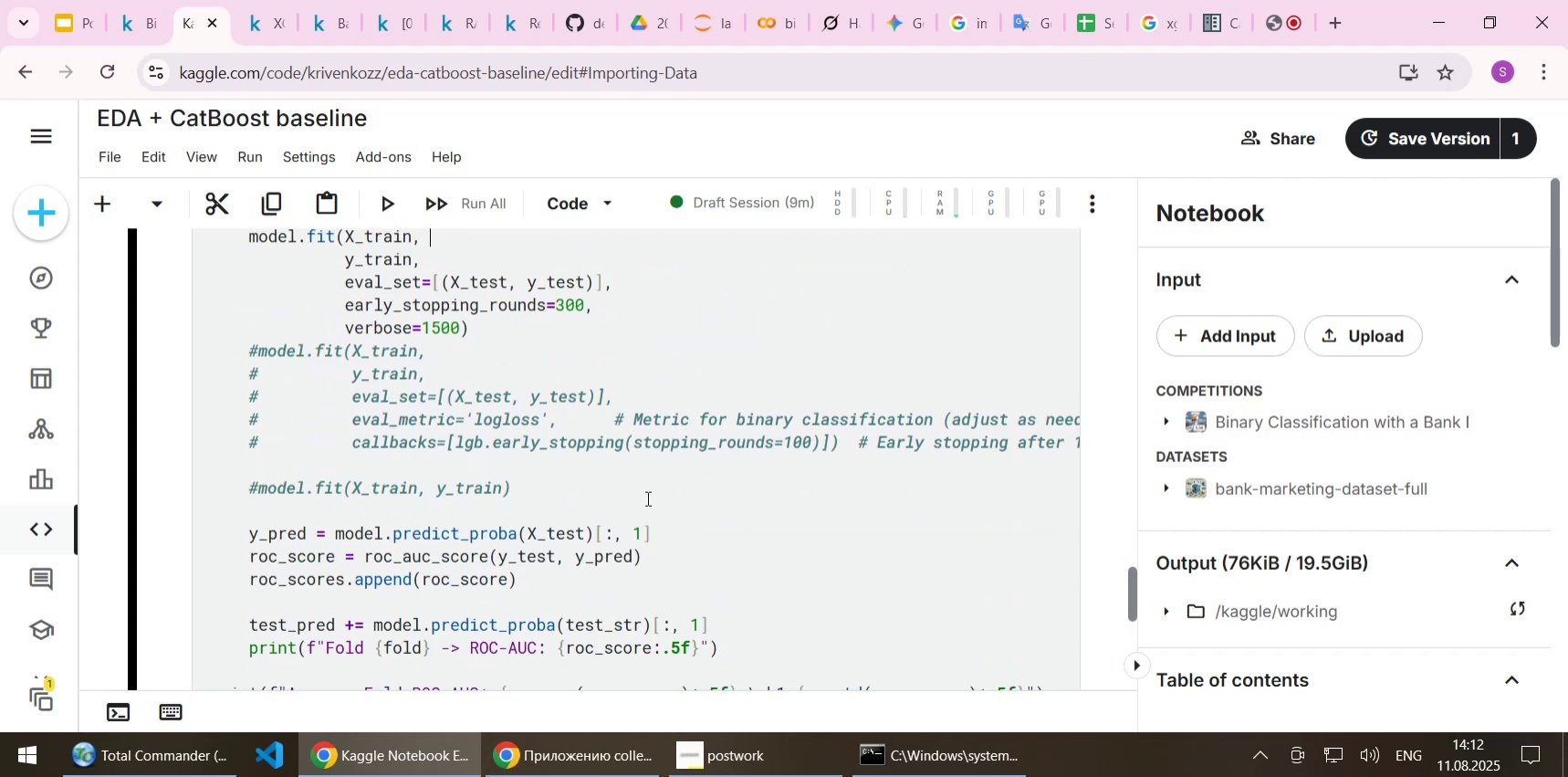 
scroll: coordinate [650, 488], scroll_direction: up, amount: 1.0
 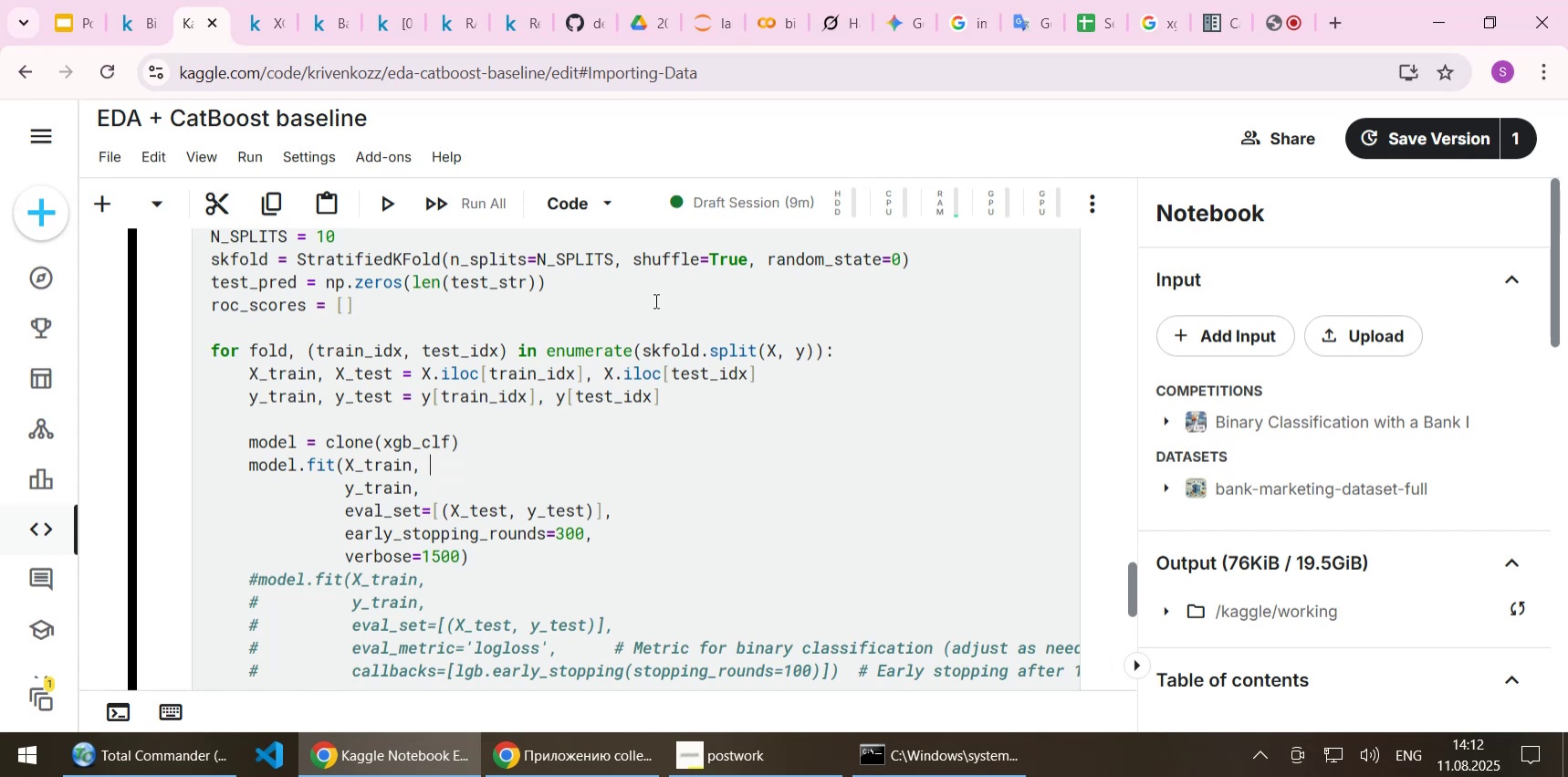 
wait(7.51)
 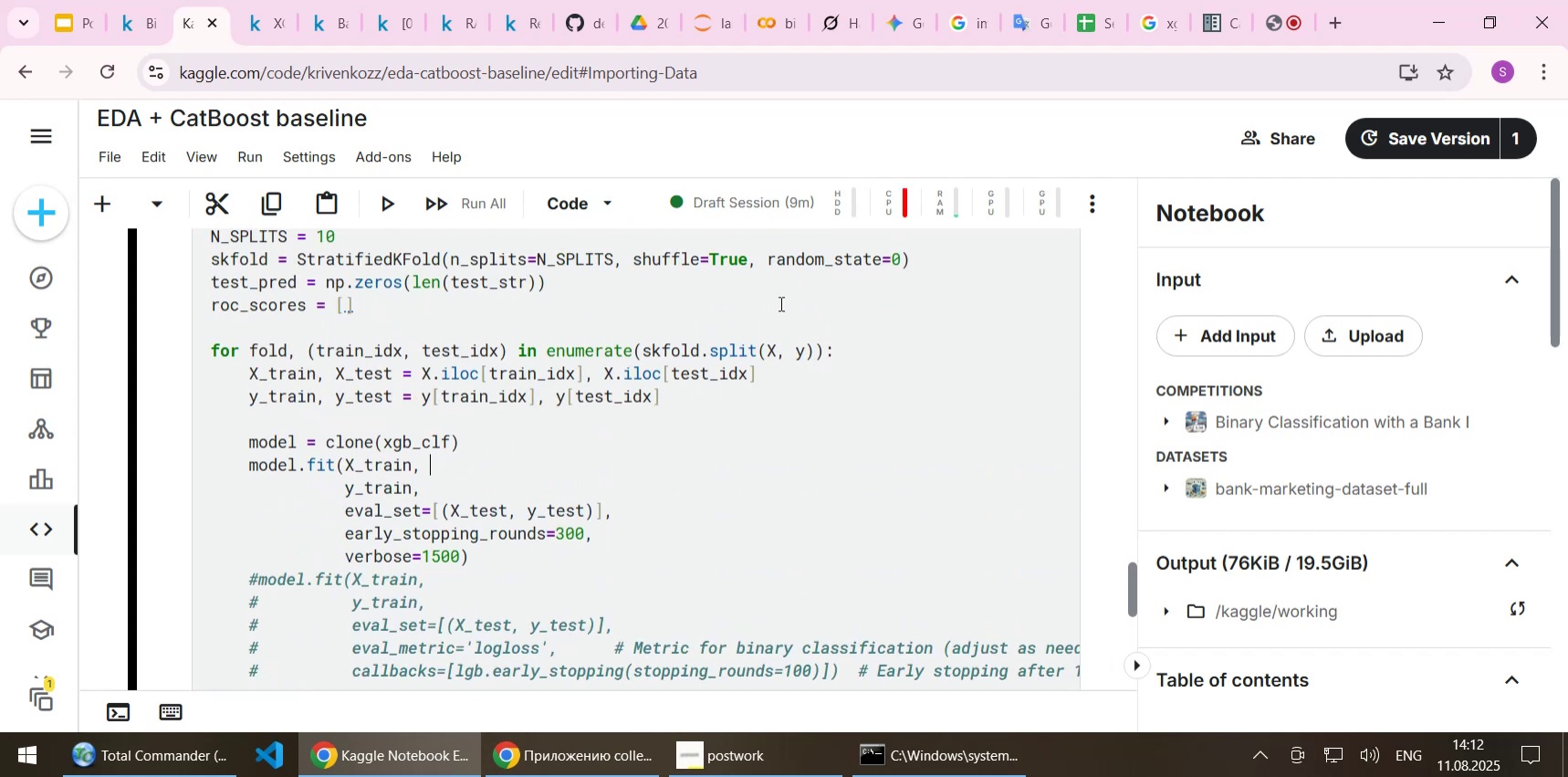 
left_click([260, 30])
 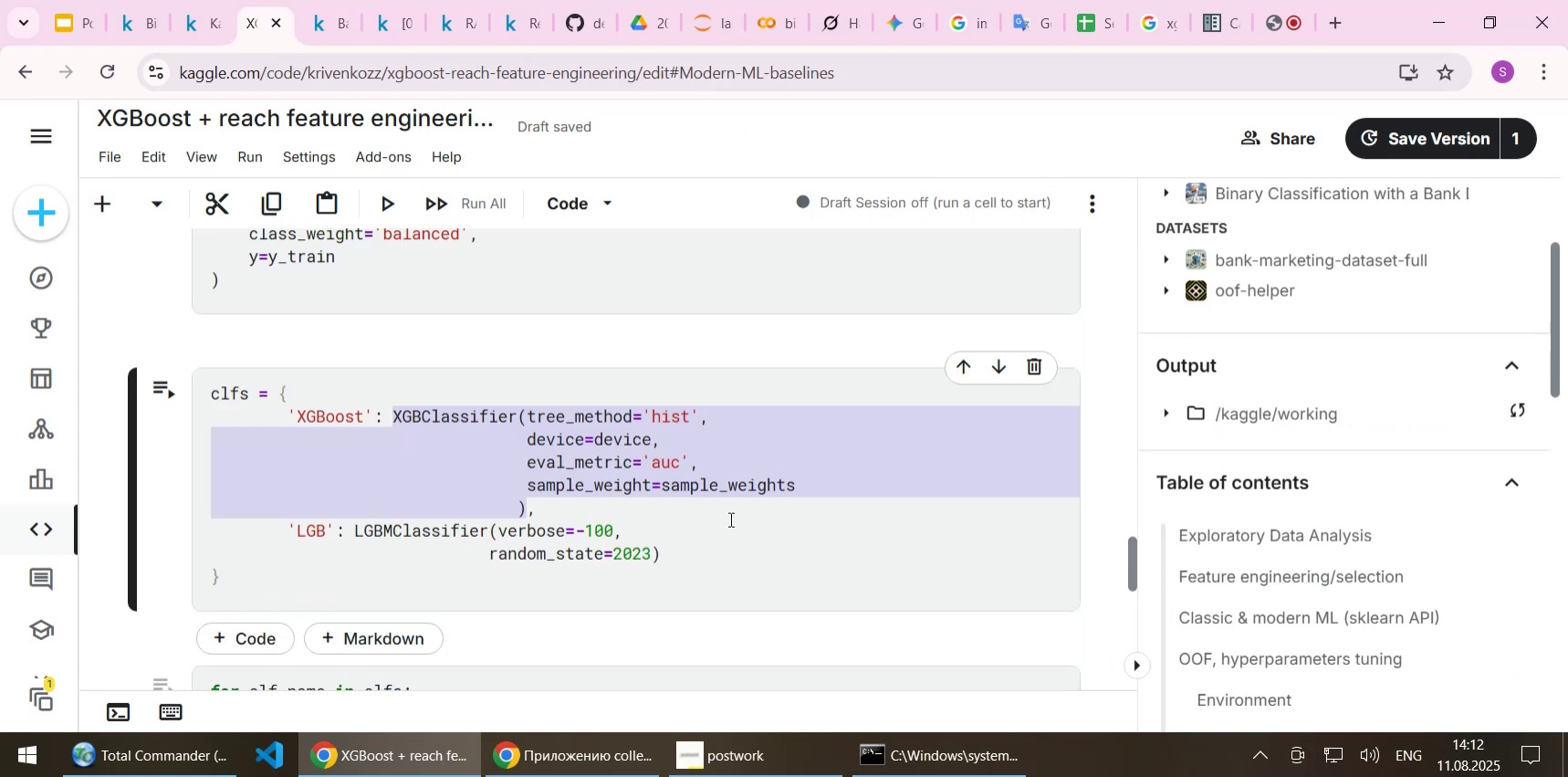 
left_click([729, 519])
 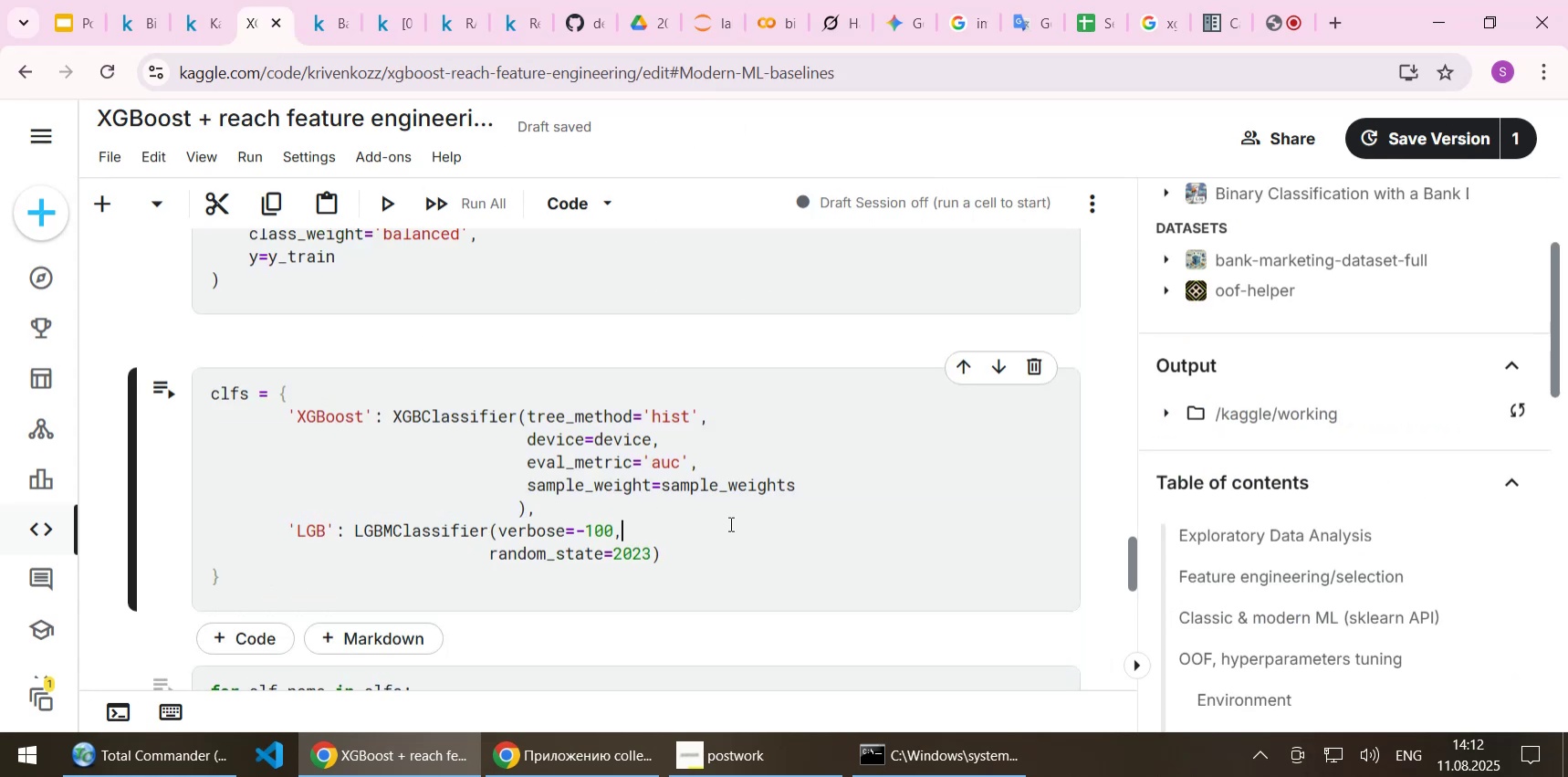 
scroll: coordinate [729, 523], scroll_direction: down, amount: 5.0
 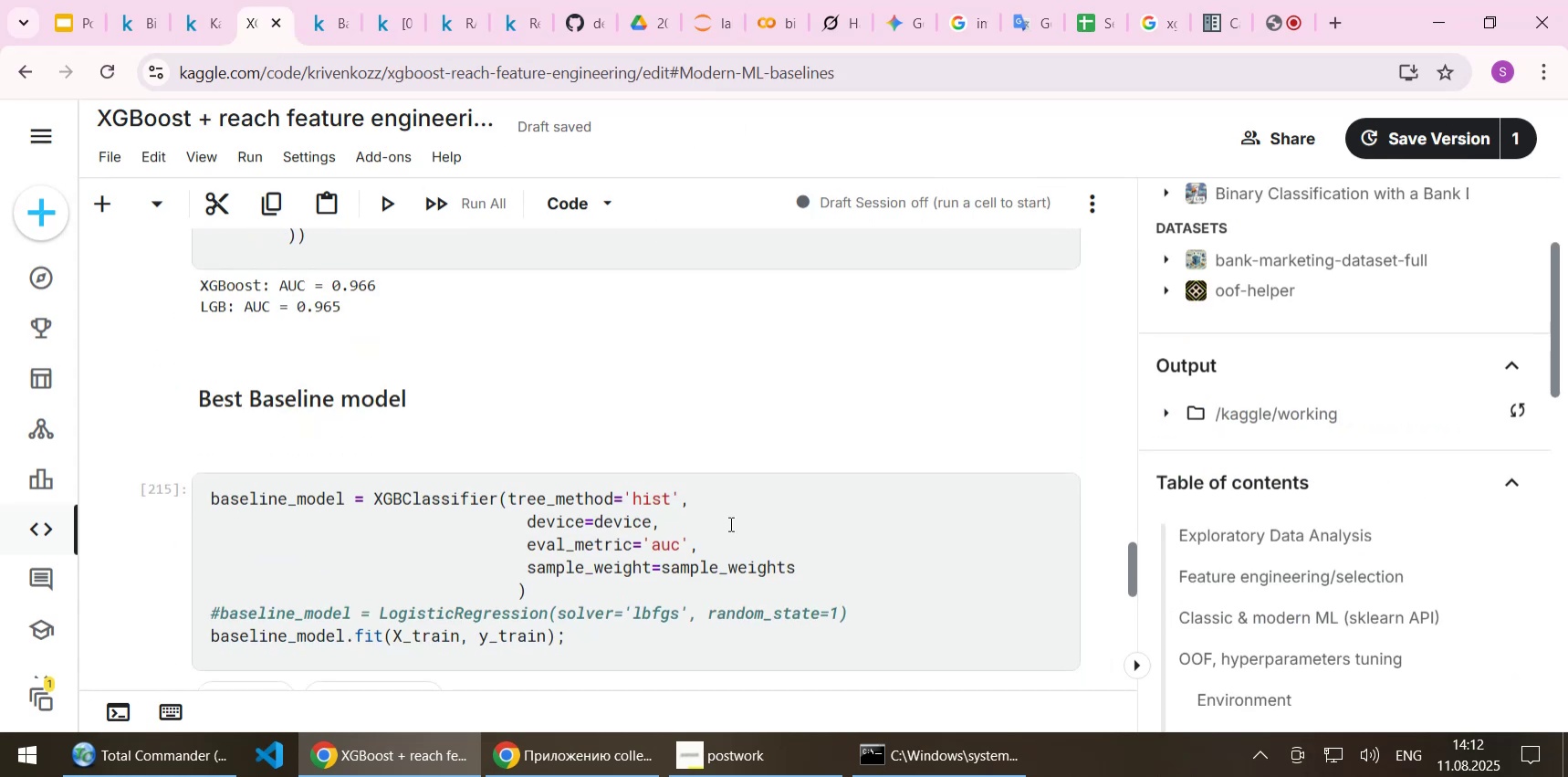 
scroll: coordinate [729, 523], scroll_direction: up, amount: 2.0
 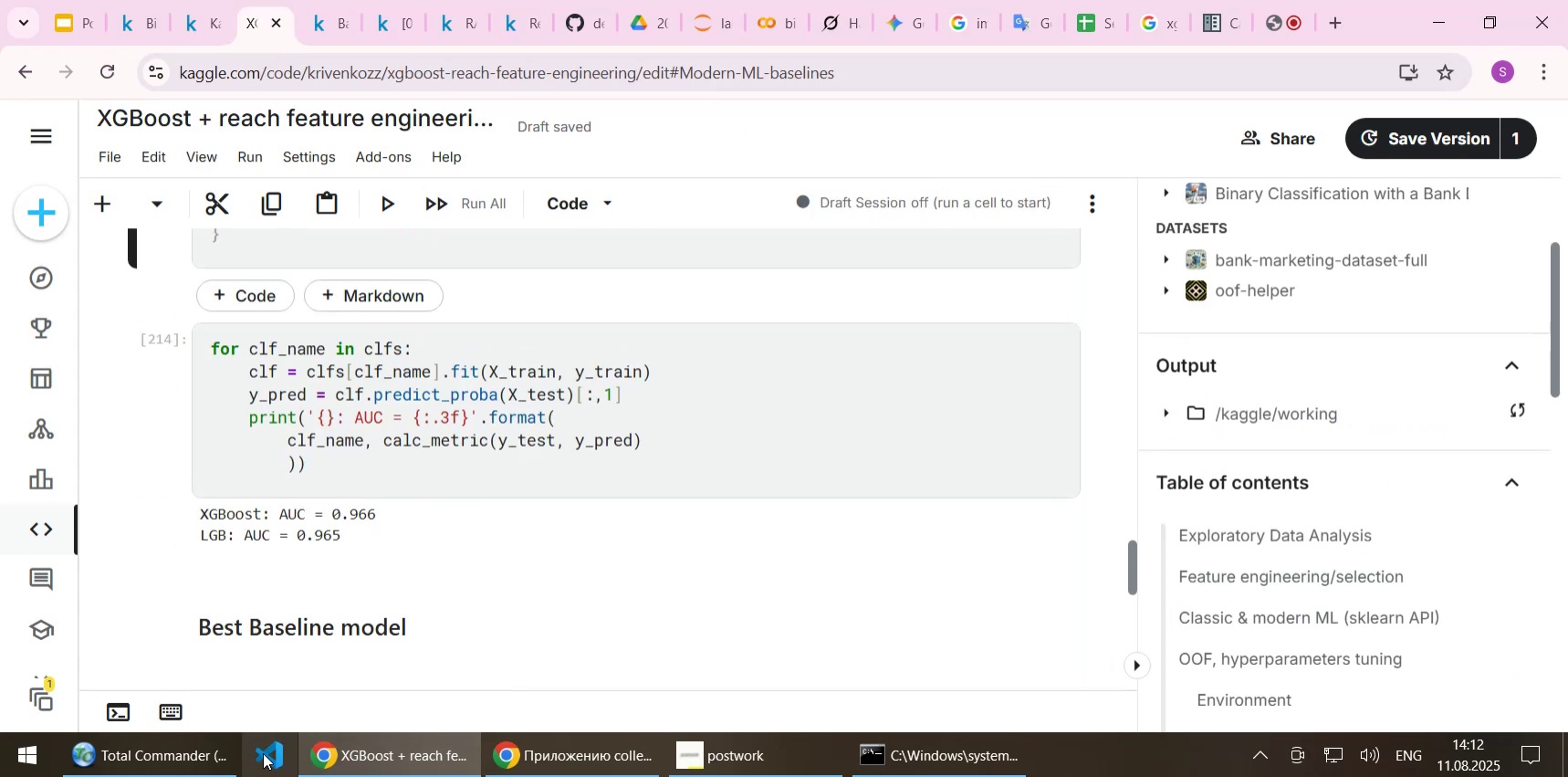 
left_click([269, 757])
 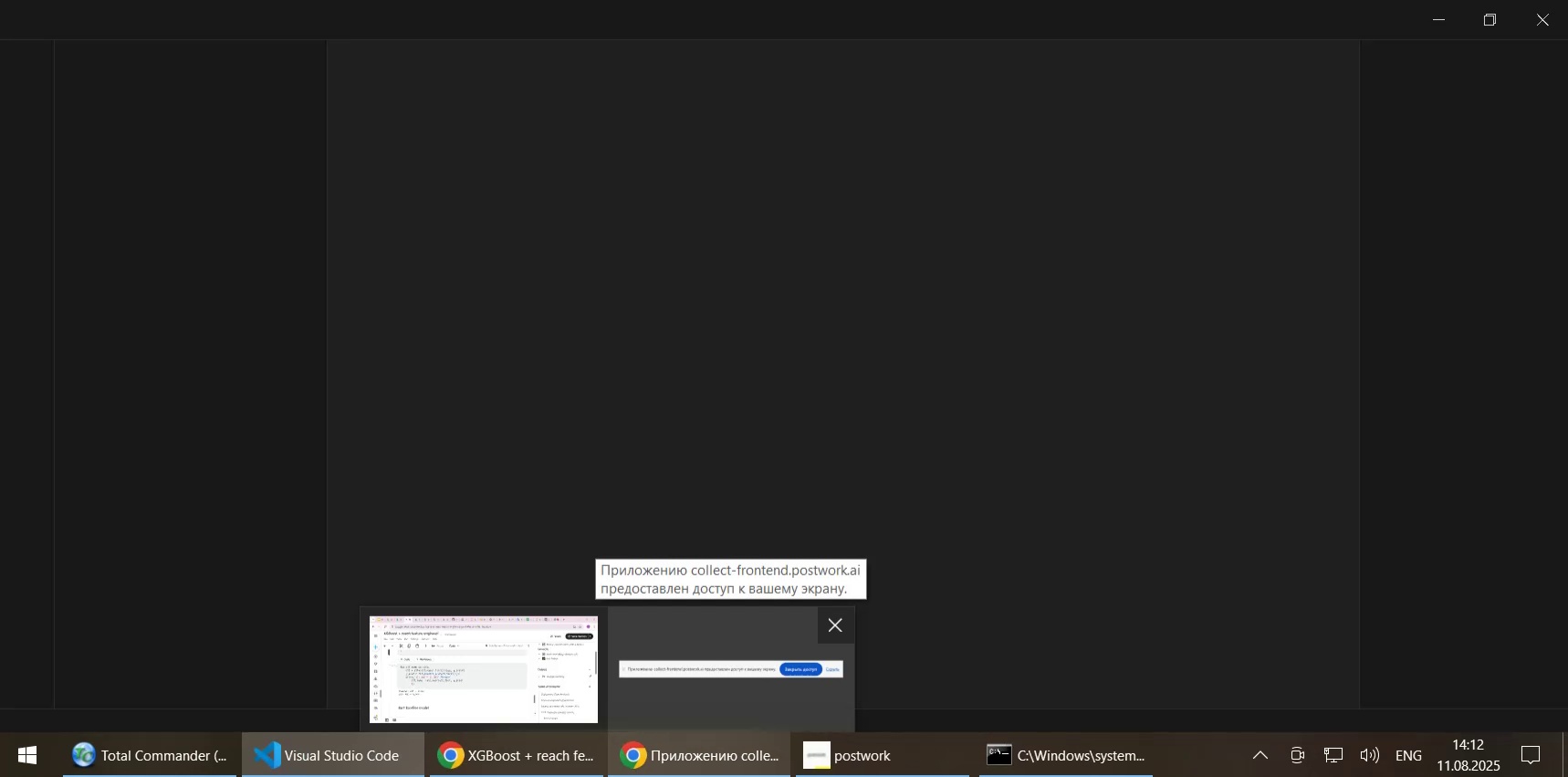 
wait(13.04)
 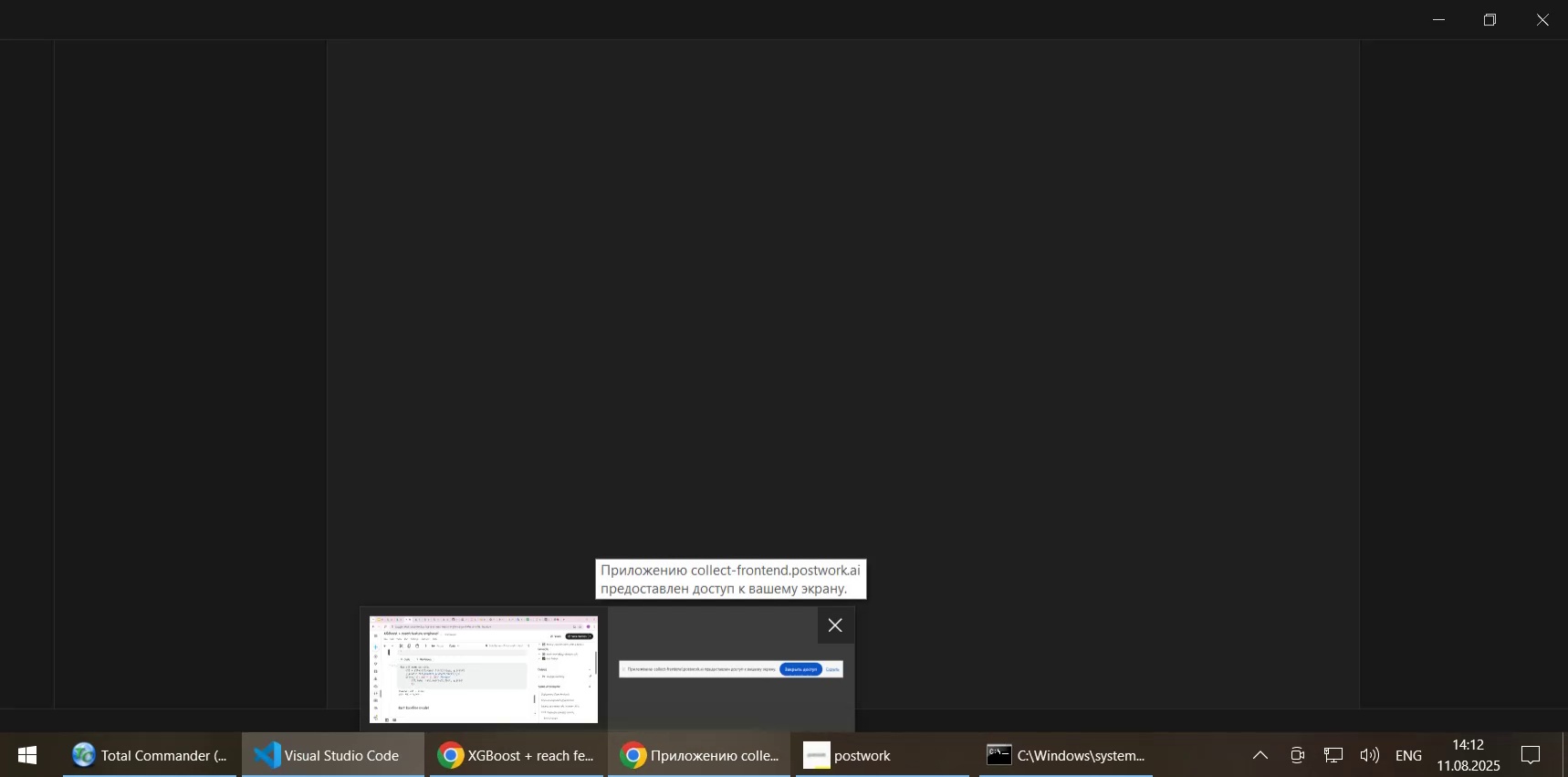 
scroll: coordinate [674, 273], scroll_direction: up, amount: 1.0
 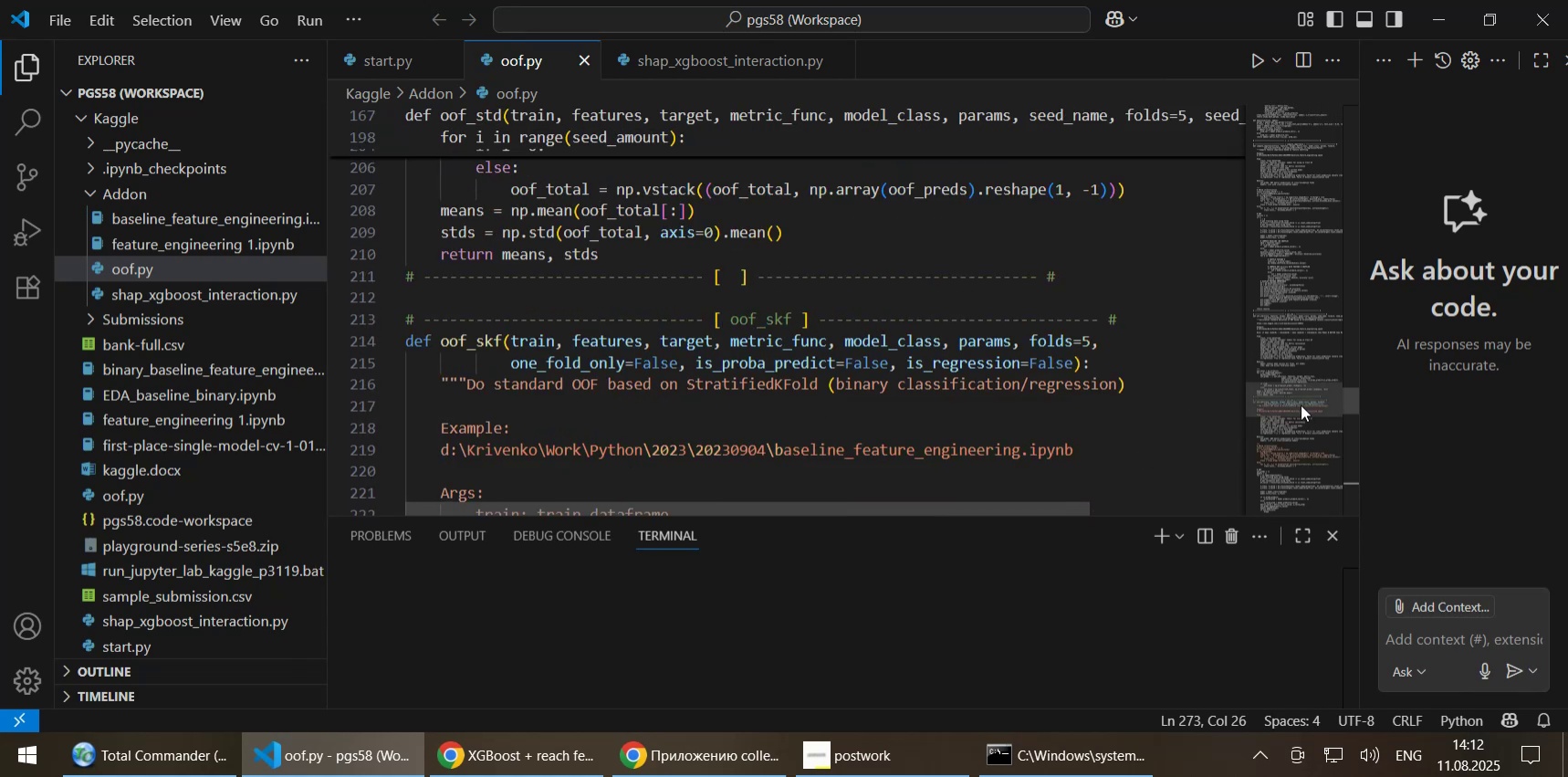 
left_click_drag(start_coordinate=[1301, 404], to_coordinate=[1306, 472])
 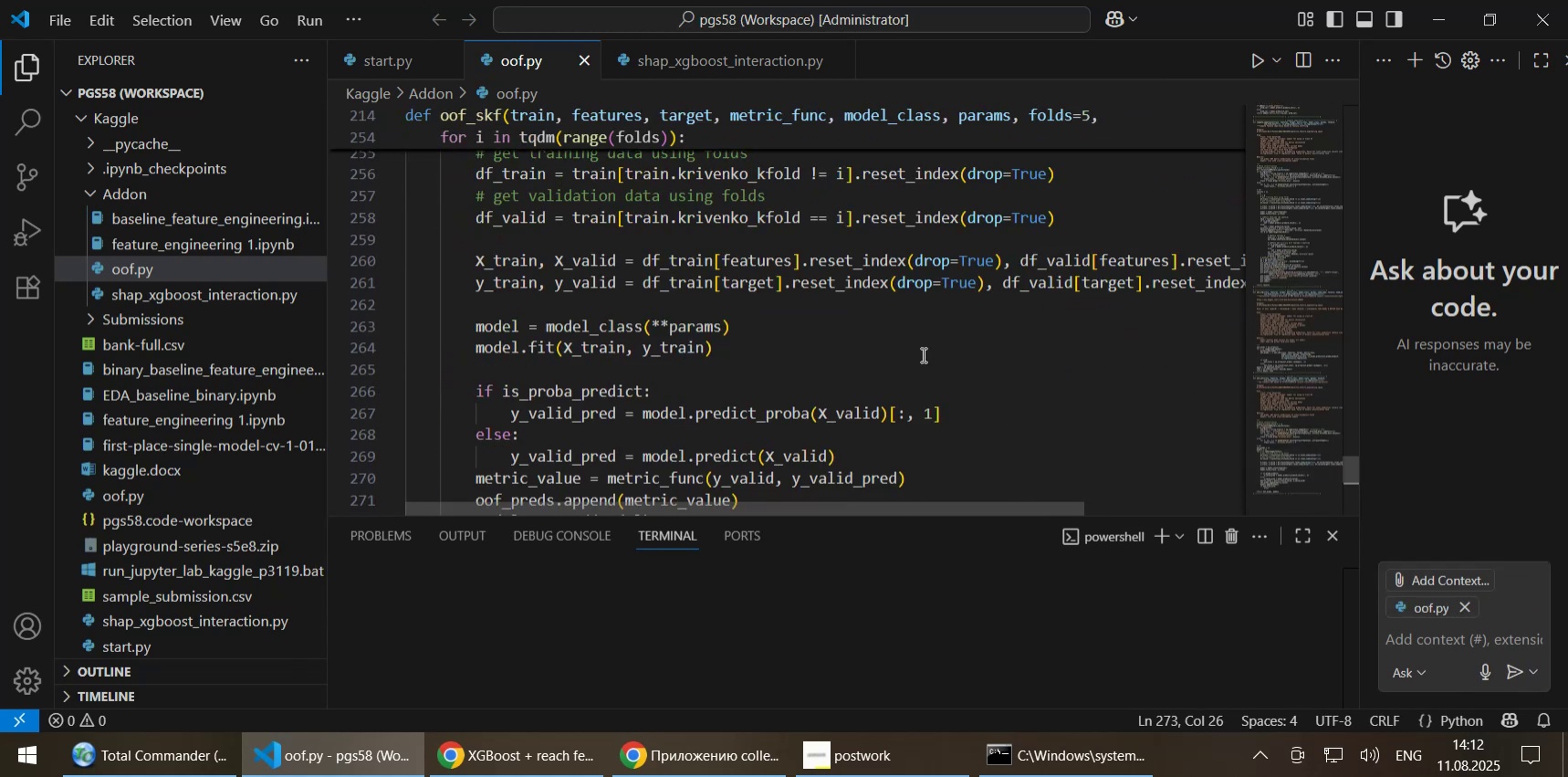 
scroll: coordinate [922, 354], scroll_direction: up, amount: 5.0
 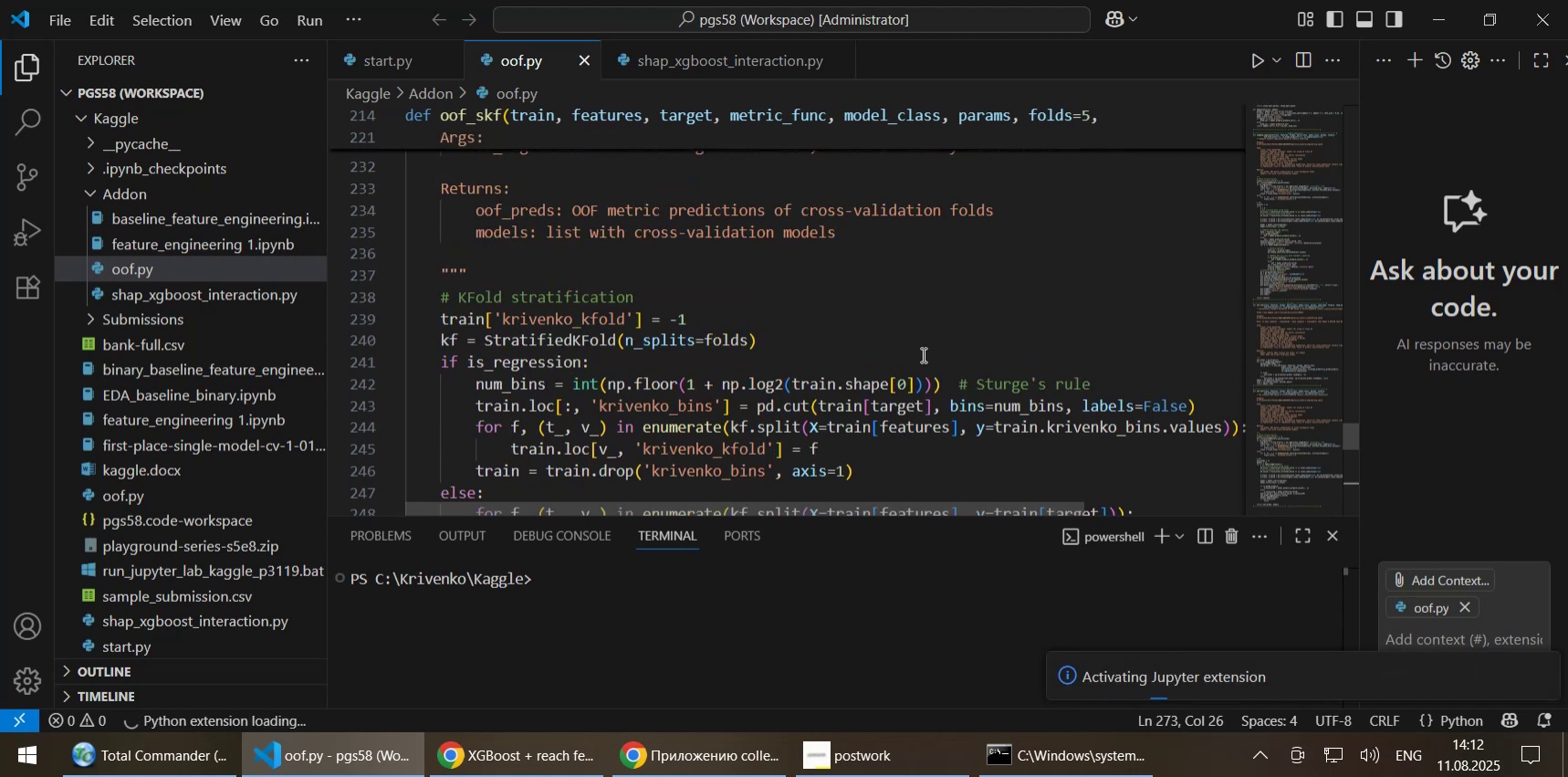 
scroll: coordinate [922, 354], scroll_direction: down, amount: 8.0
 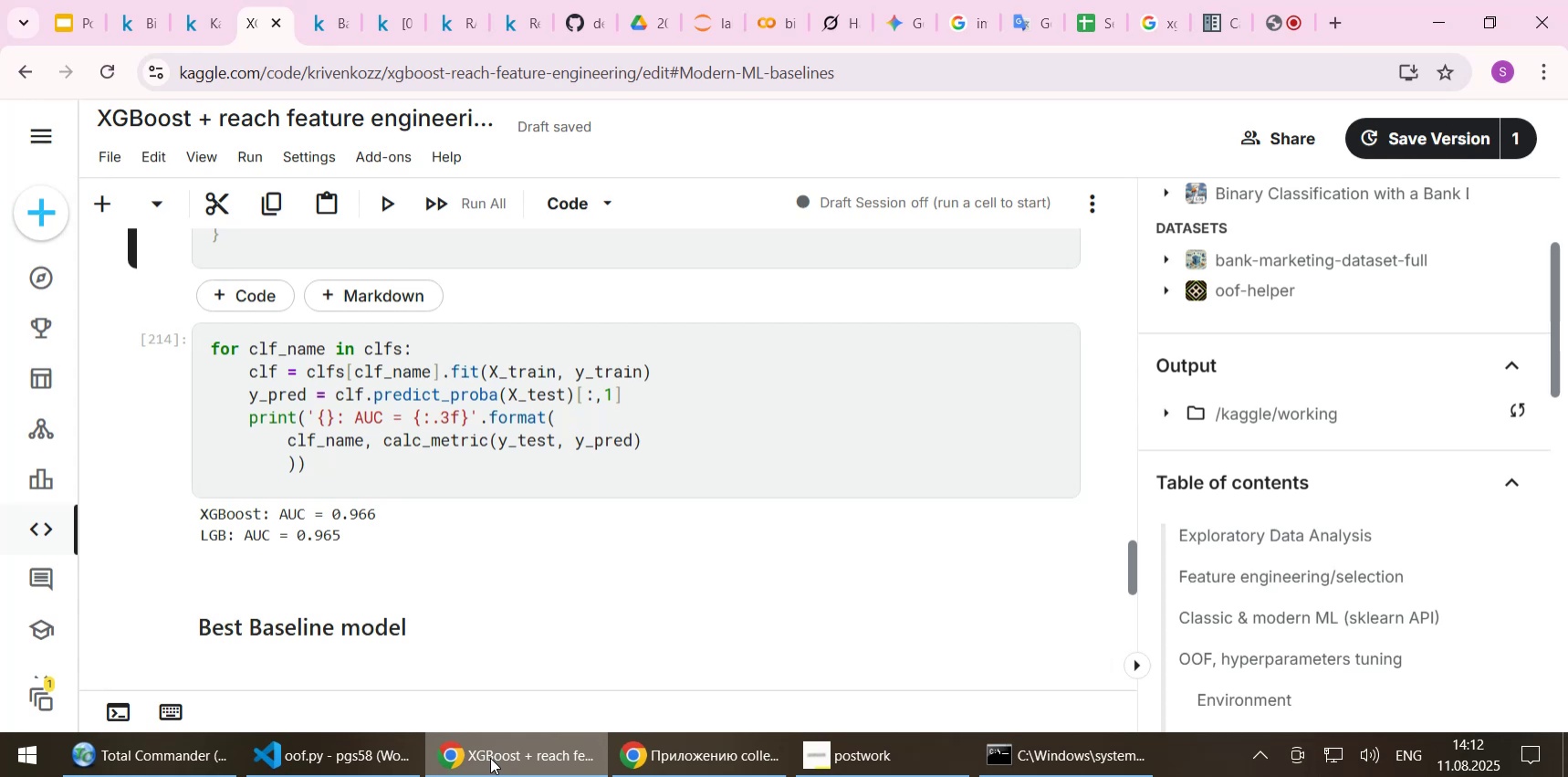 
wait(11.26)
 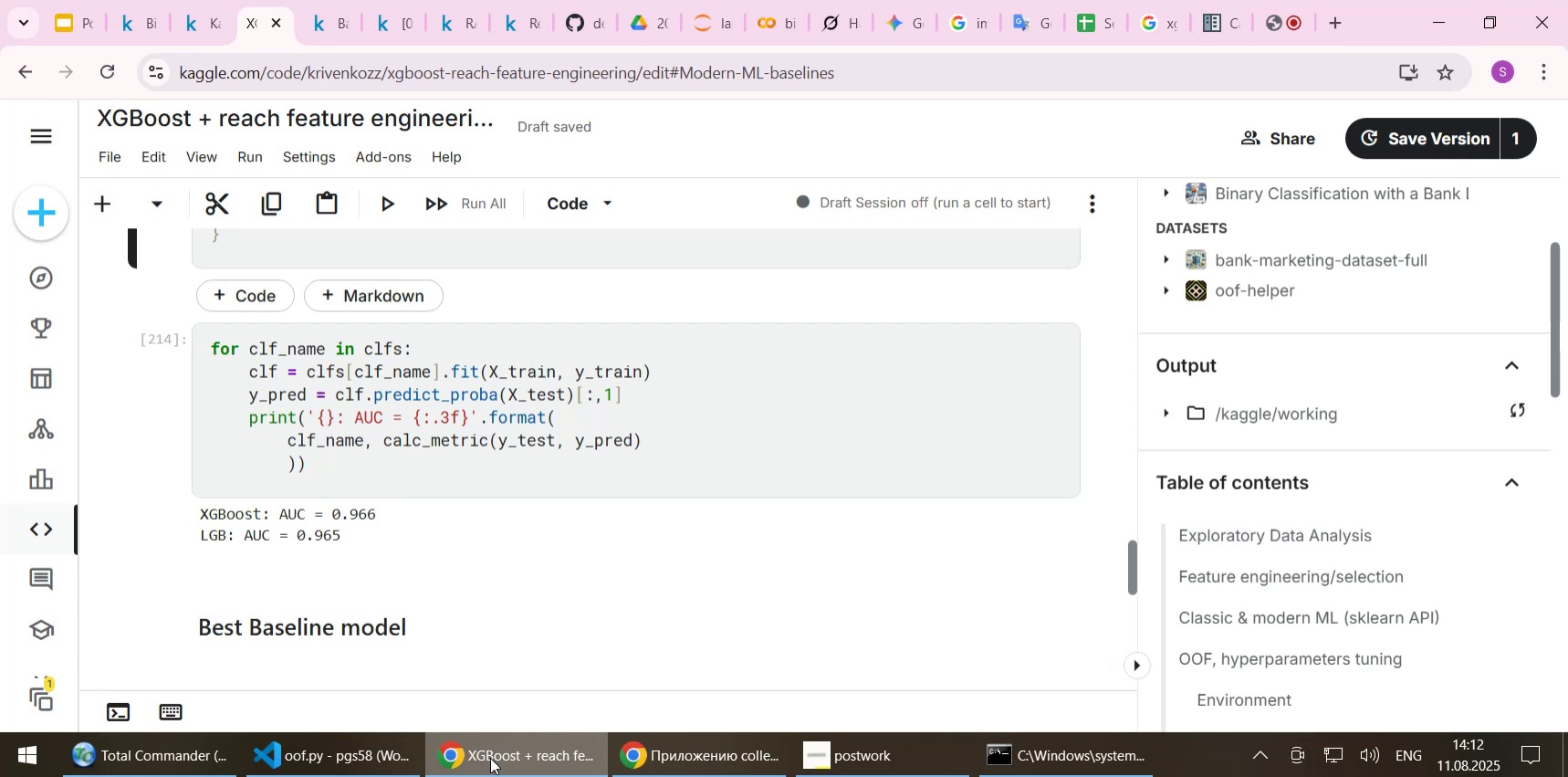 
left_click([1151, 26])
 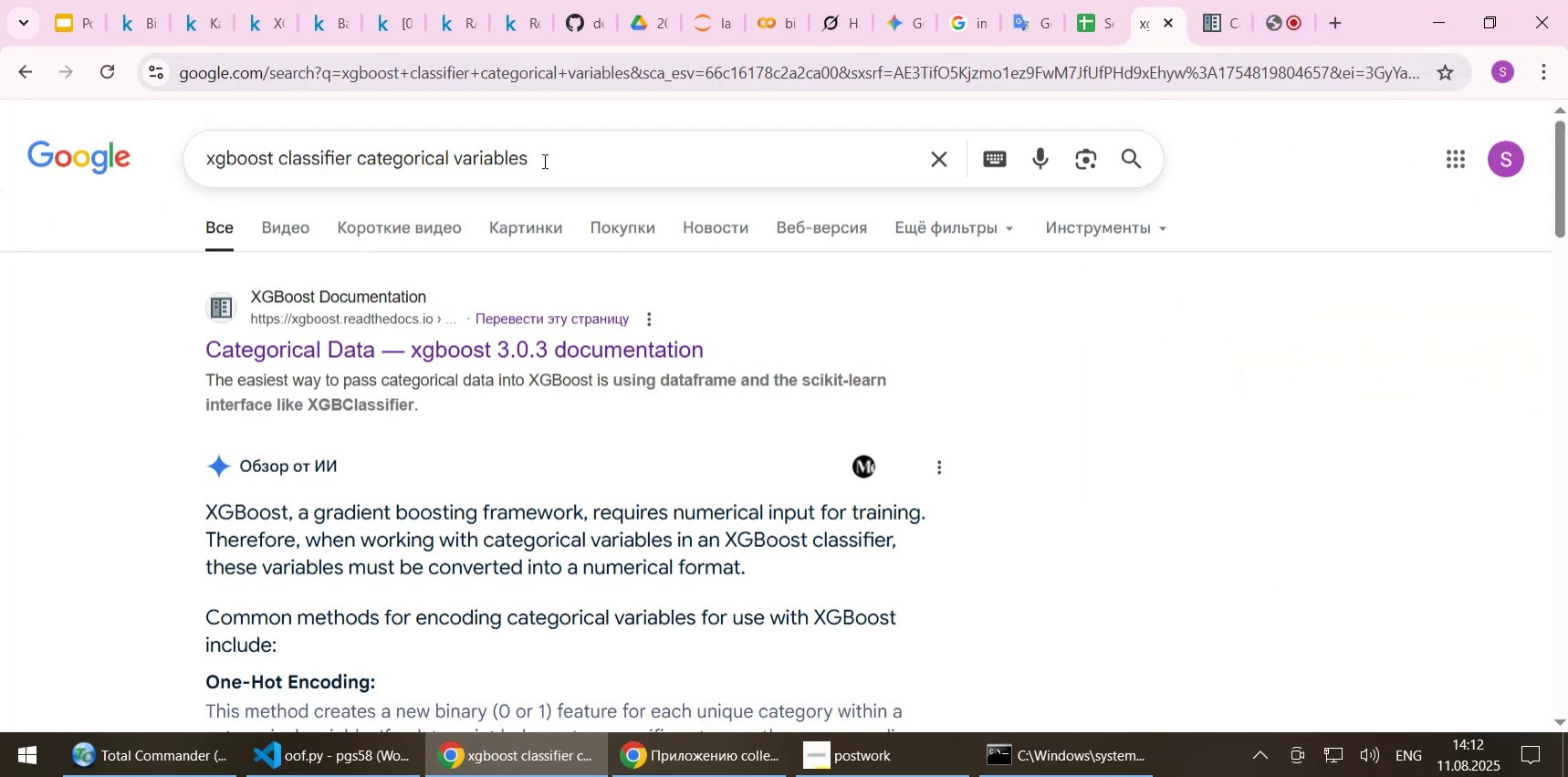 
left_click_drag(start_coordinate=[557, 149], to_coordinate=[355, 146])
 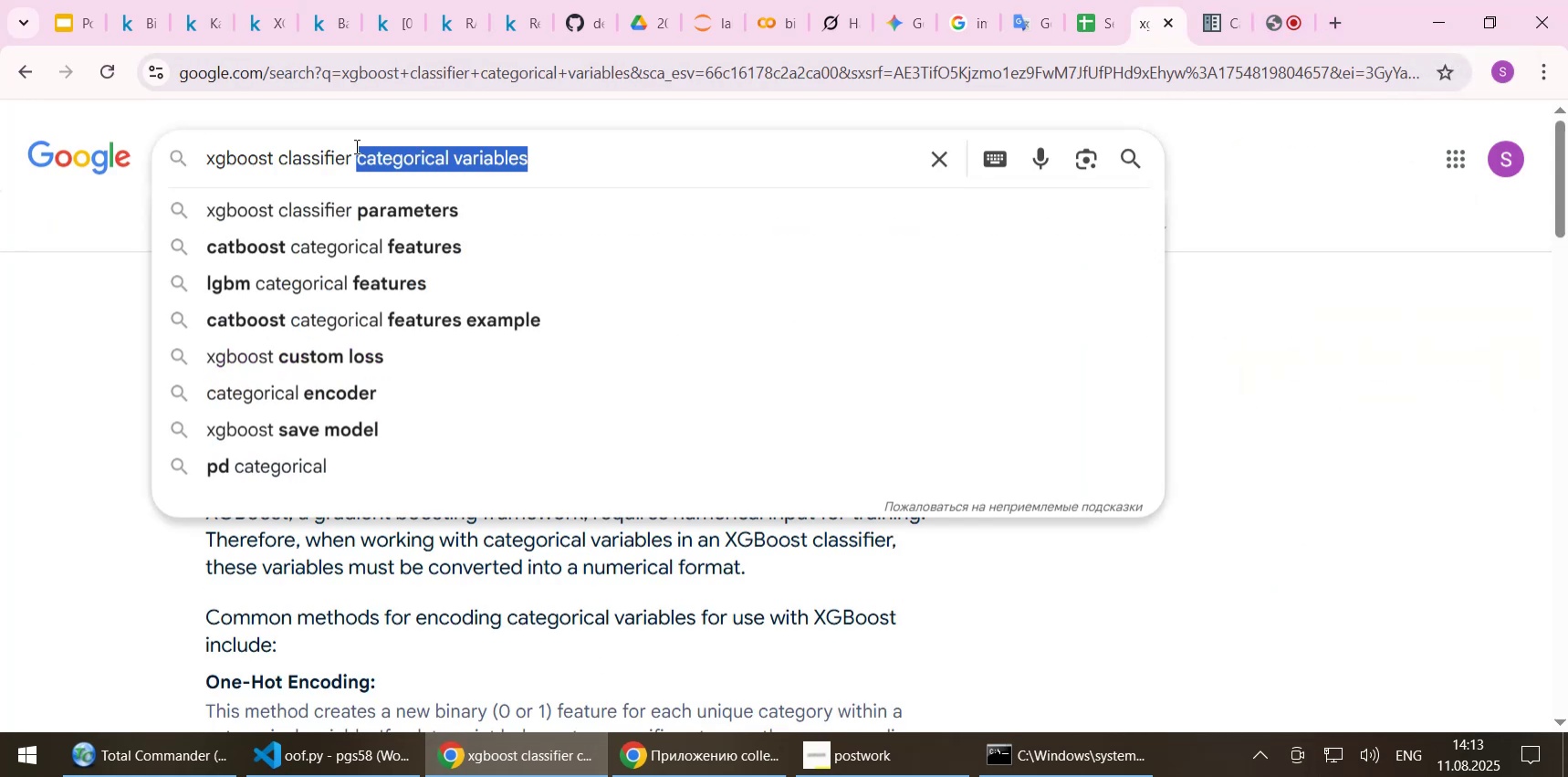 
type(earl)
 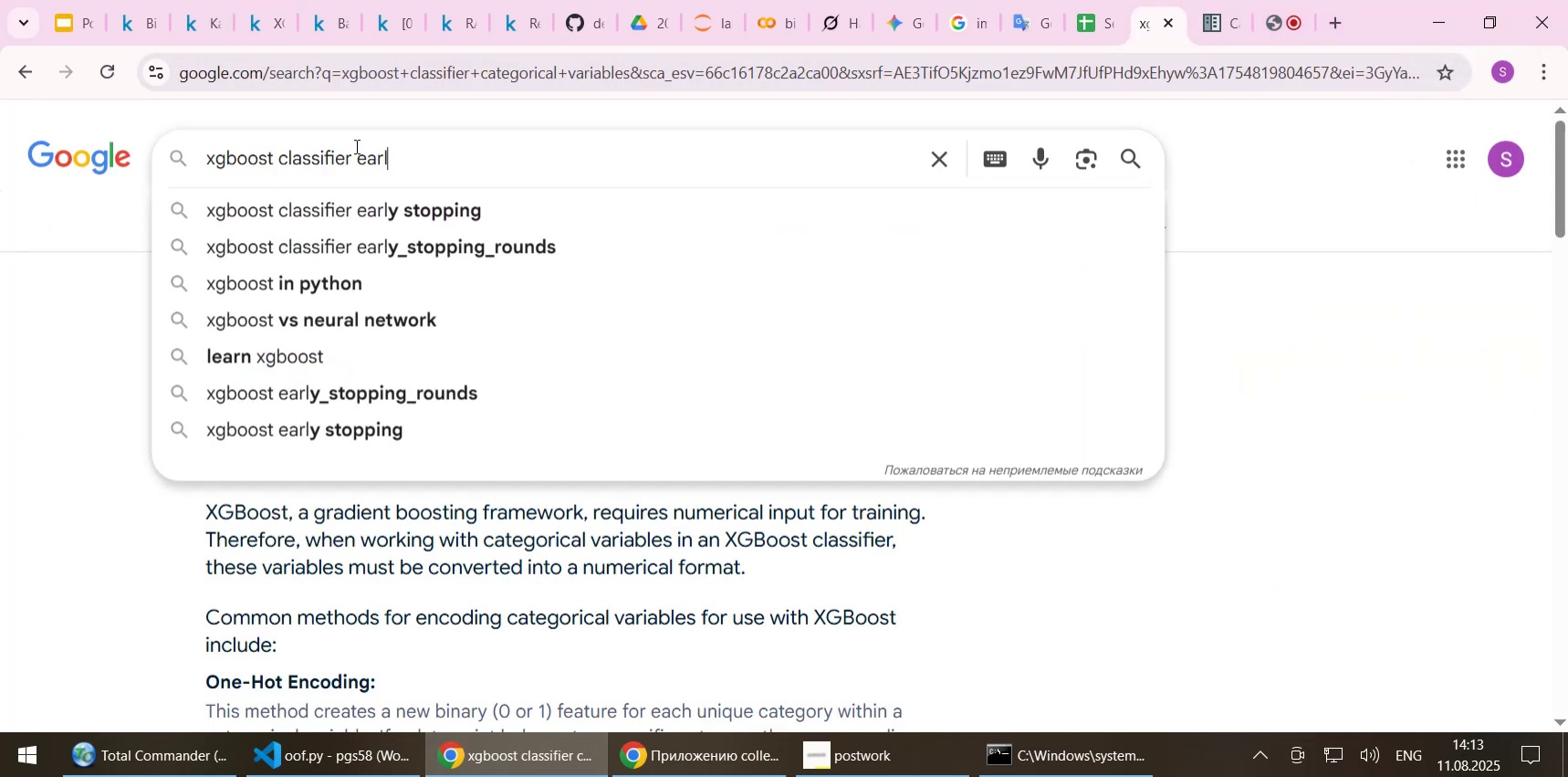 
key(ArrowDown)
 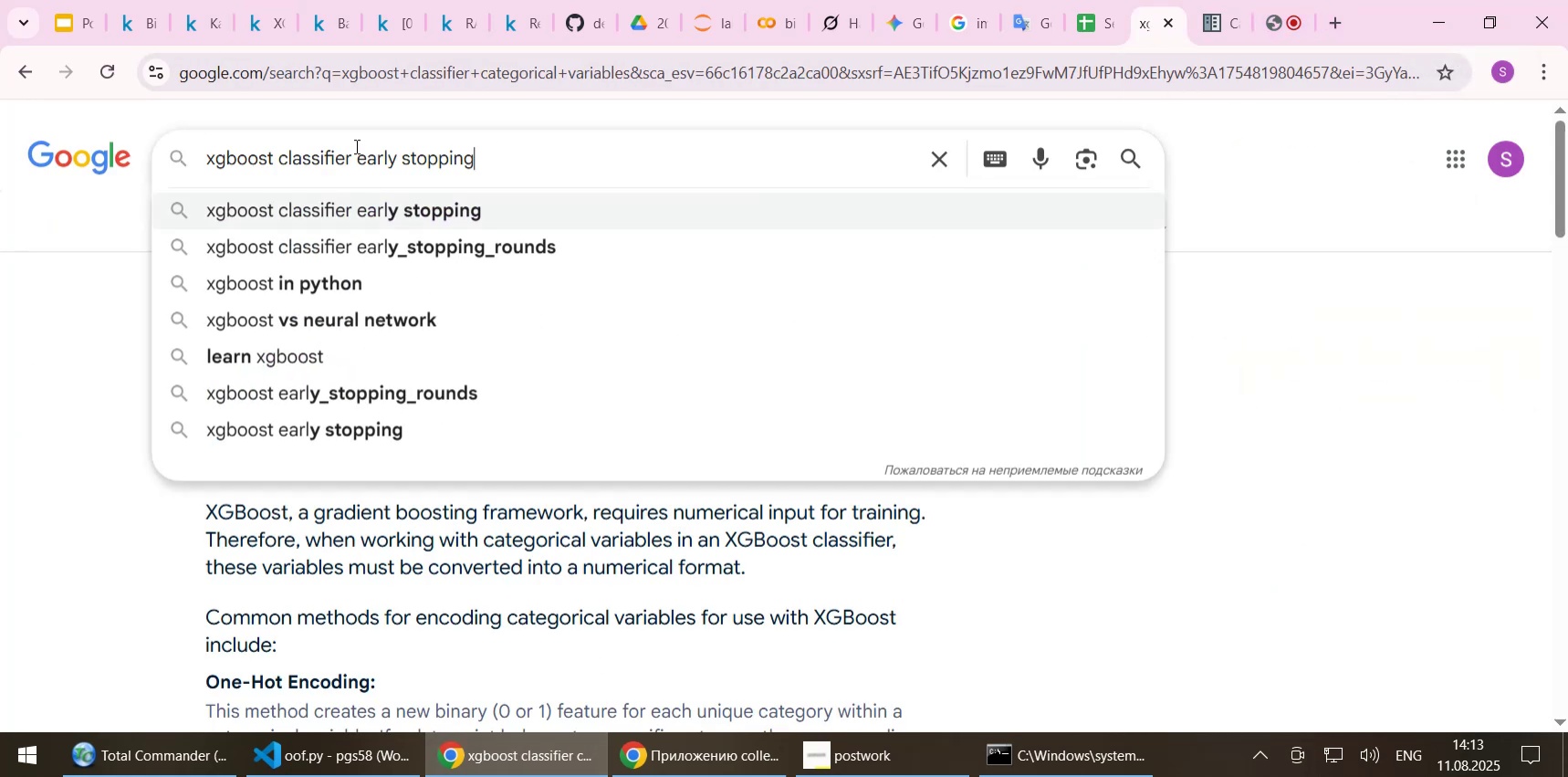 
key(Enter)
 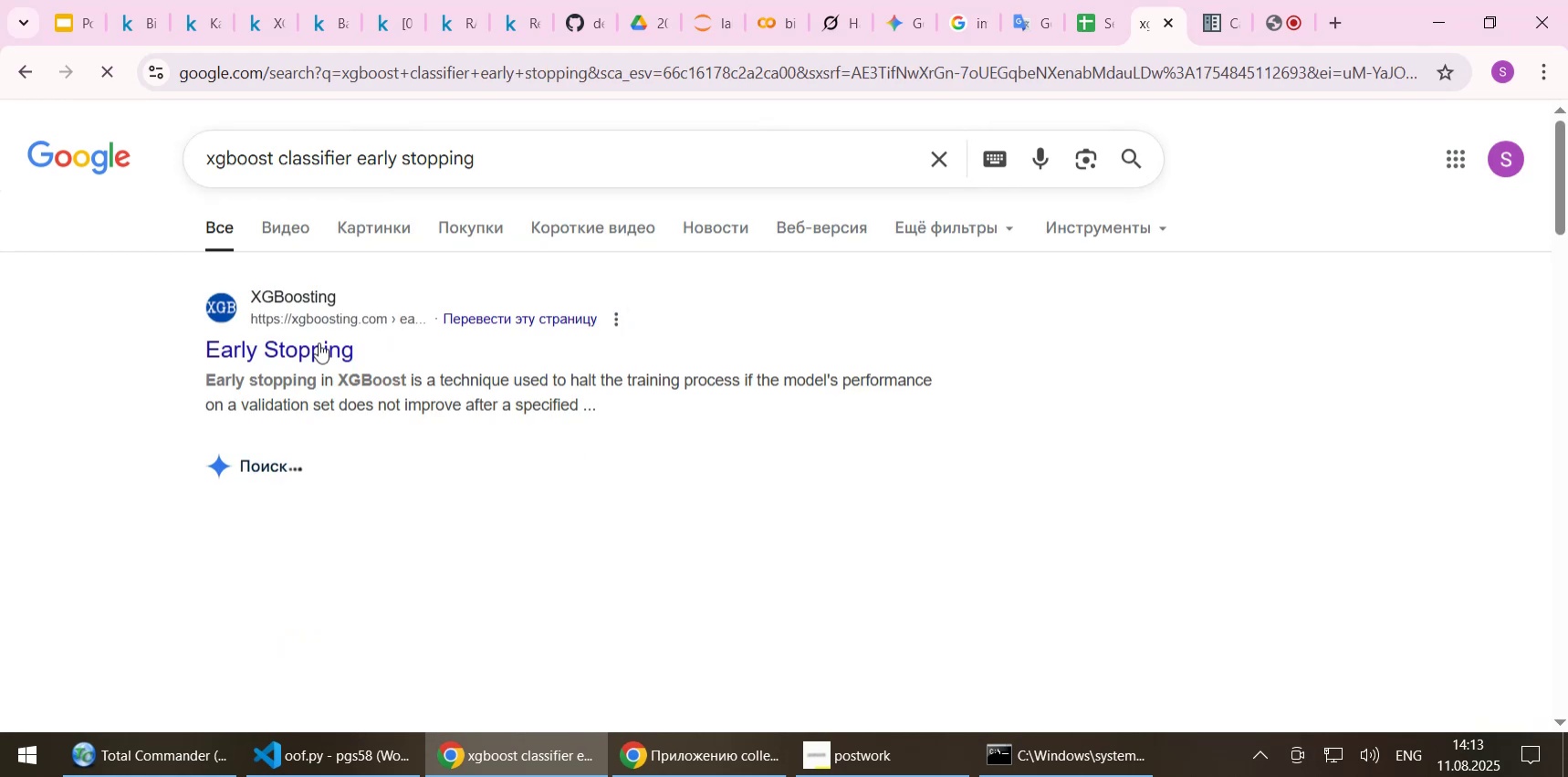 
middle_click([280, 357])
 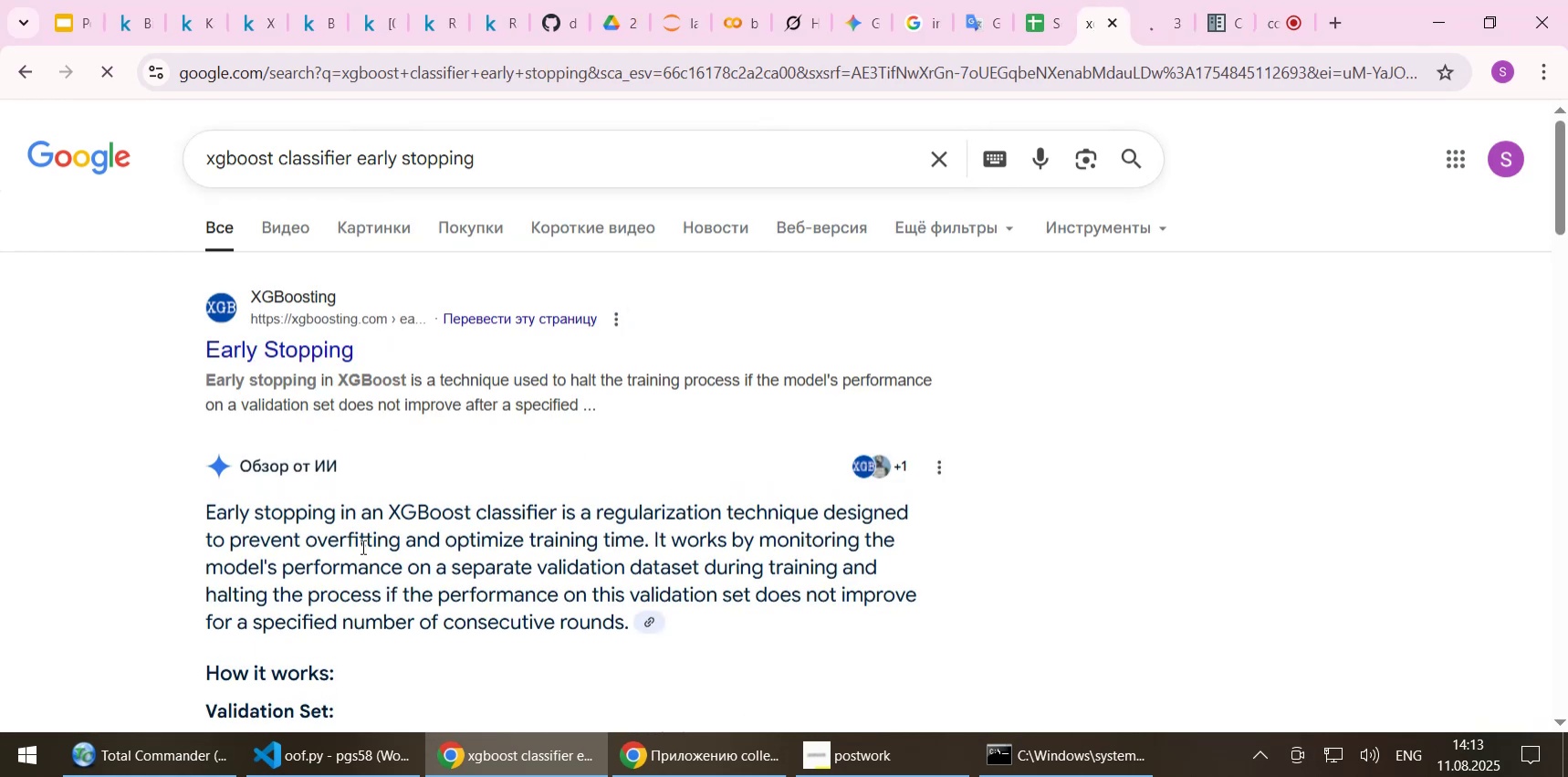 
left_click([361, 546])
 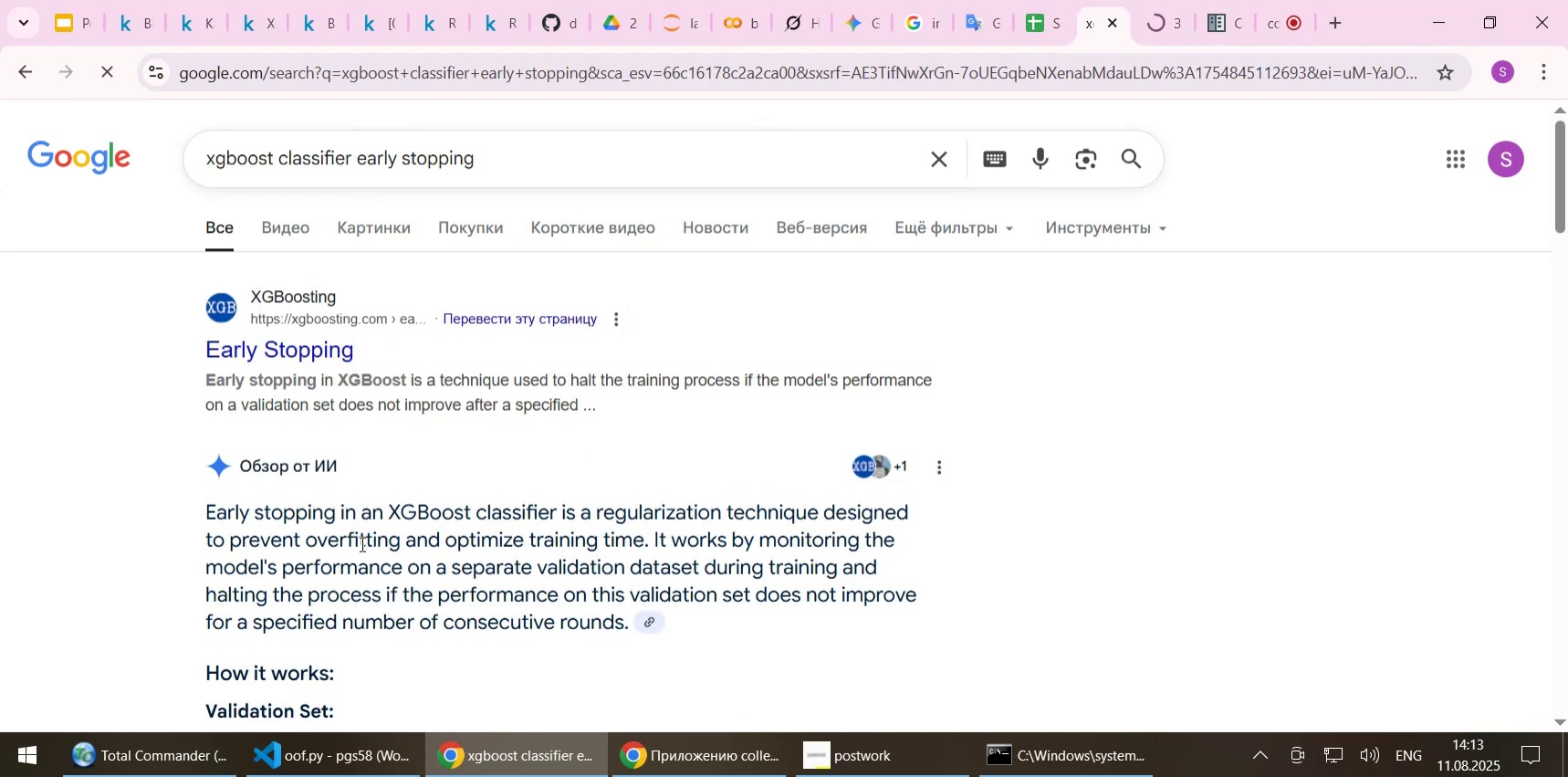 
scroll: coordinate [361, 543], scroll_direction: down, amount: 2.0
 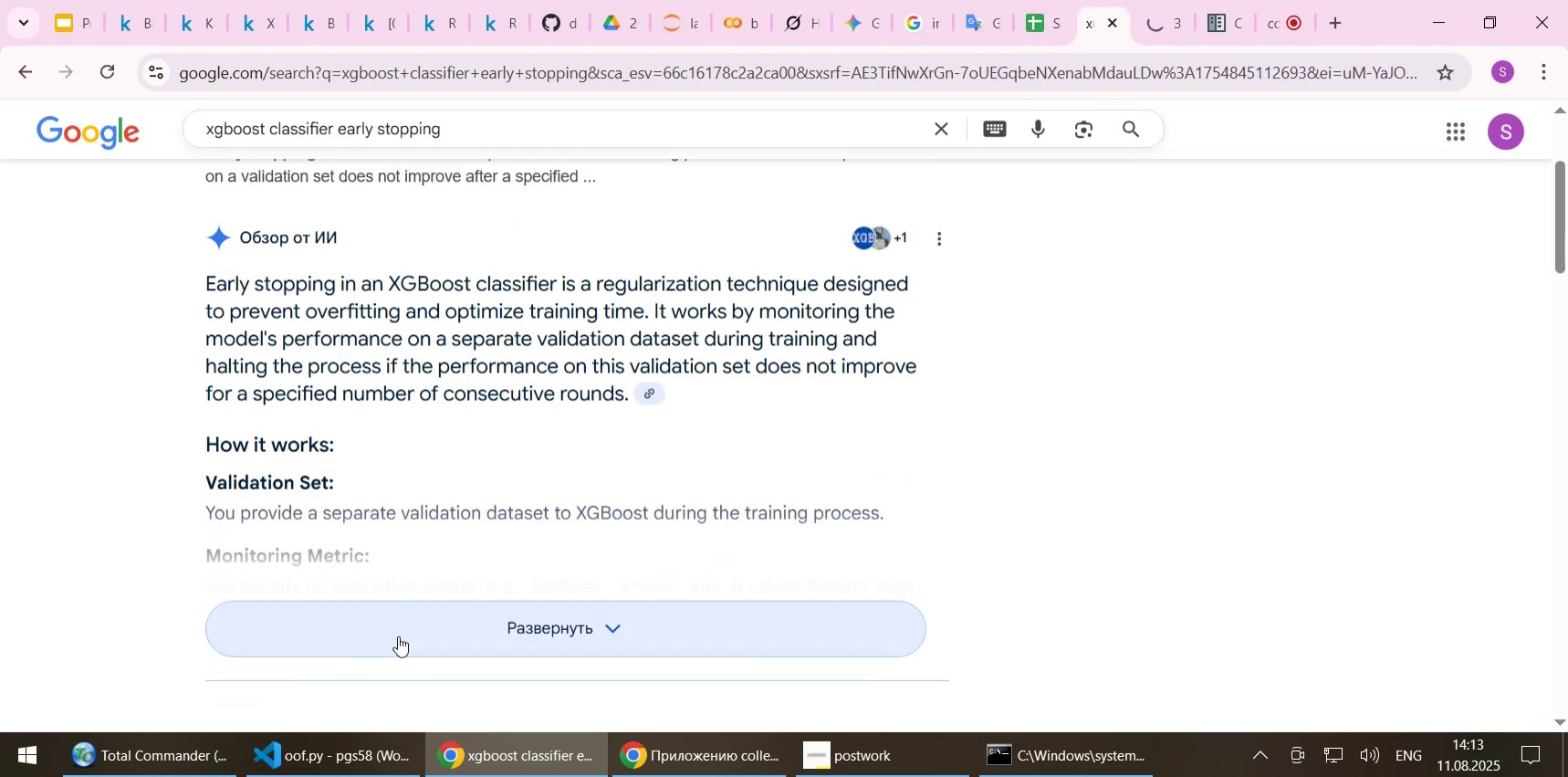 
left_click([398, 635])
 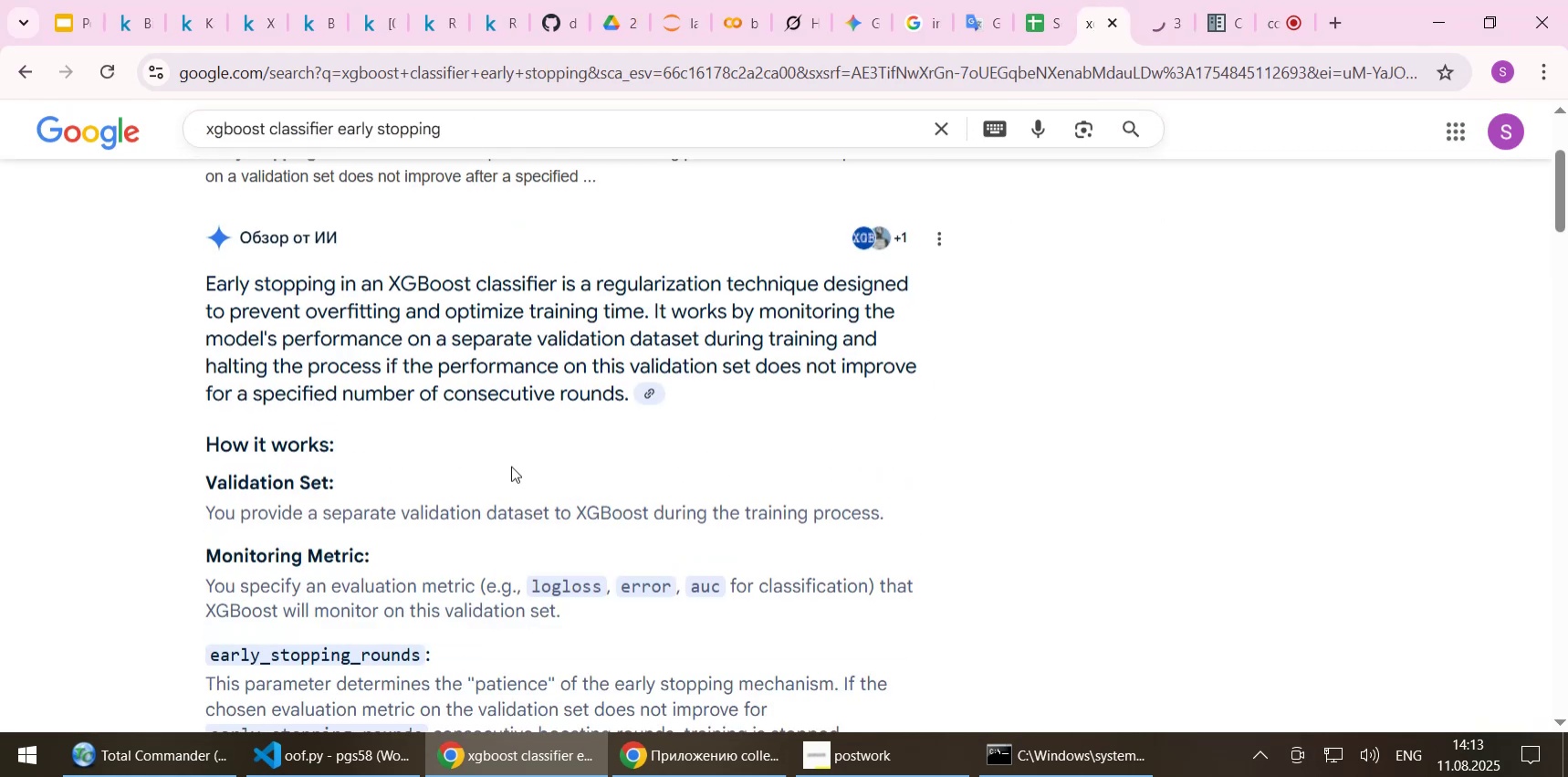 
scroll: coordinate [560, 290], scroll_direction: down, amount: 11.0
 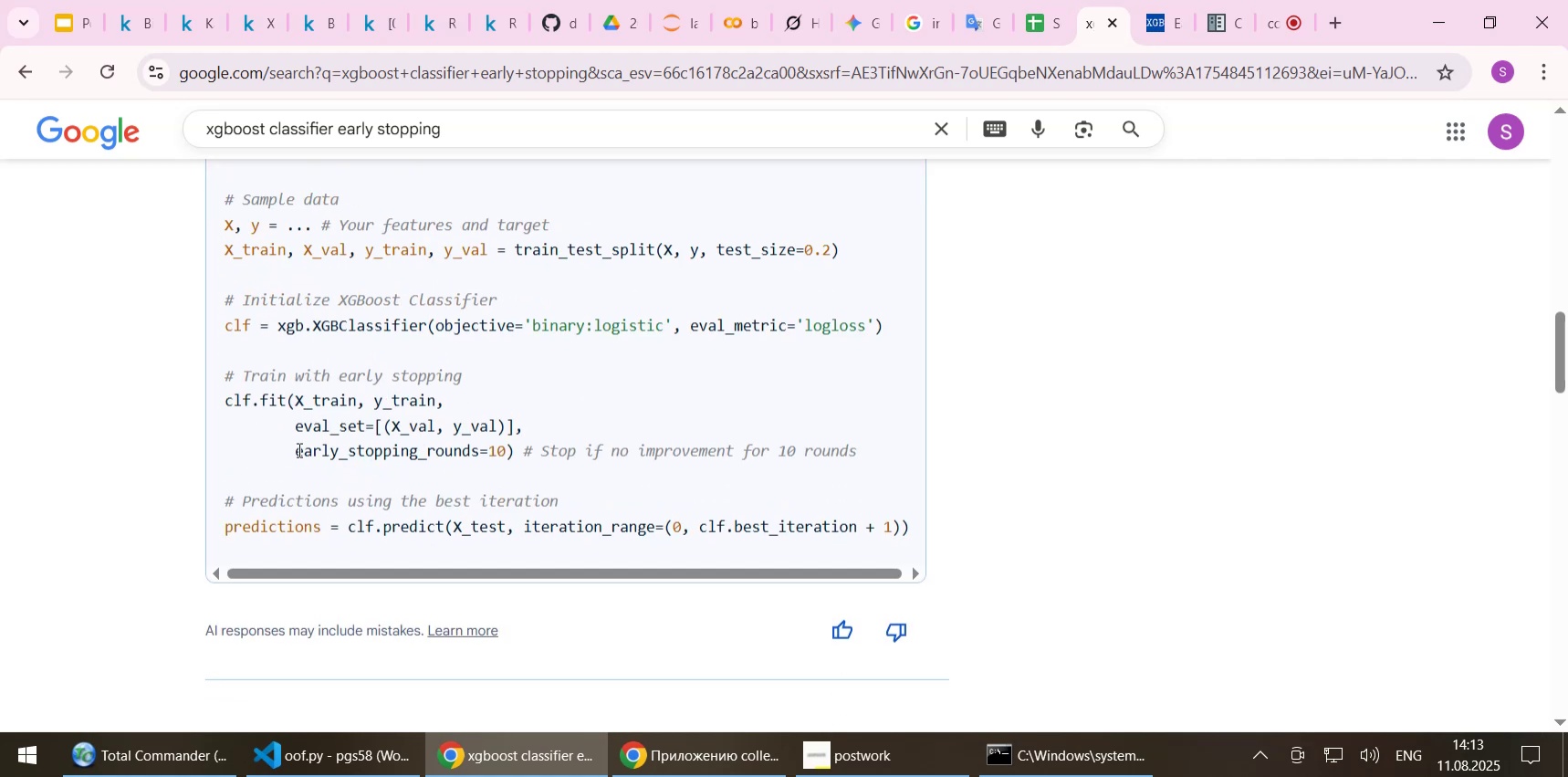 
left_click_drag(start_coordinate=[297, 450], to_coordinate=[507, 449])
 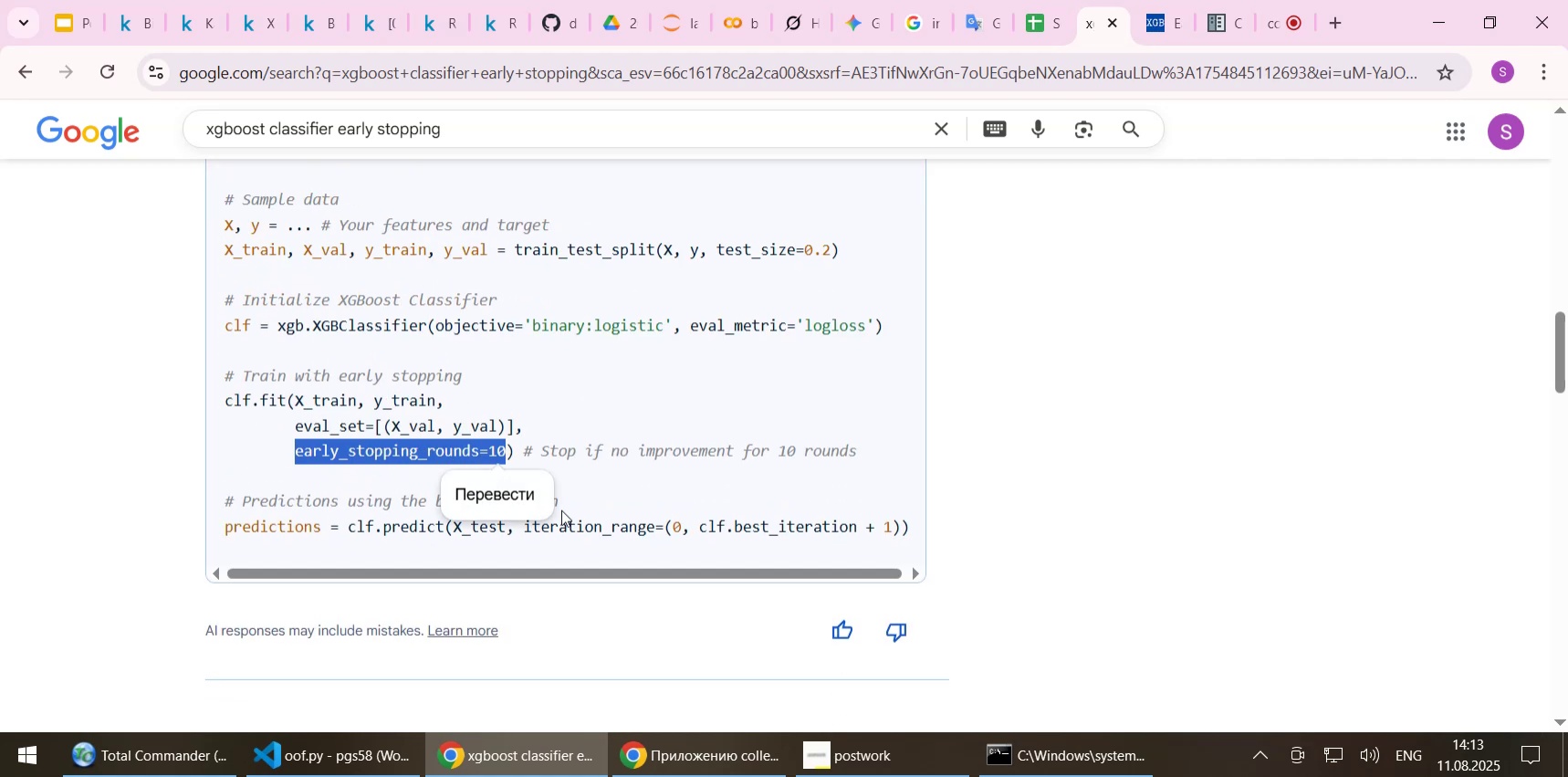 
key(Control+C)
 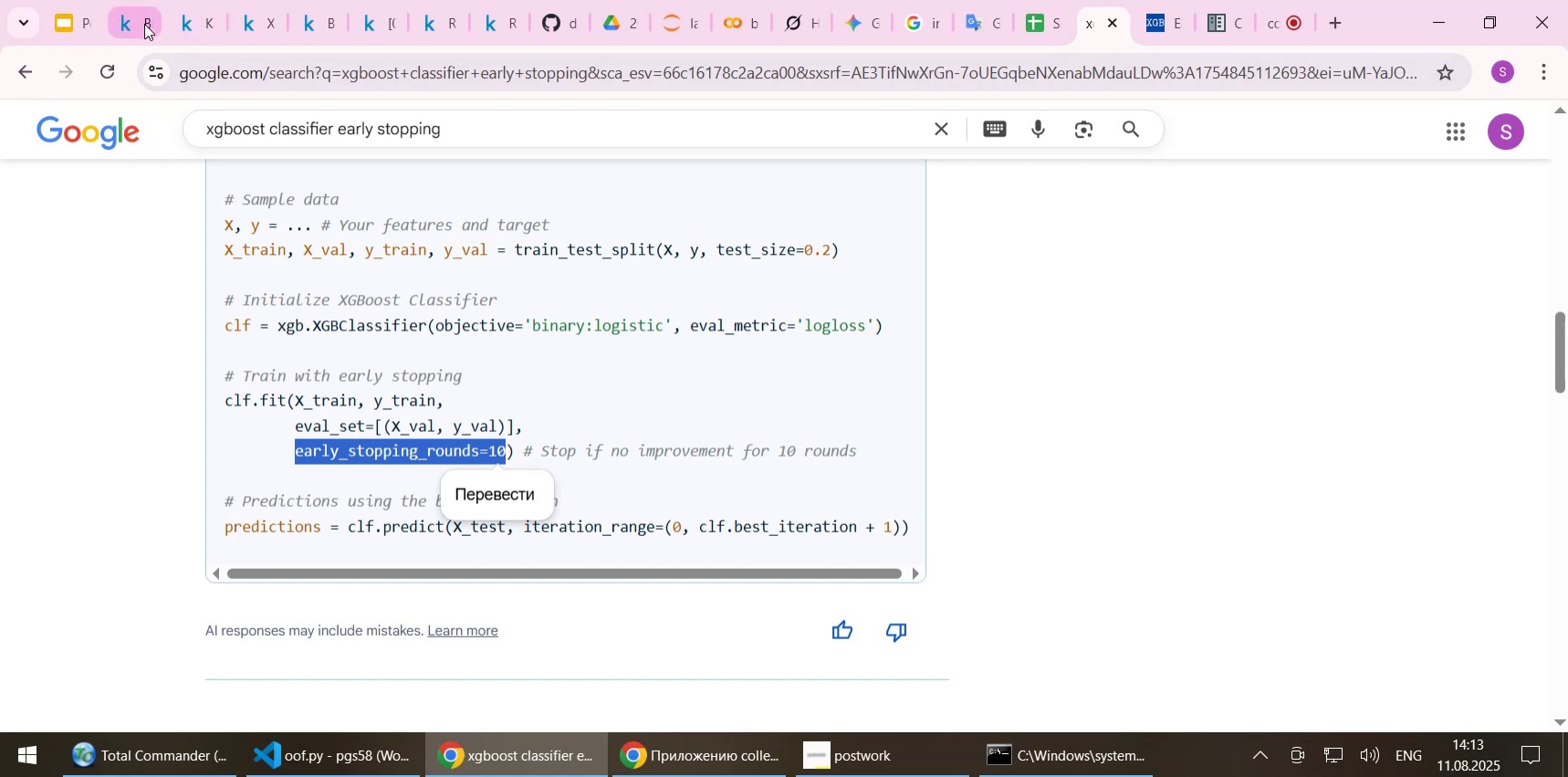 
left_click([178, 26])
 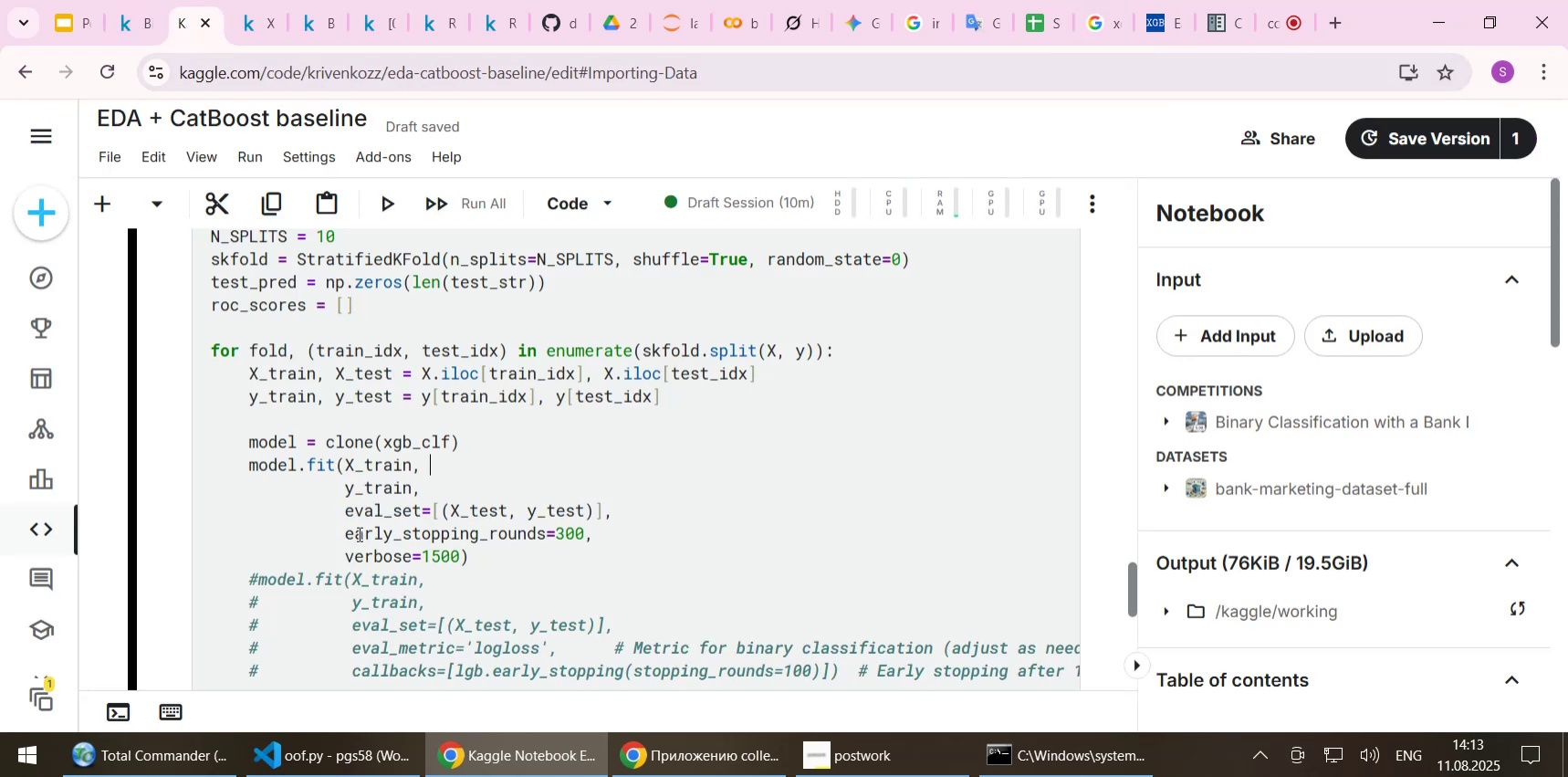 
left_click_drag(start_coordinate=[343, 533], to_coordinate=[582, 532])
 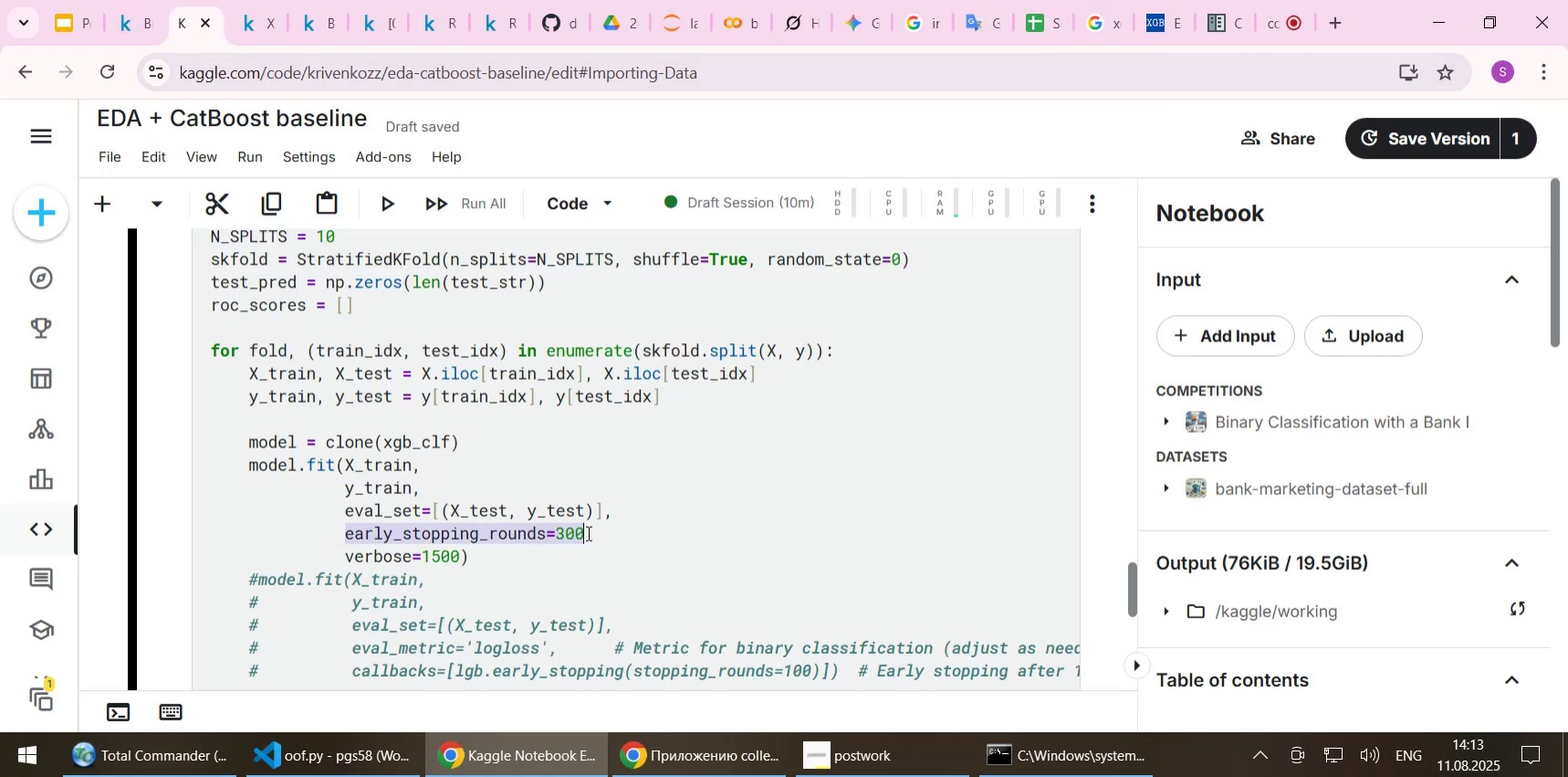 
key(Control+V)
 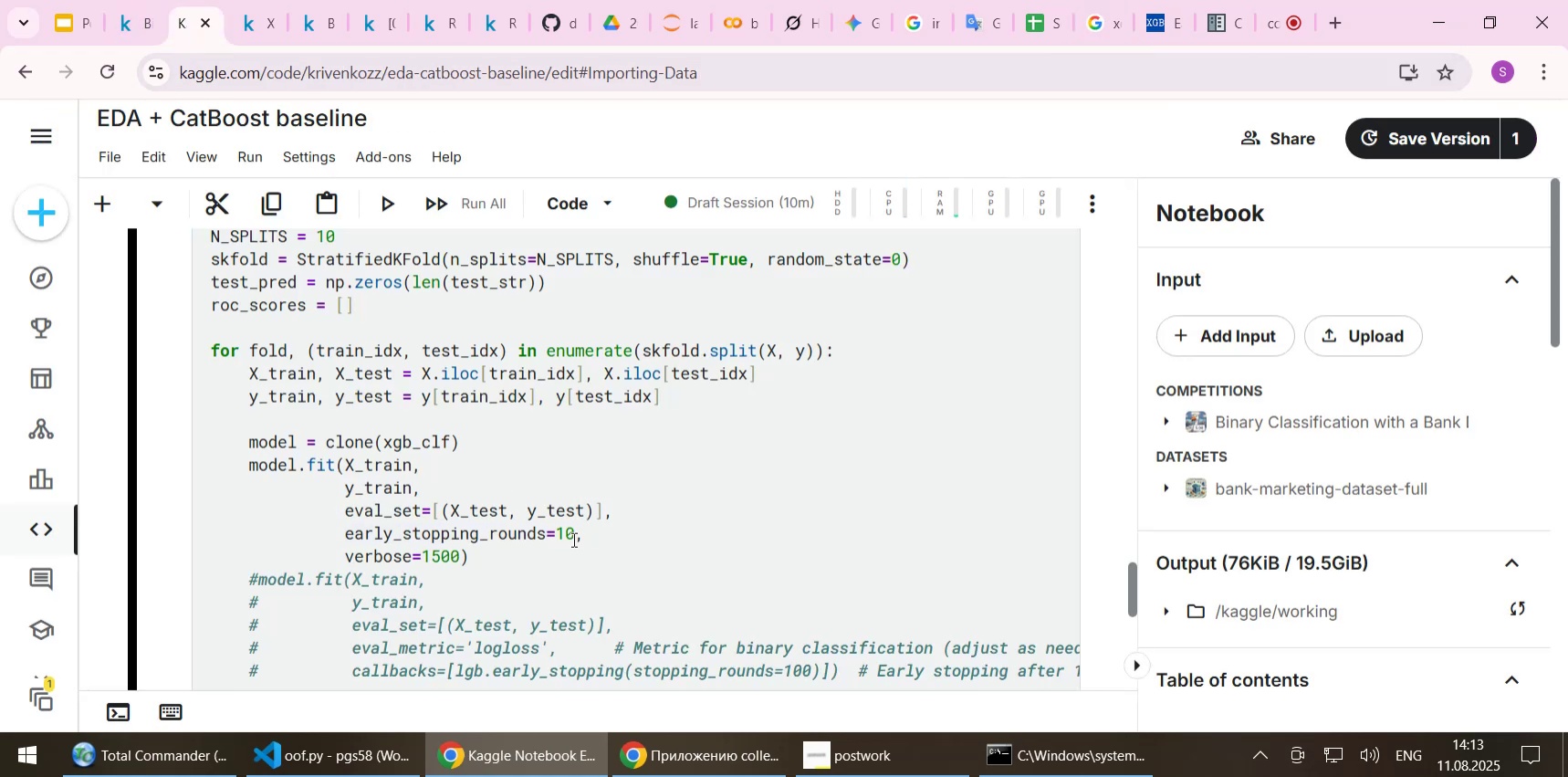 
key(Shift+ArrowDown)
 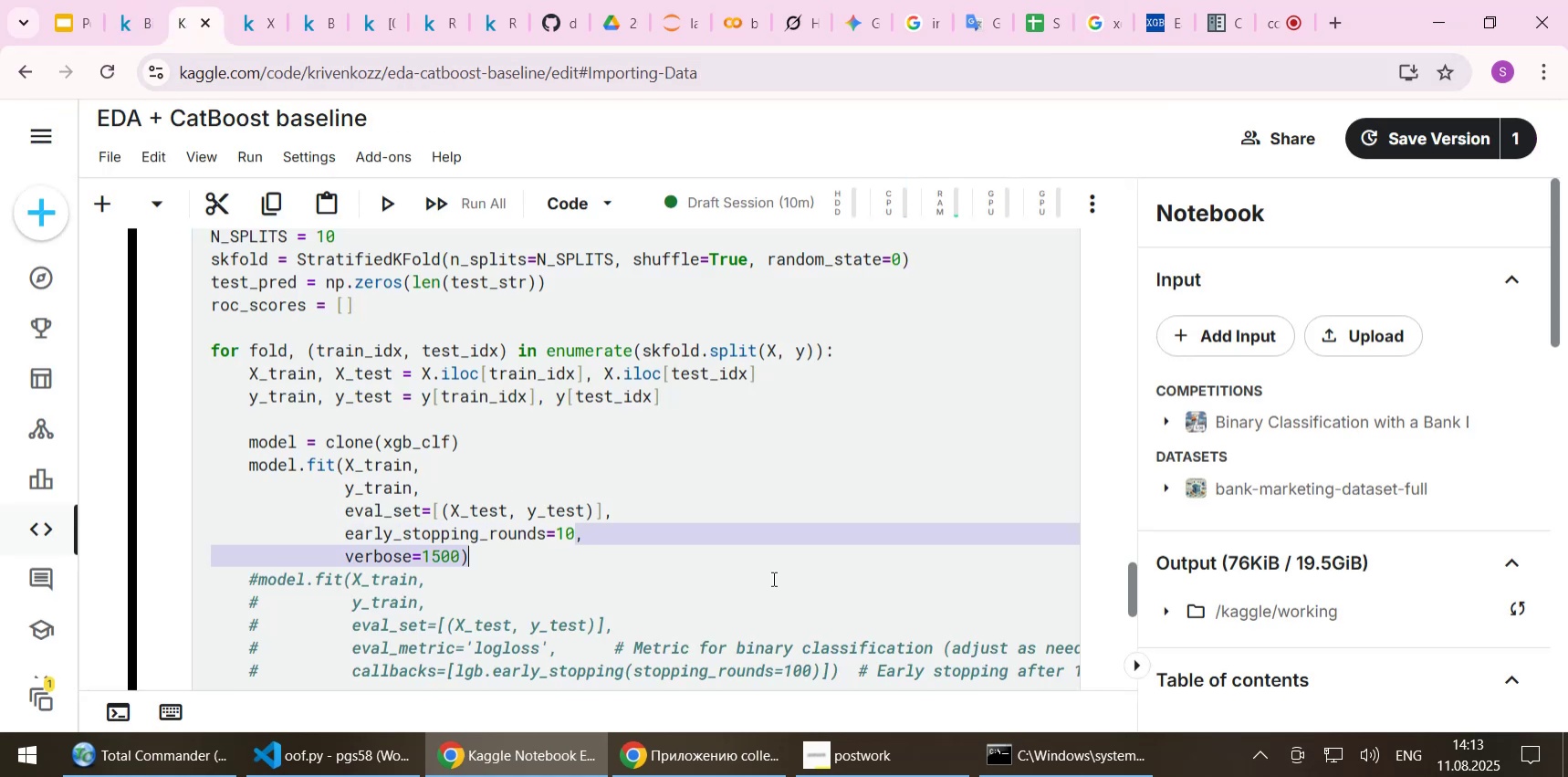 
hold_key(key=ArrowLeft, duration=0.39)
 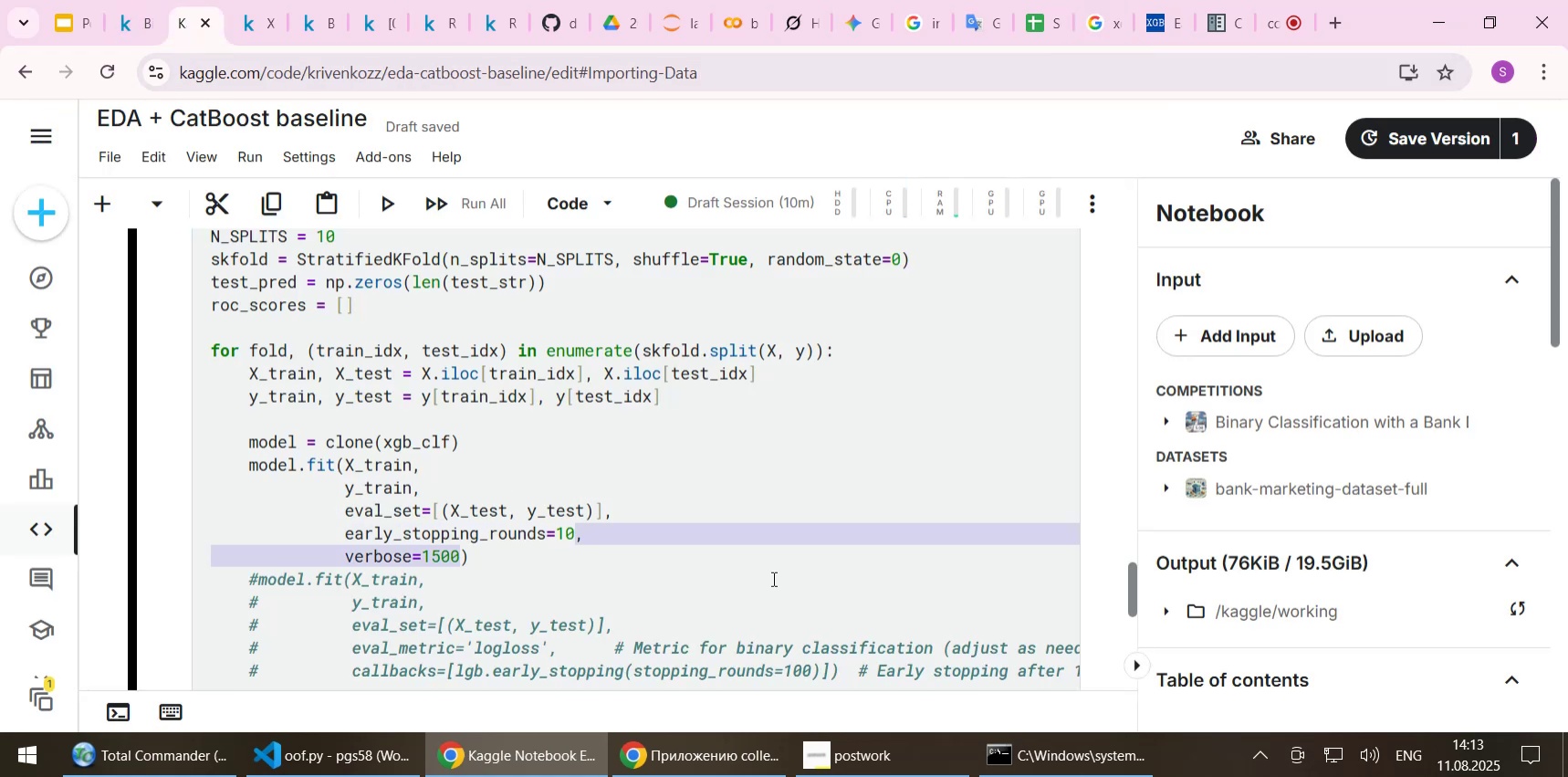 
key(Delete)
 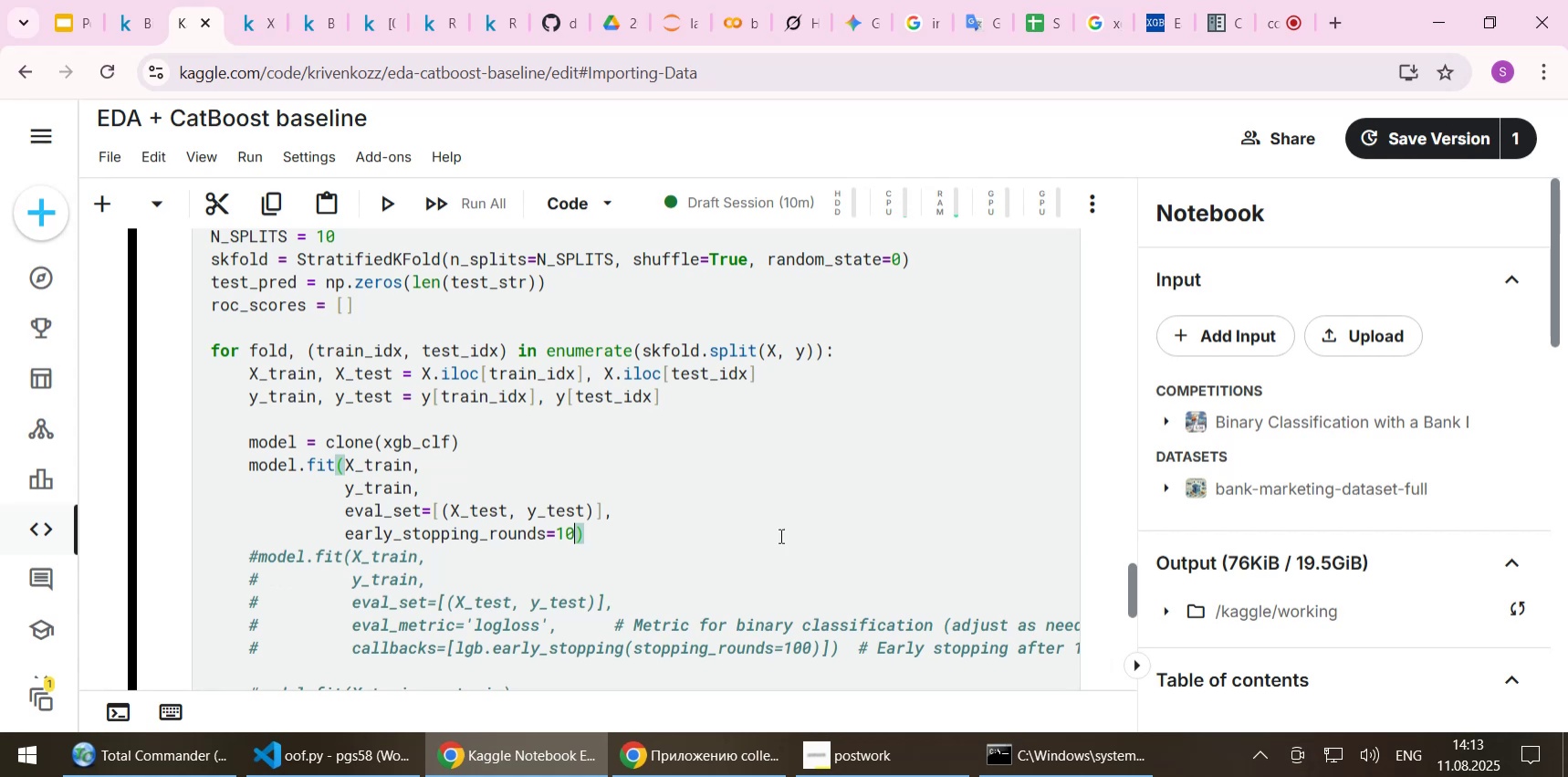 
left_click([637, 521])
 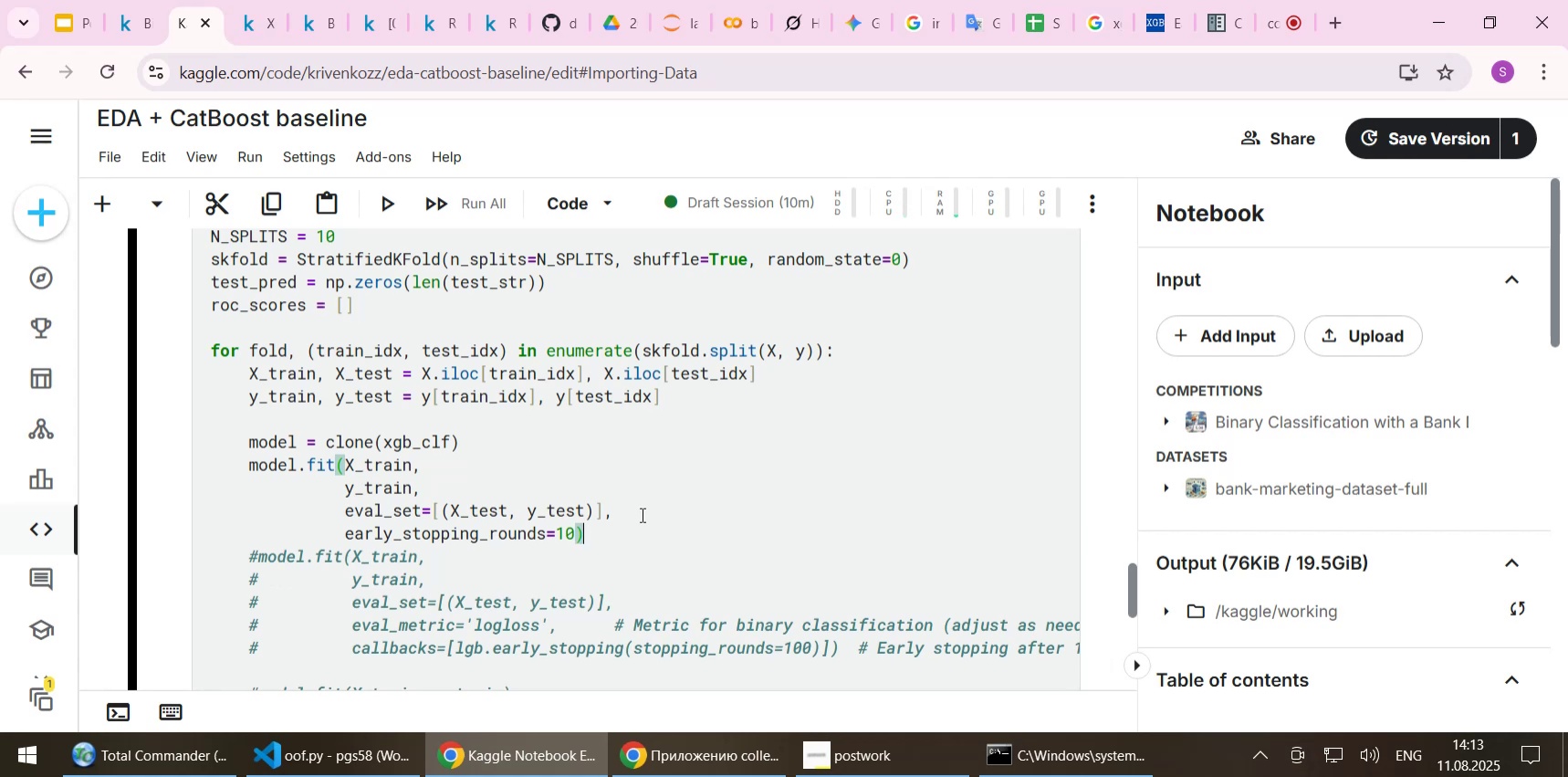 
key(ArrowLeft)
 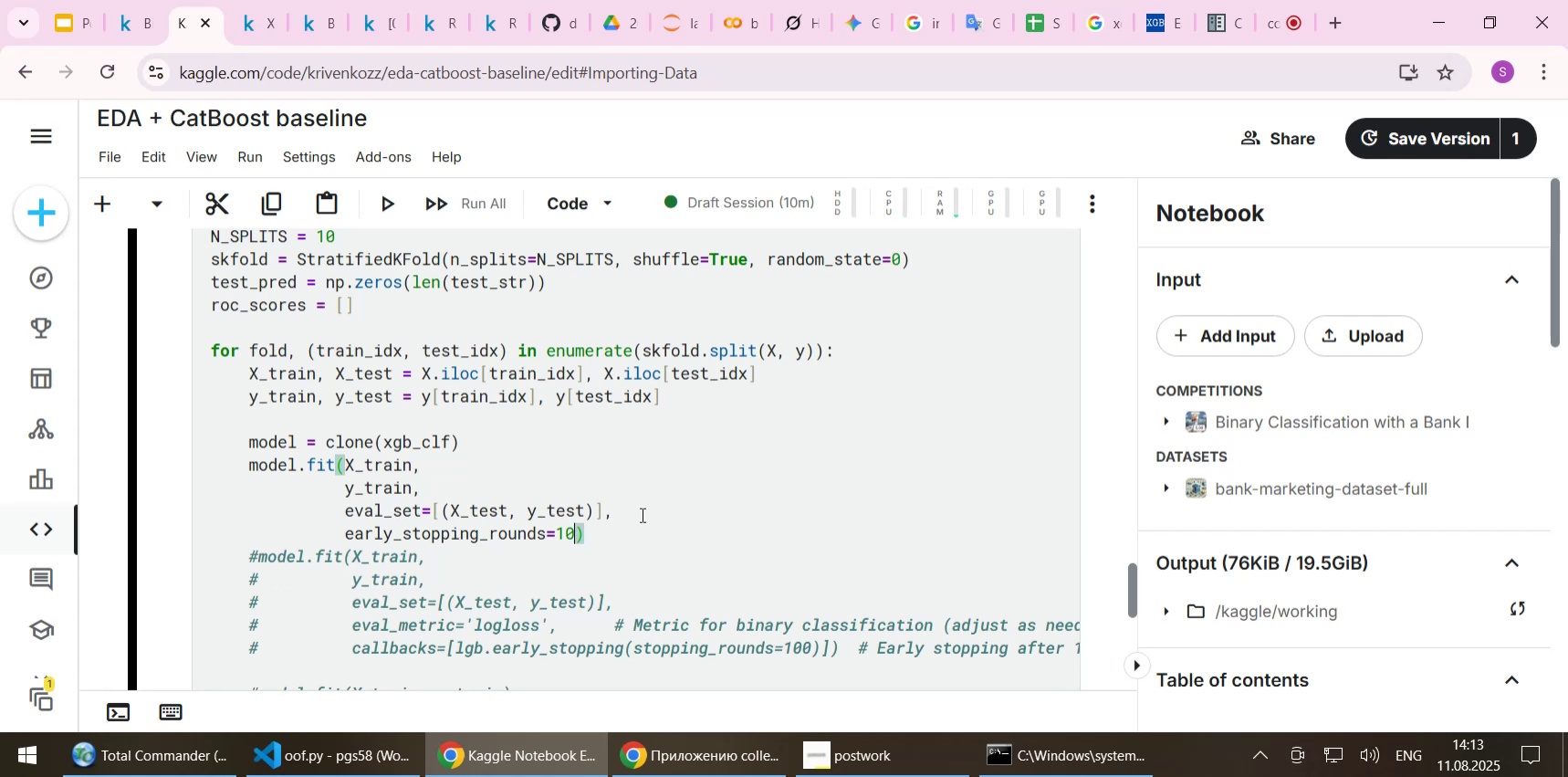 
key(ArrowLeft)
 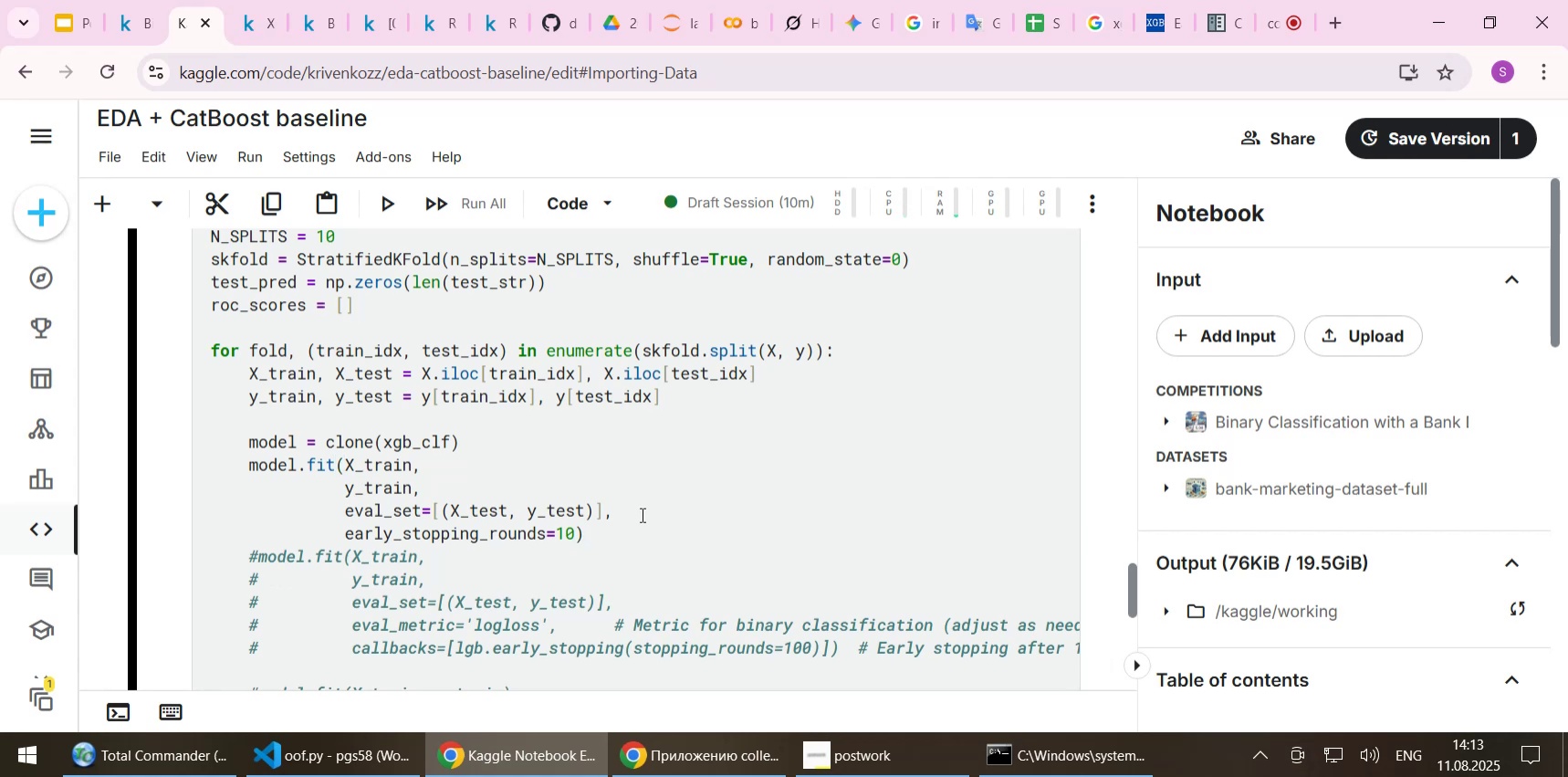 
key(Backspace)
type(30)
 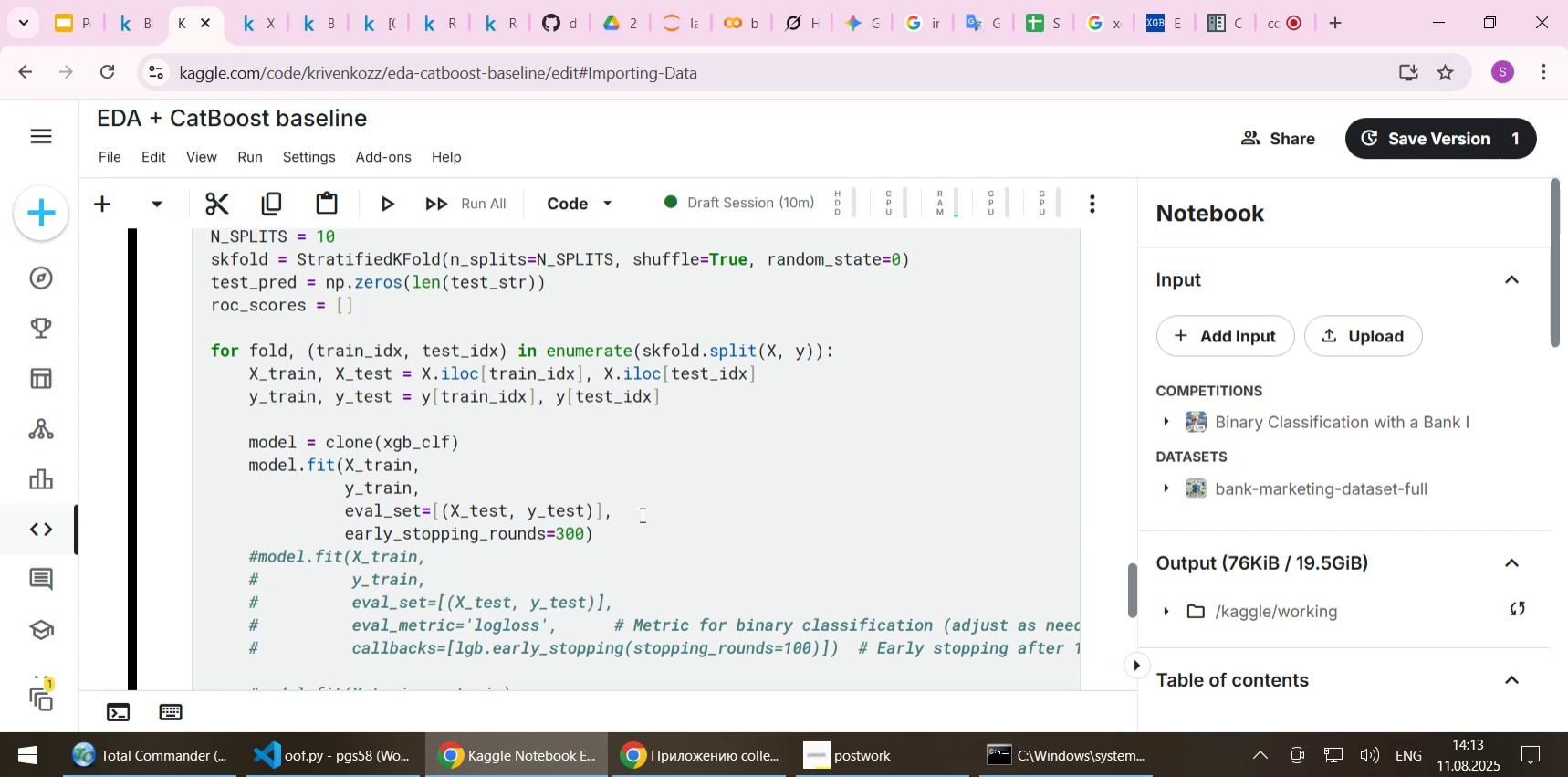 
left_click([641, 514])
 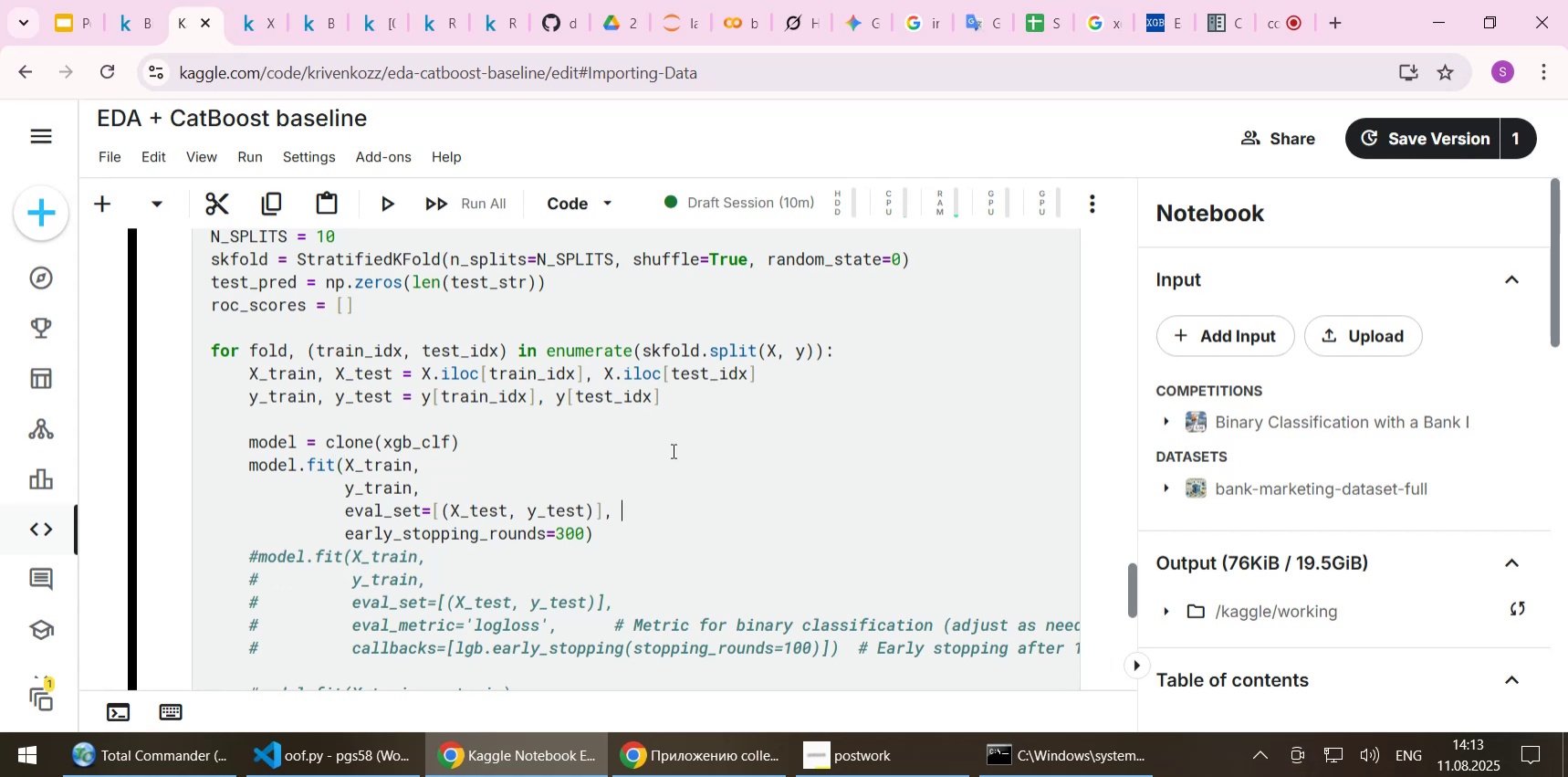 
scroll: coordinate [672, 450], scroll_direction: down, amount: 2.0
 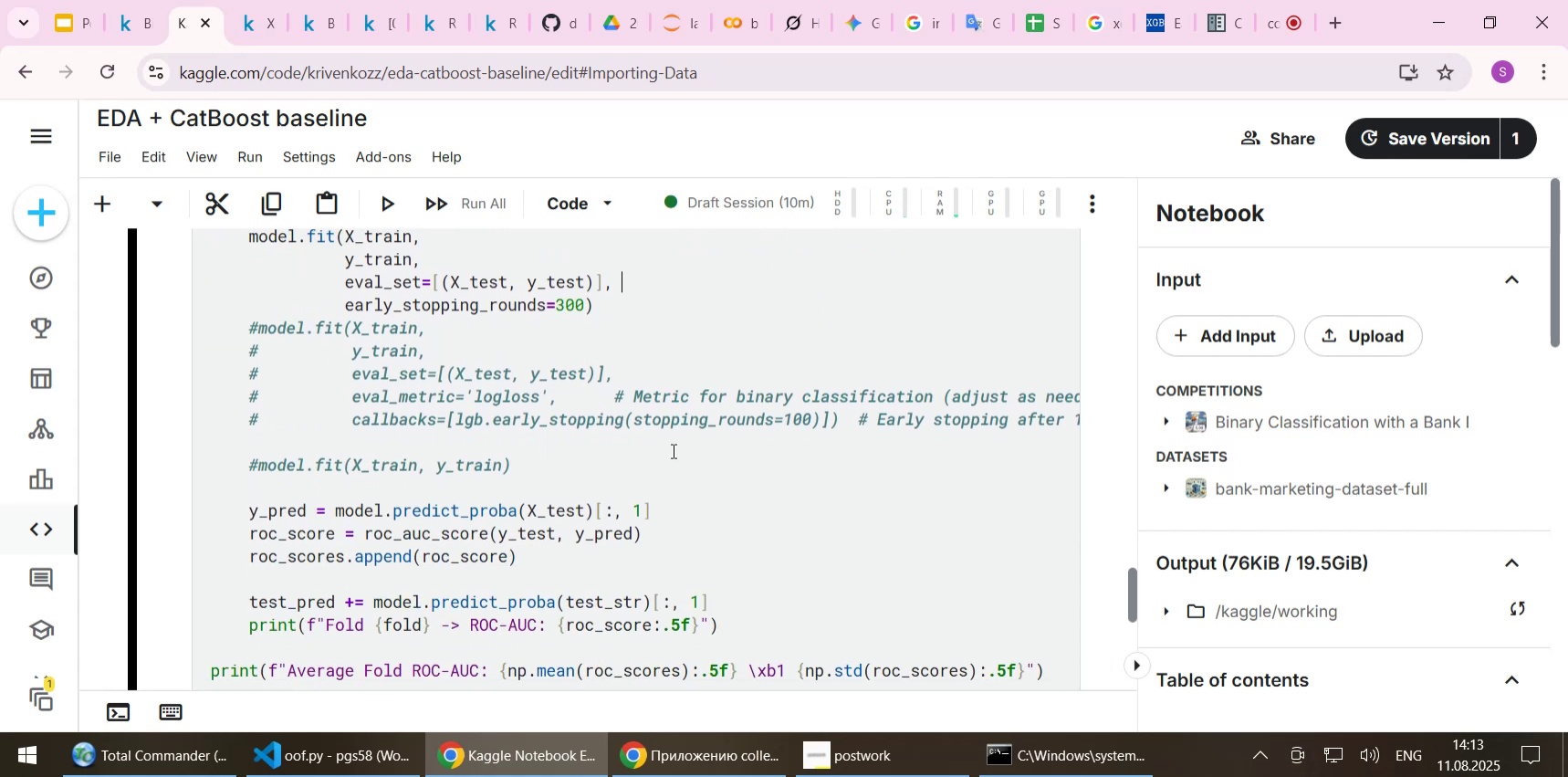 
scroll: coordinate [672, 450], scroll_direction: up, amount: 1.0
 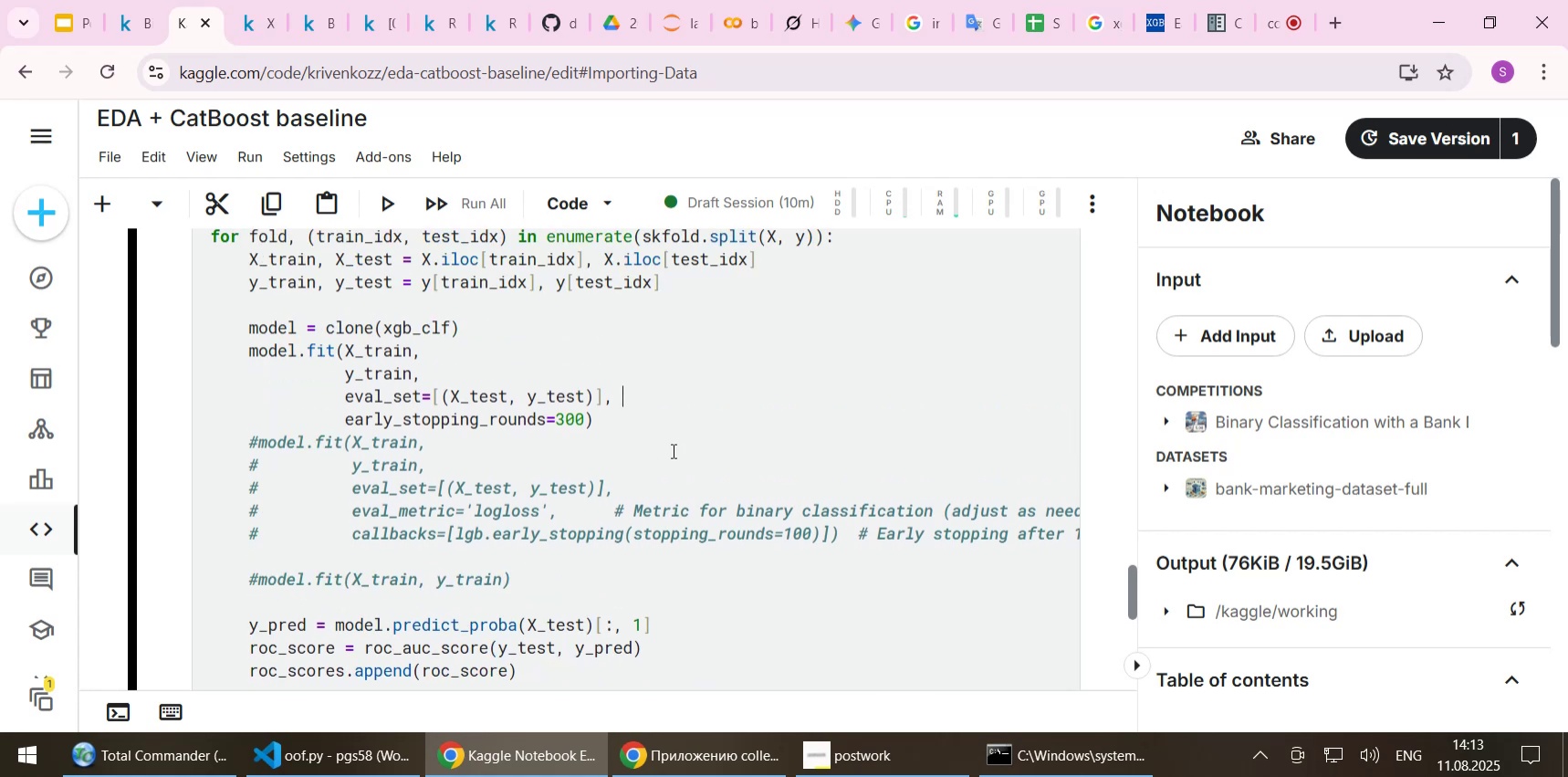 
scroll: coordinate [672, 450], scroll_direction: down, amount: 2.0
 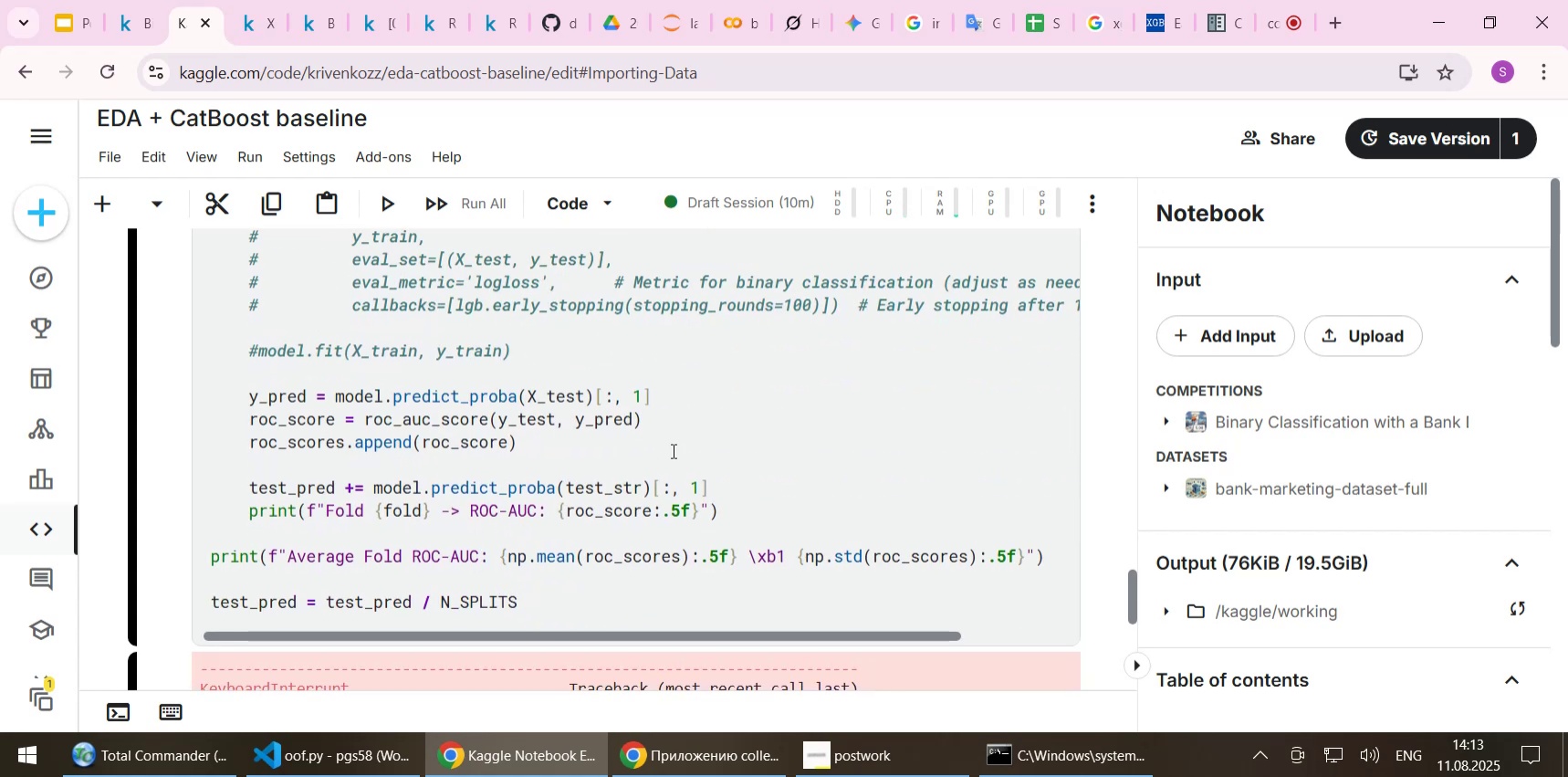 
scroll: coordinate [672, 450], scroll_direction: up, amount: 2.0
 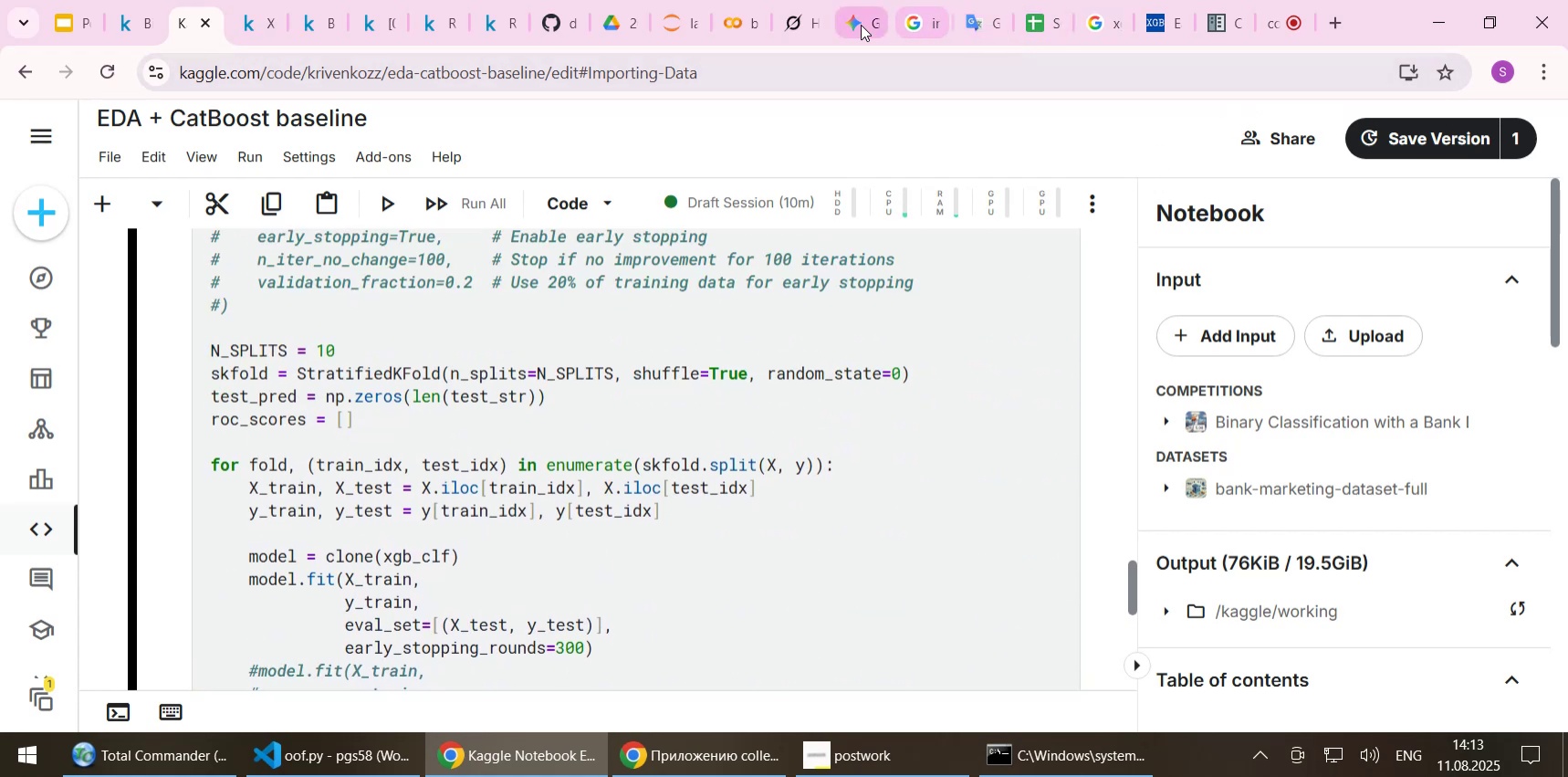 
left_click([1102, 21])
 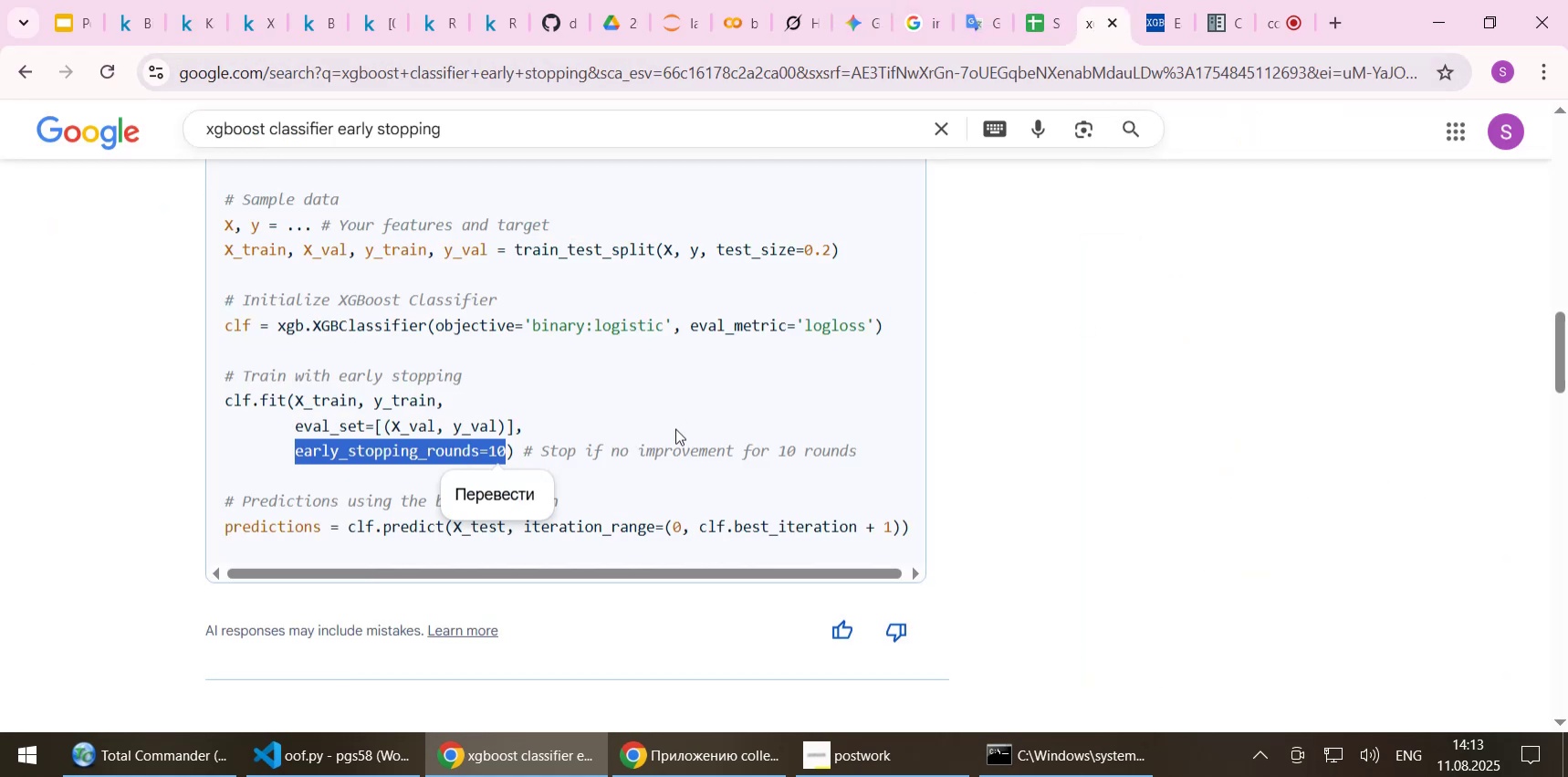 
left_click([670, 454])
 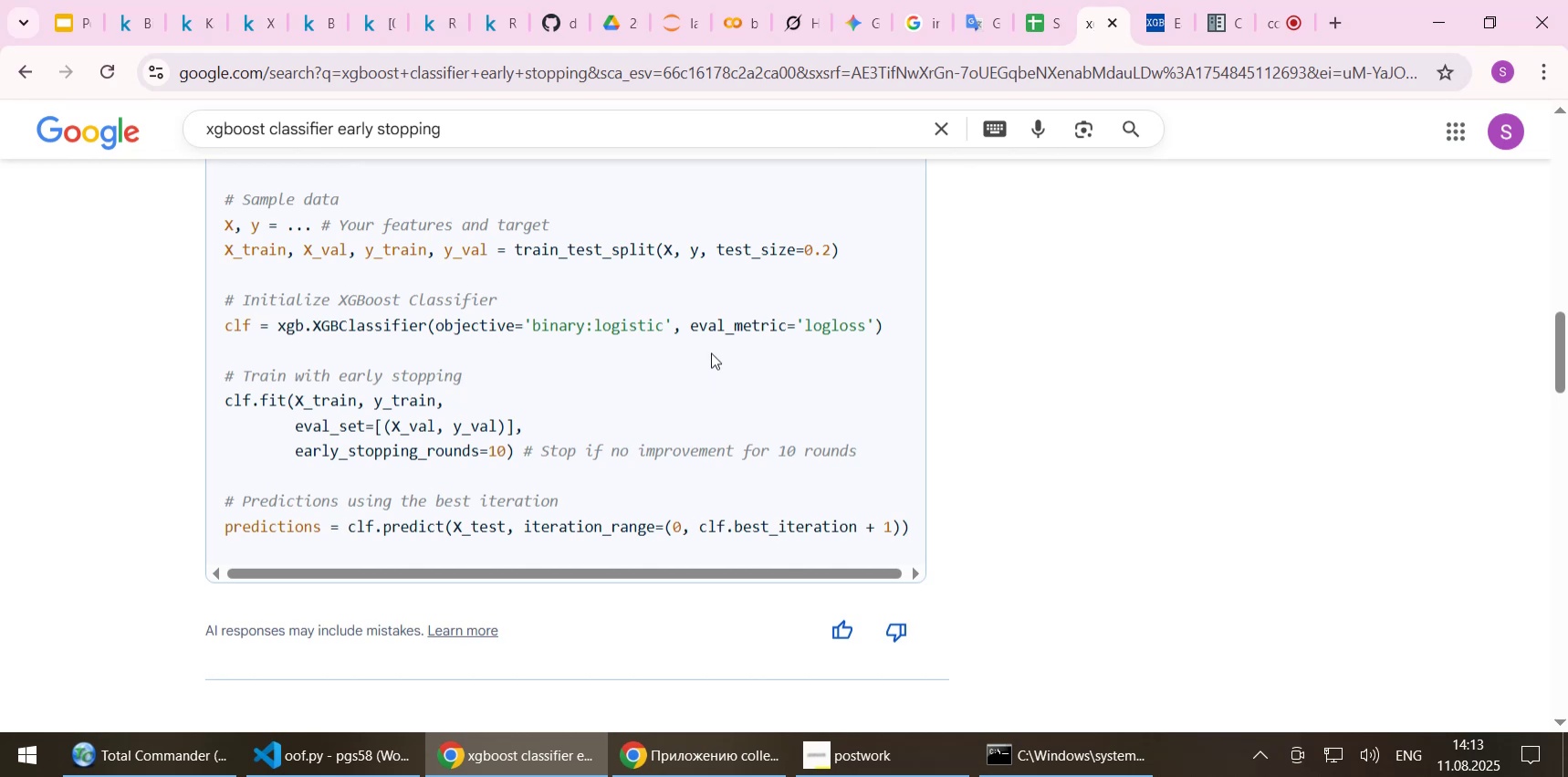 
wait(12.19)
 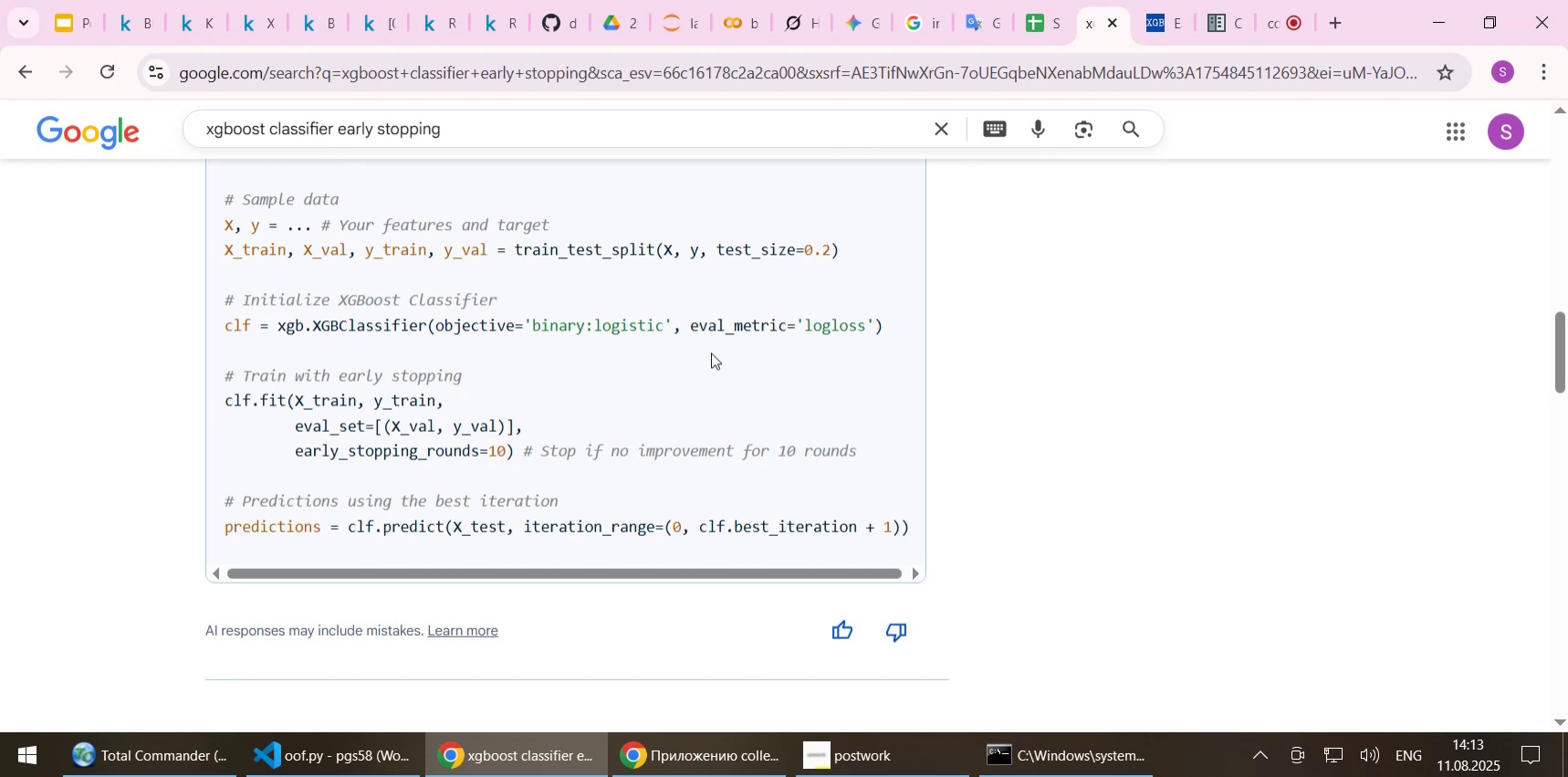 
left_click([190, 16])
 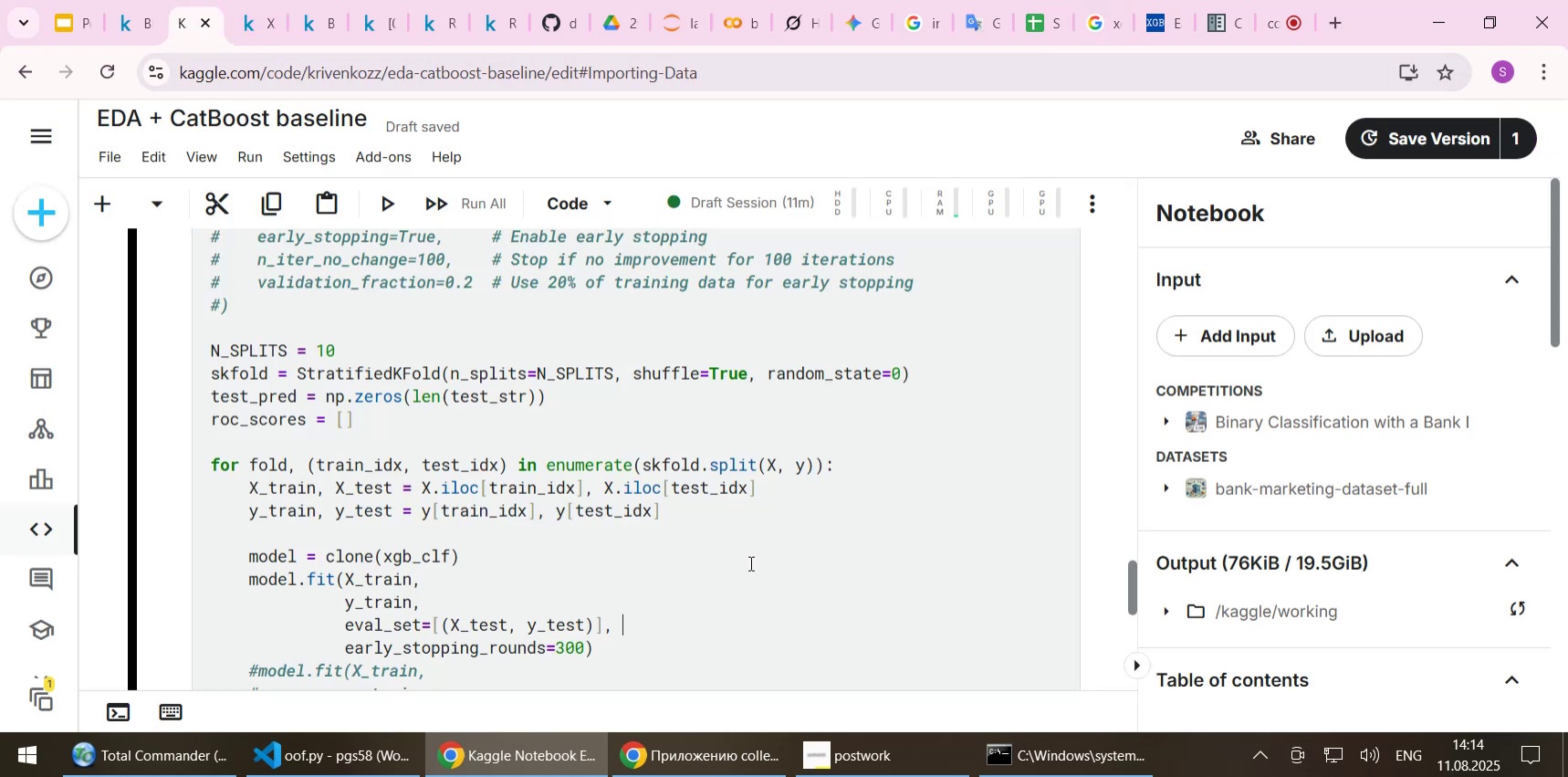 
scroll: coordinate [749, 562], scroll_direction: down, amount: 1.0
 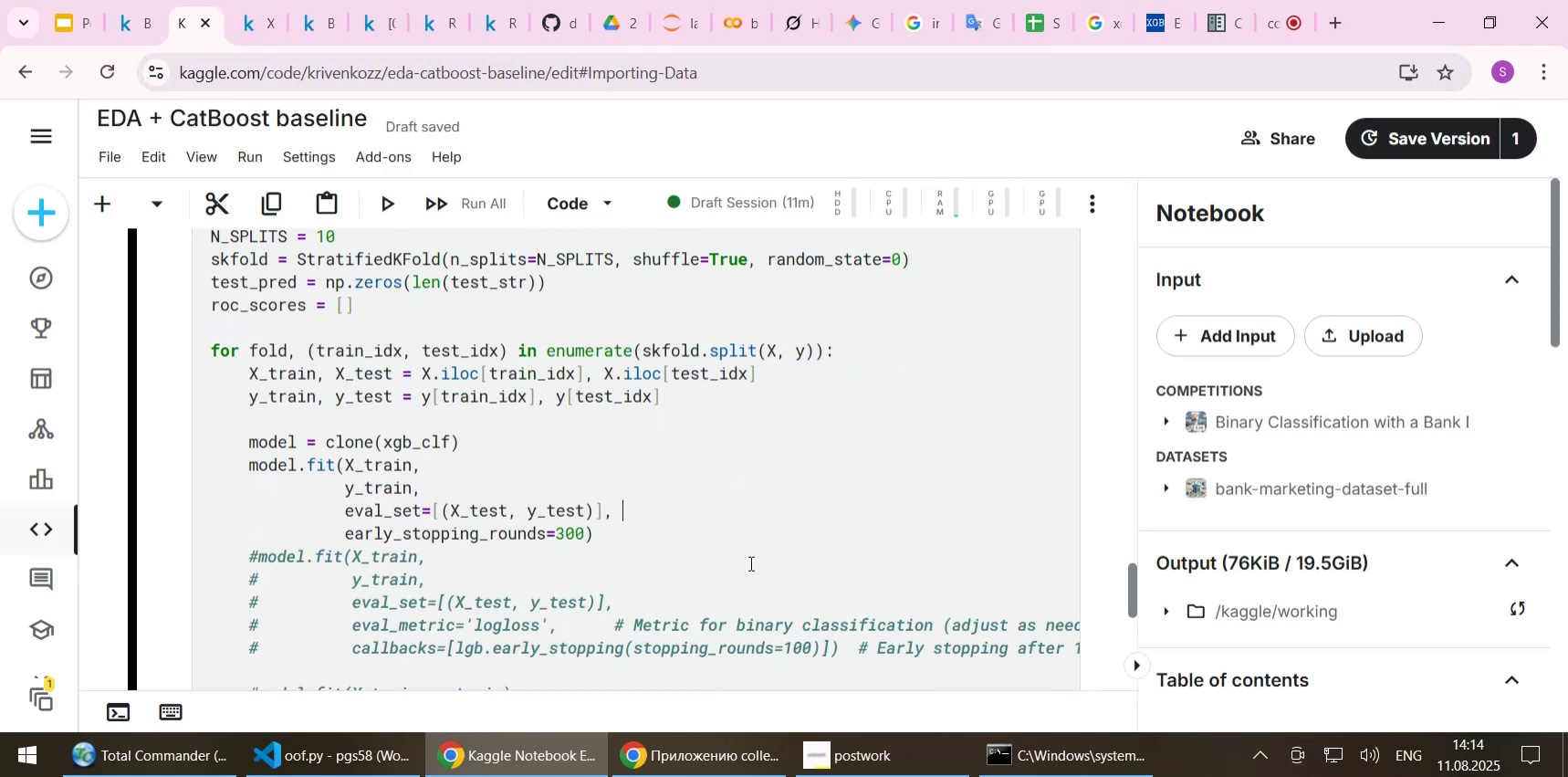 
scroll: coordinate [749, 562], scroll_direction: up, amount: 2.0
 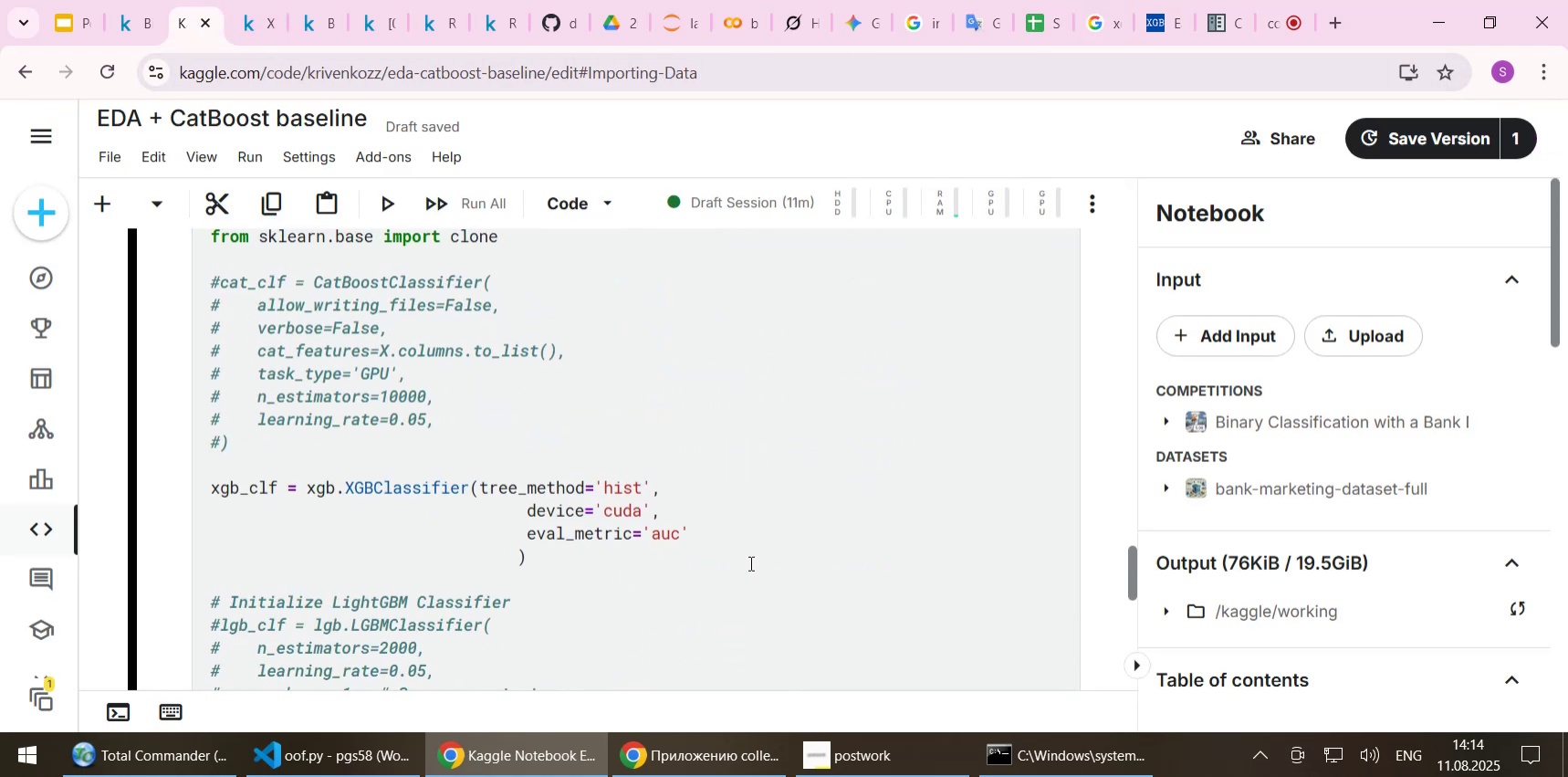 
scroll: coordinate [749, 562], scroll_direction: down, amount: 8.0
 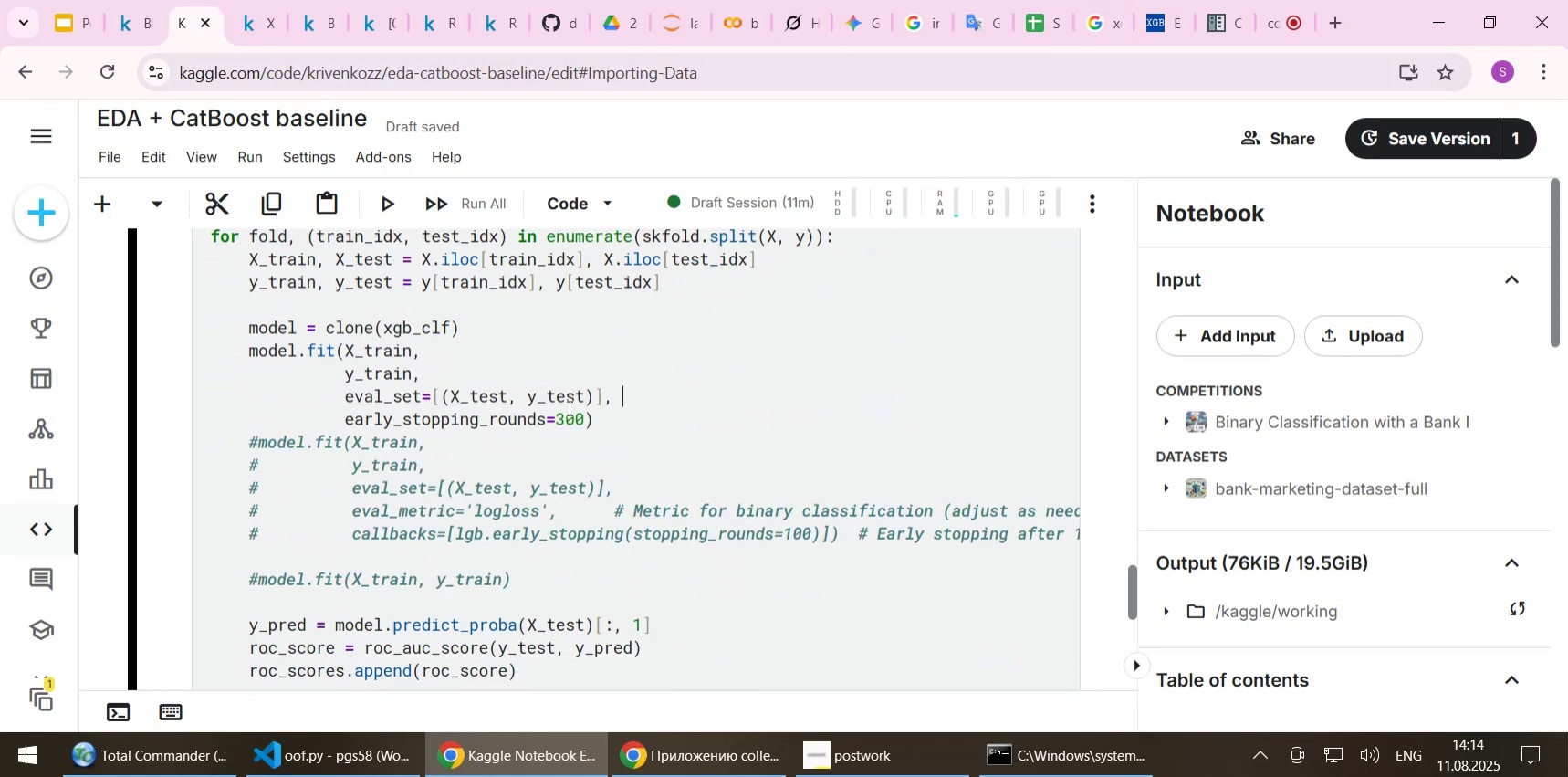 
left_click([568, 407])
 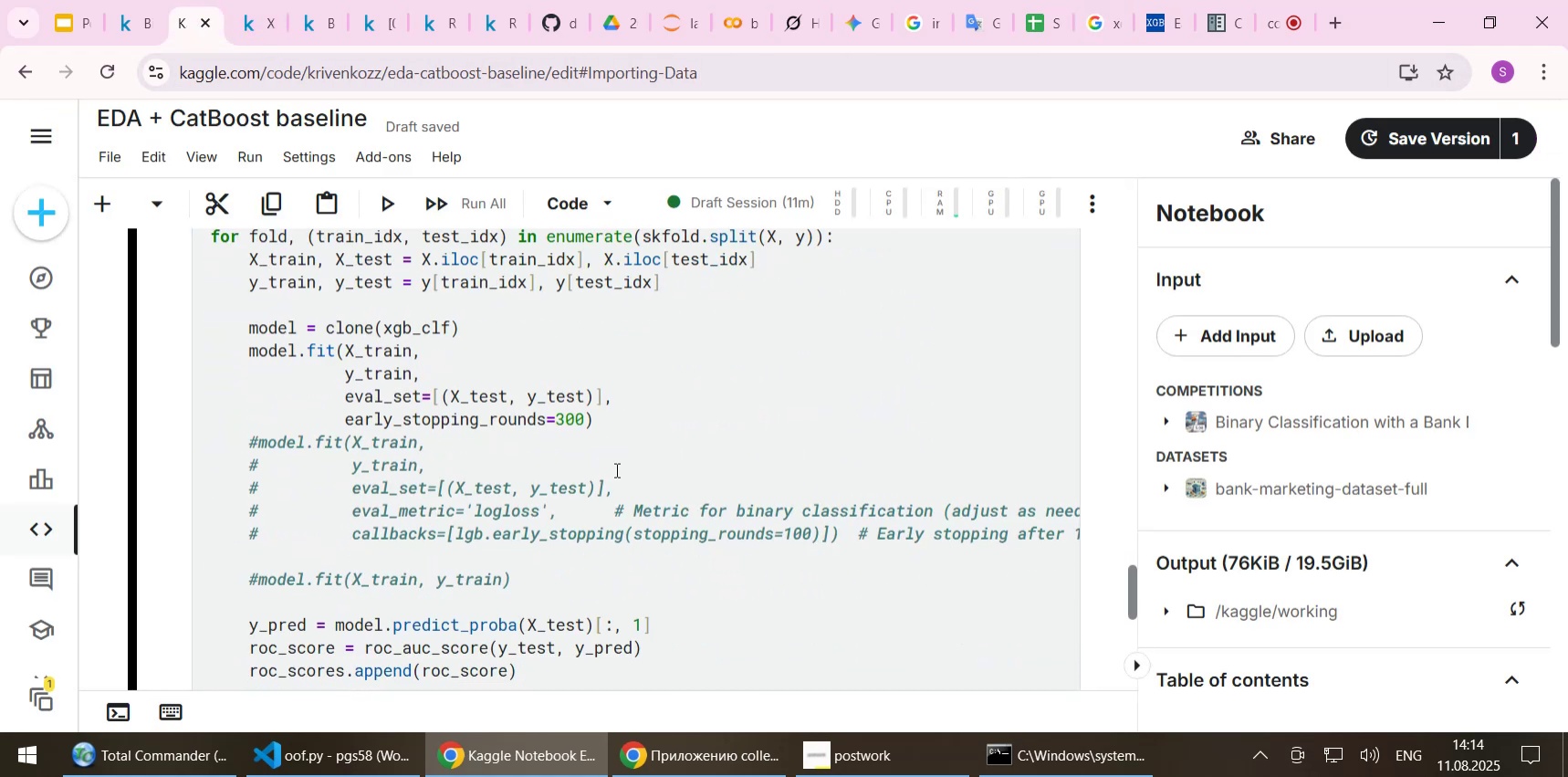 
key(ArrowLeft)
 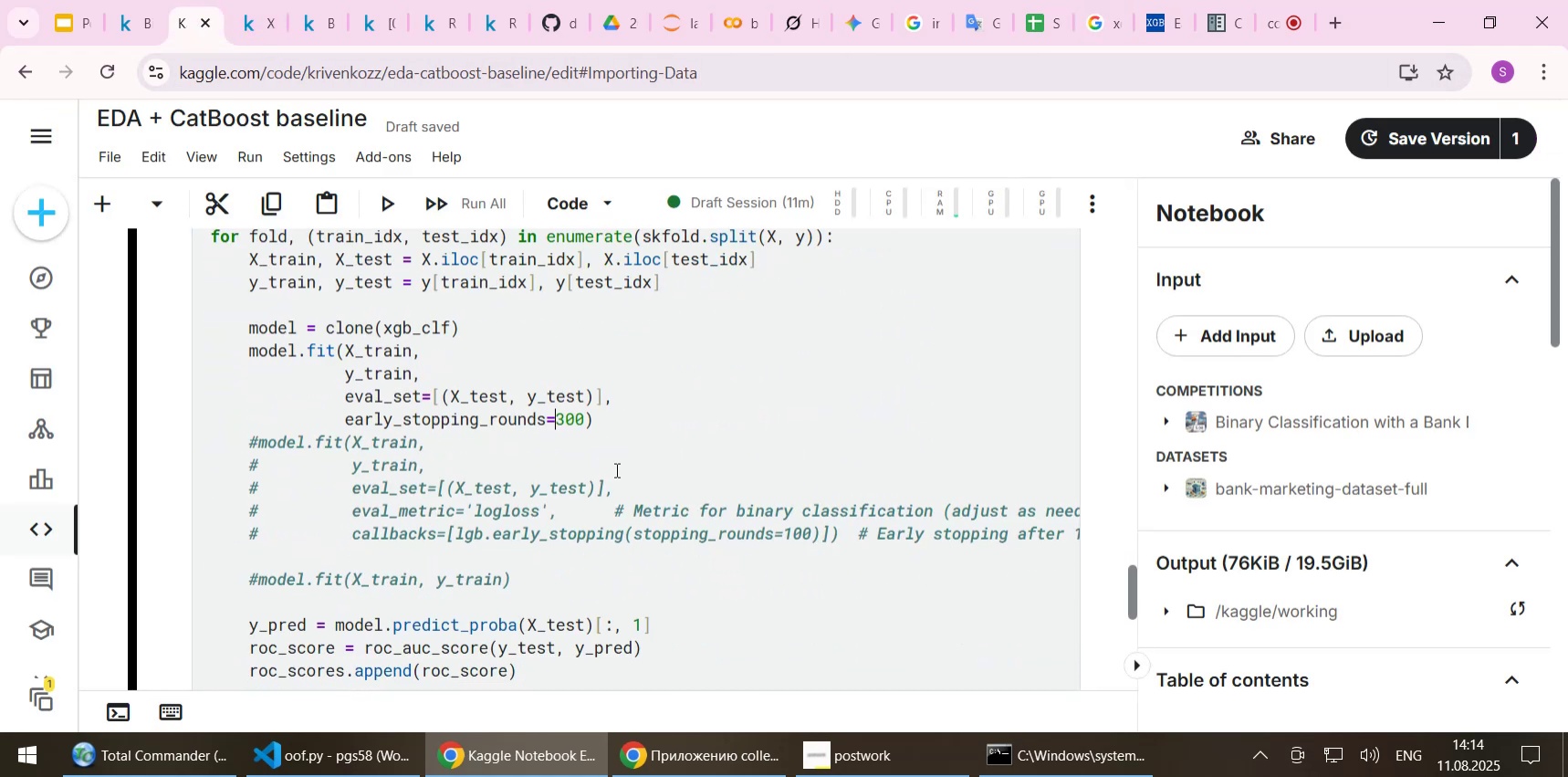 
key(Delete)
 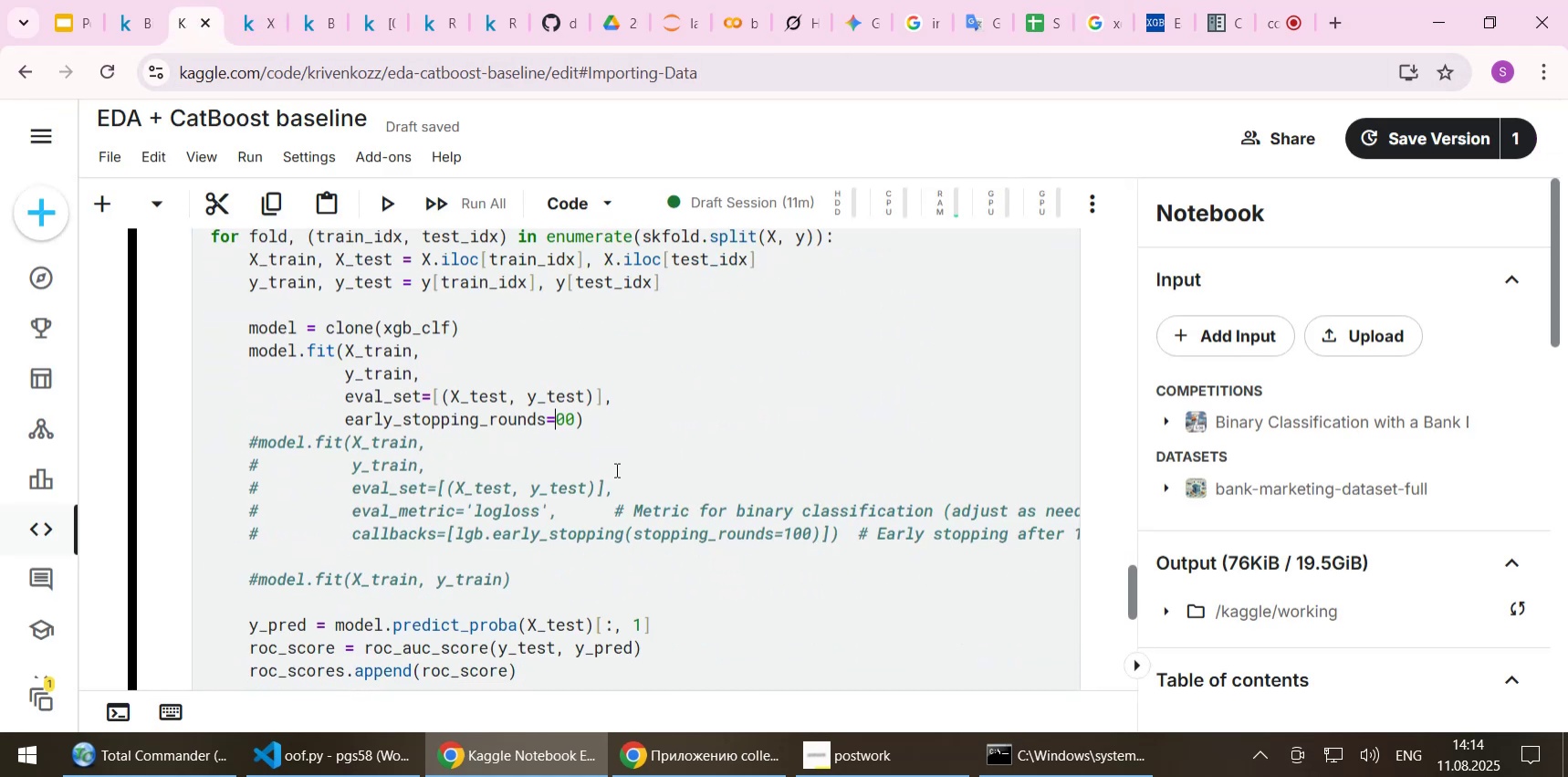 
key(1)
 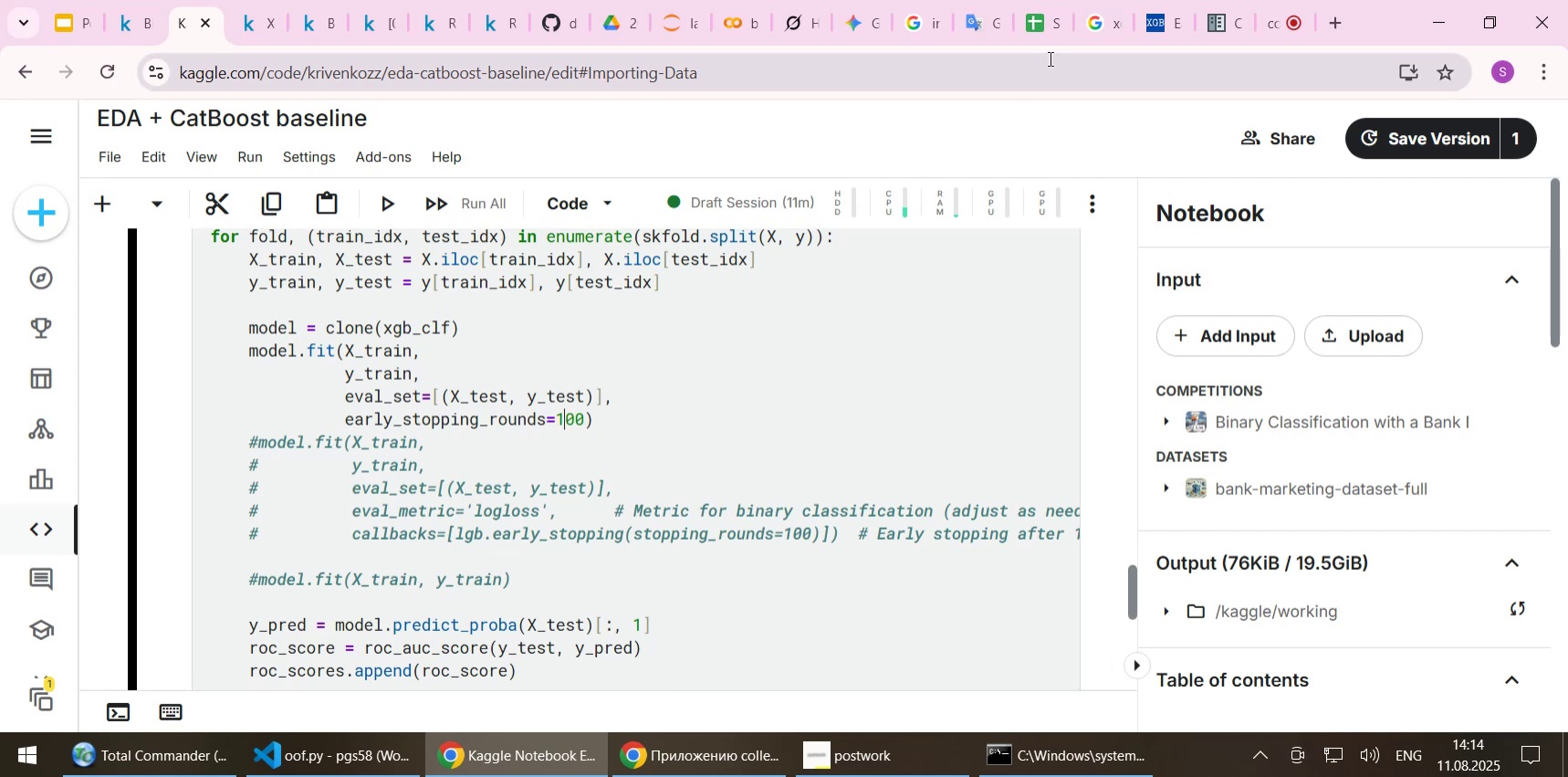 
left_click([1096, 22])
 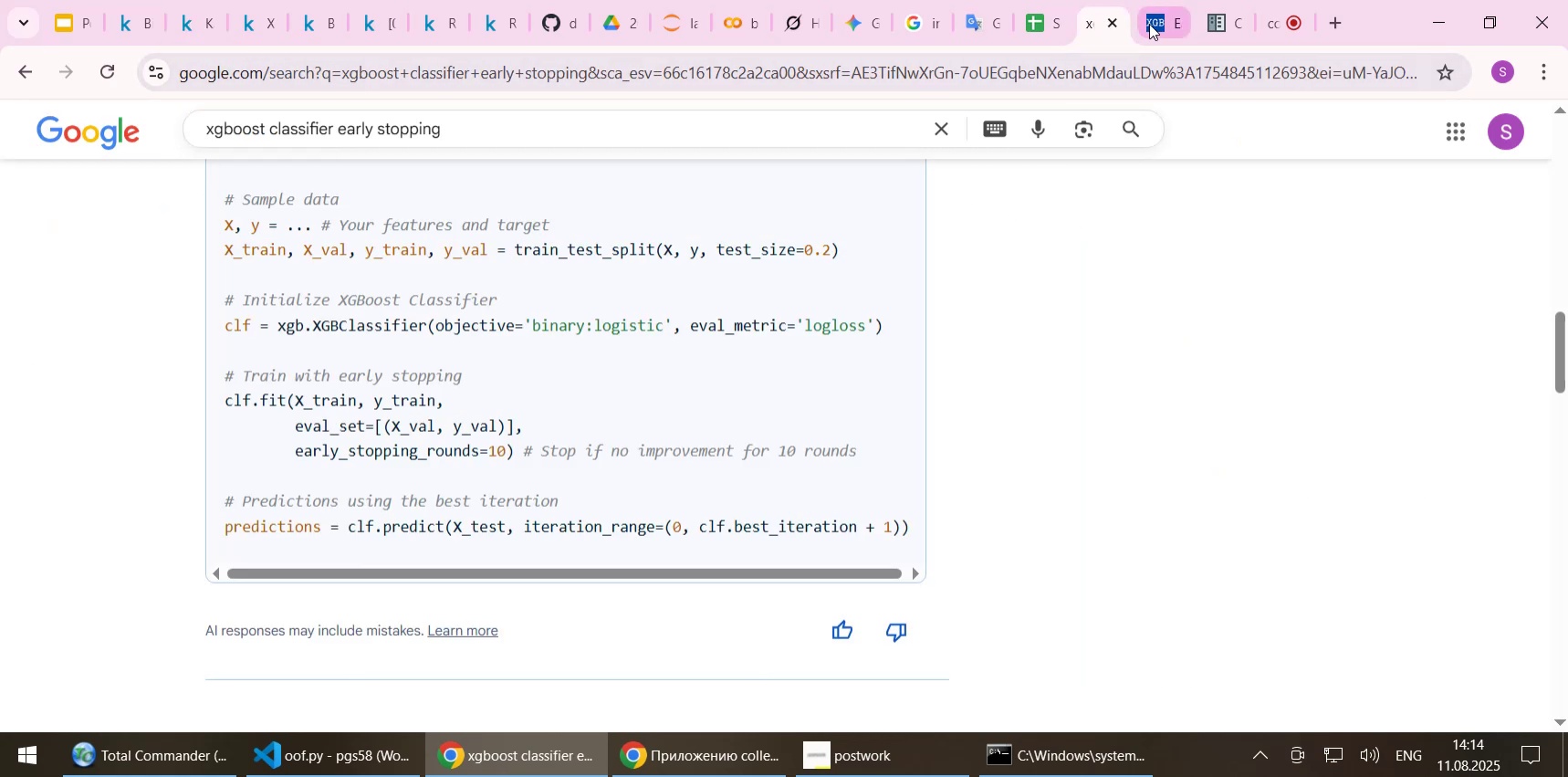 
left_click([1149, 24])
 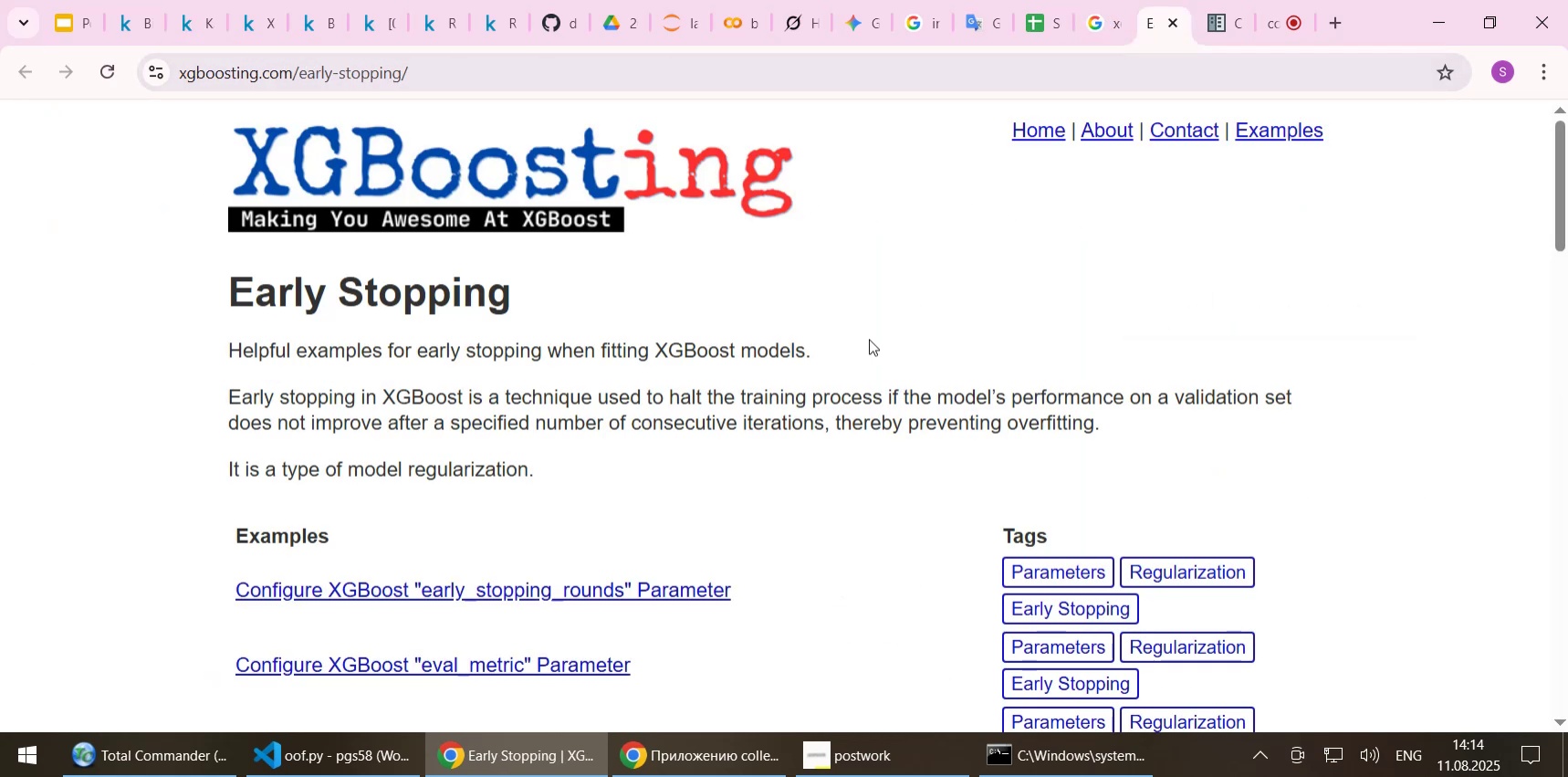 
scroll: coordinate [869, 339], scroll_direction: down, amount: 1.0
 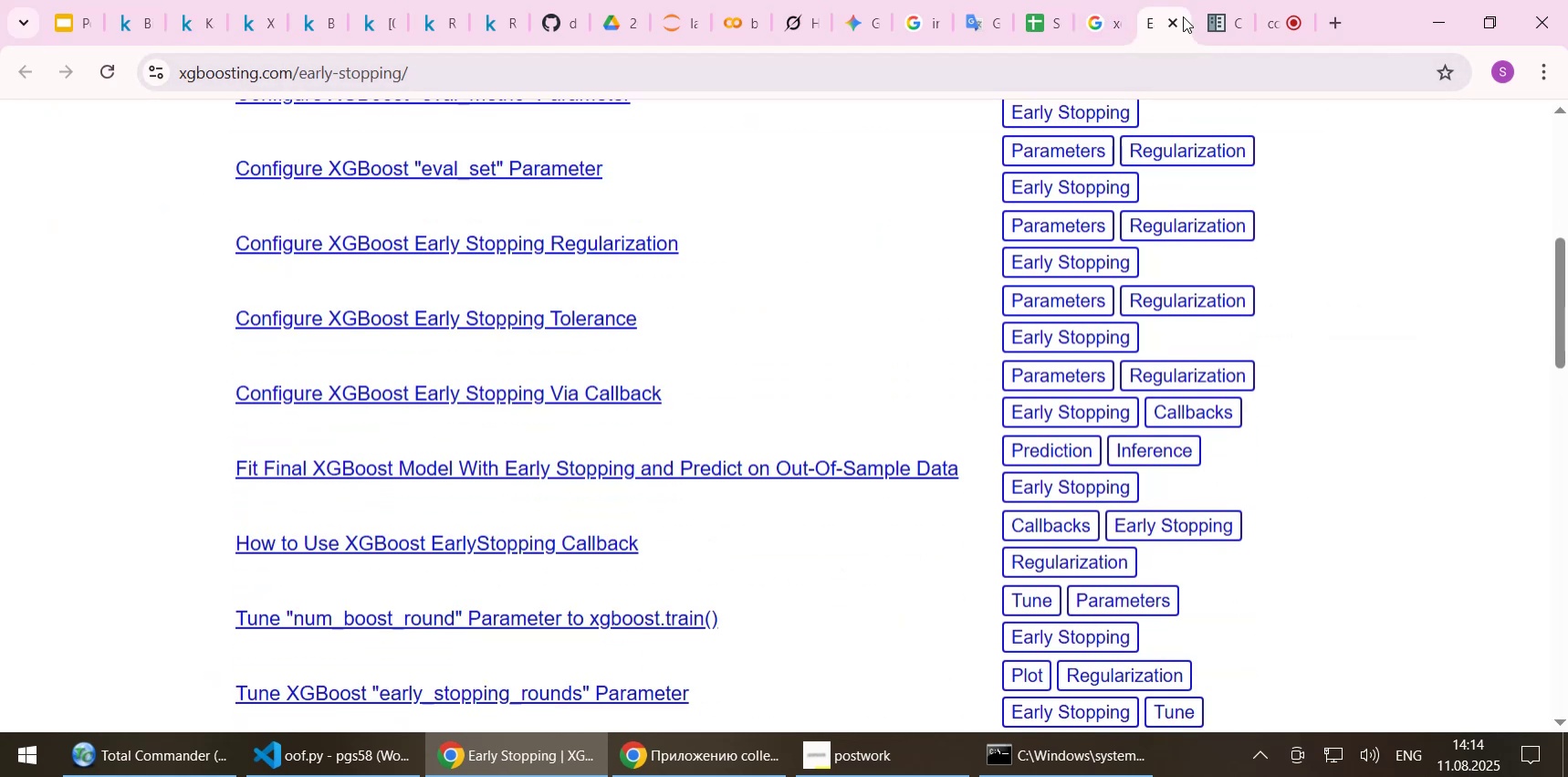 
left_click([1178, 24])
 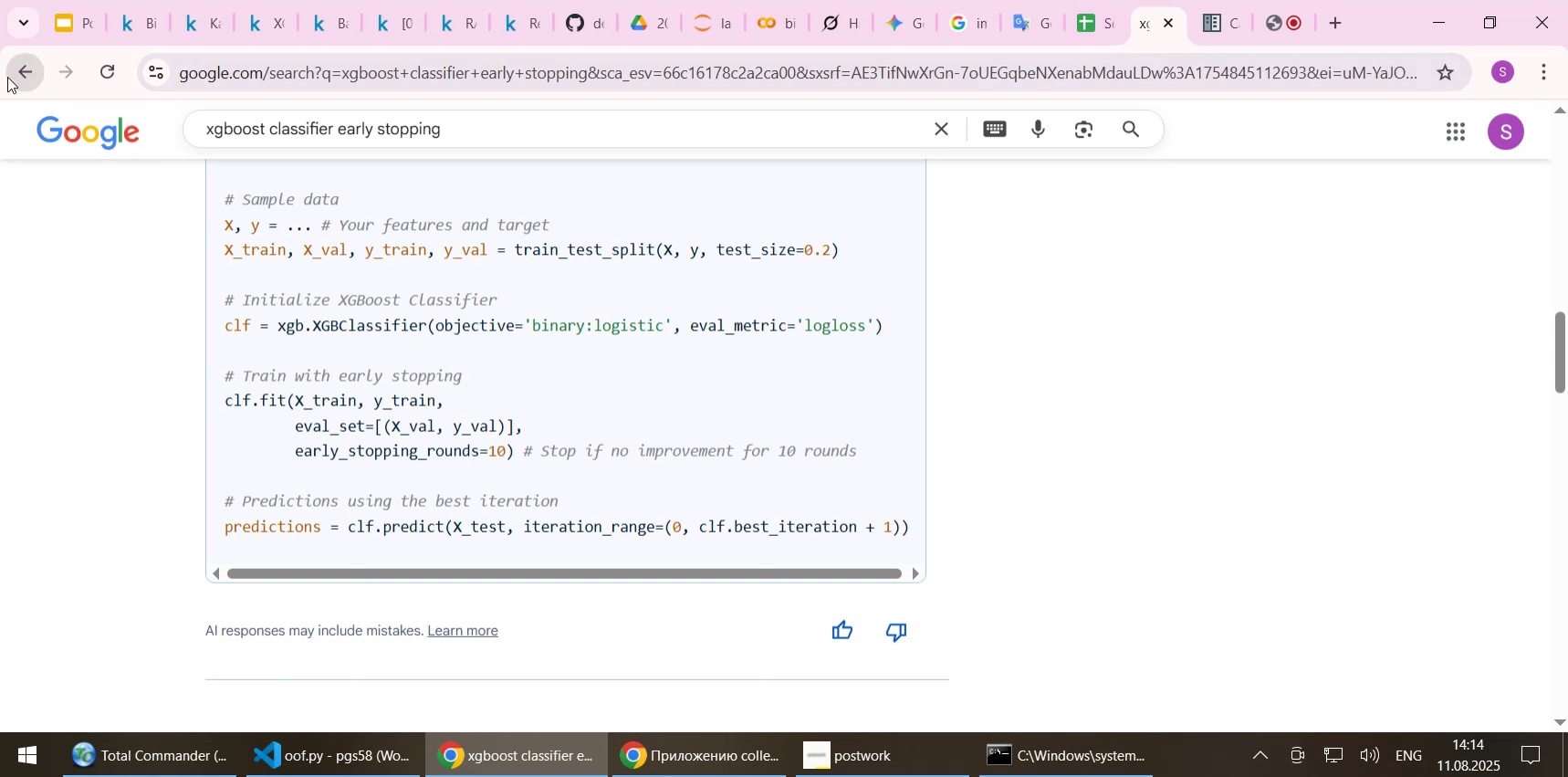 
left_click([7, 77])
 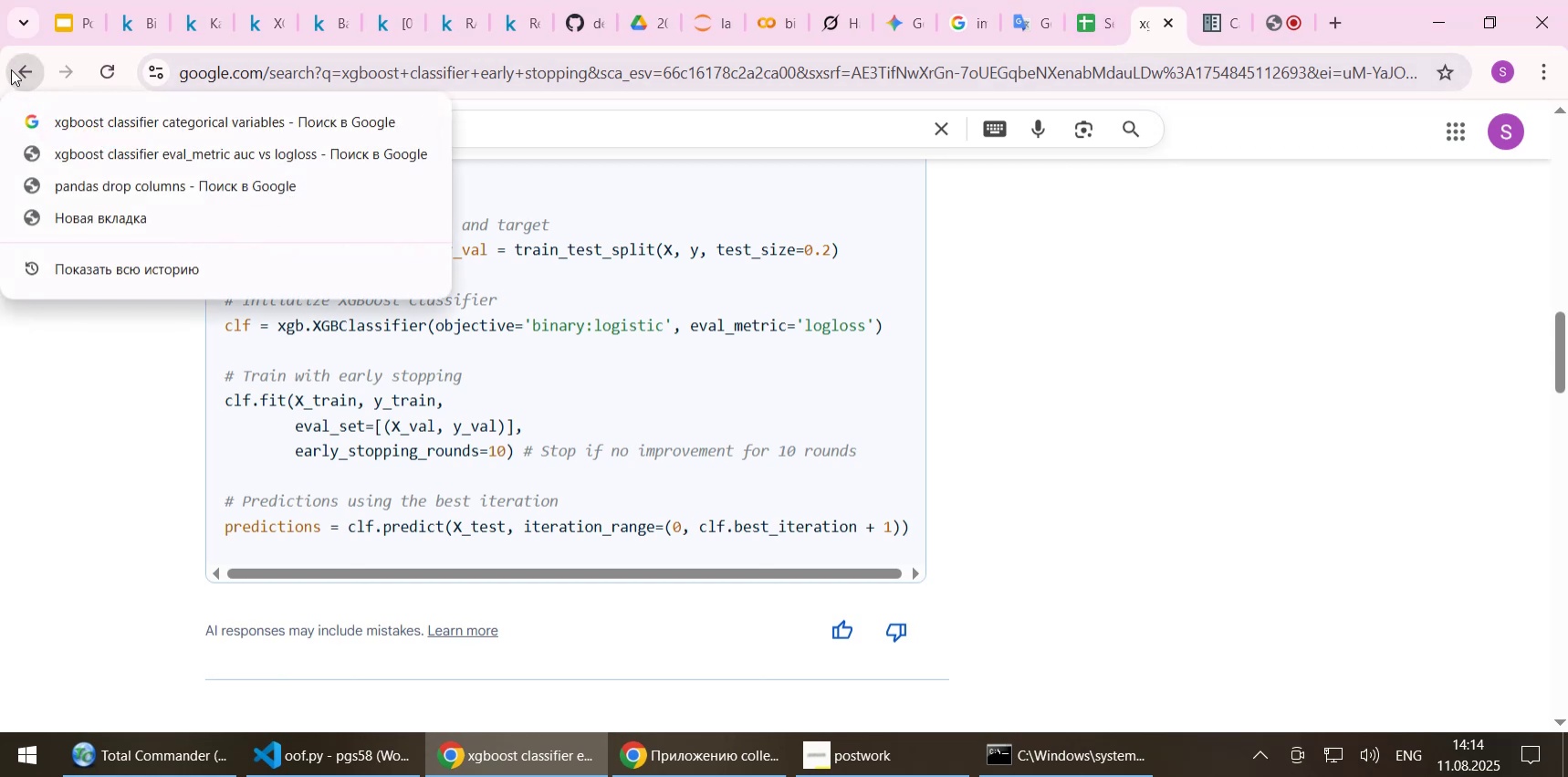 
left_click([11, 69])
 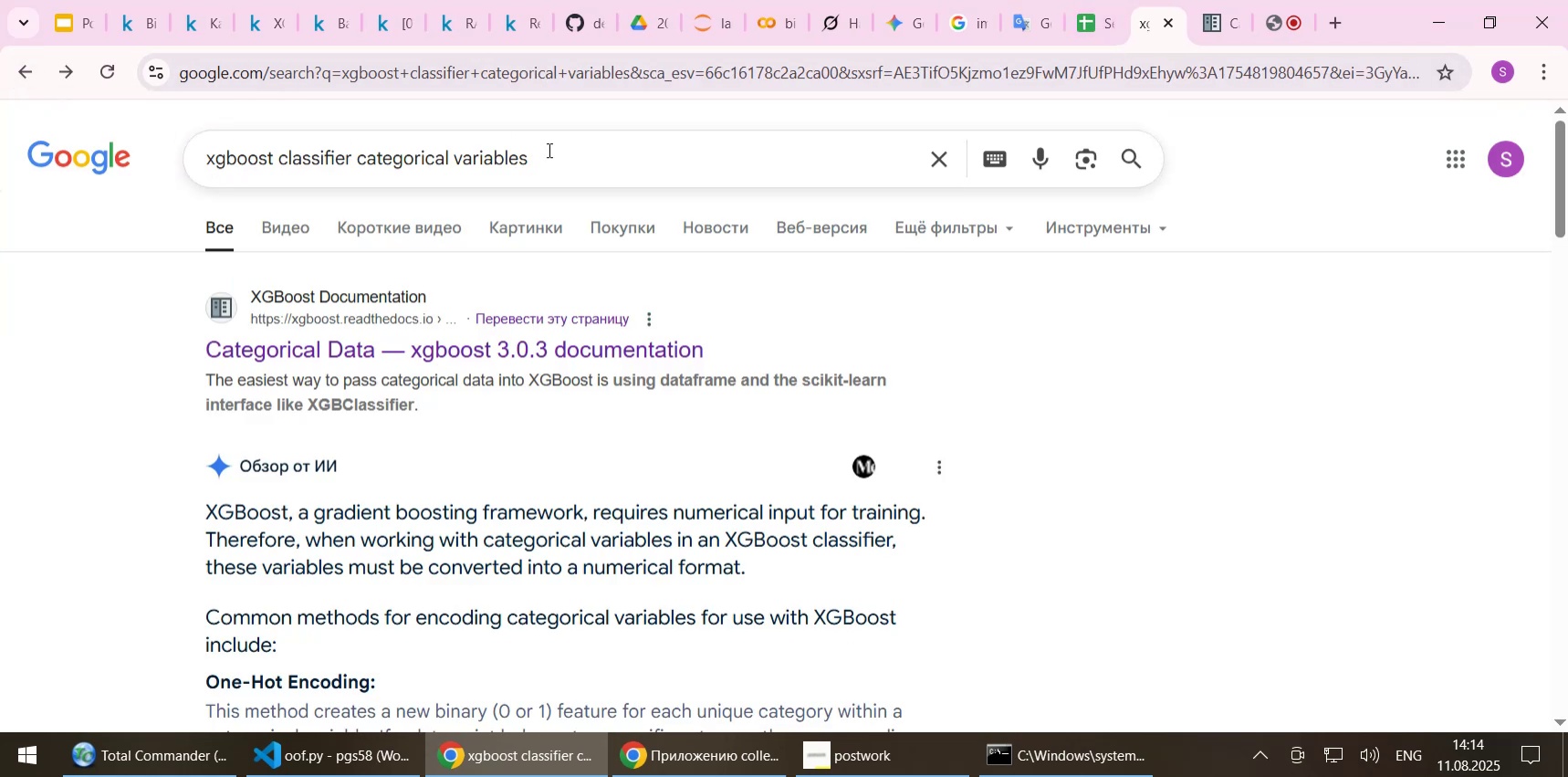 
left_click_drag(start_coordinate=[552, 155], to_coordinate=[353, 156])
 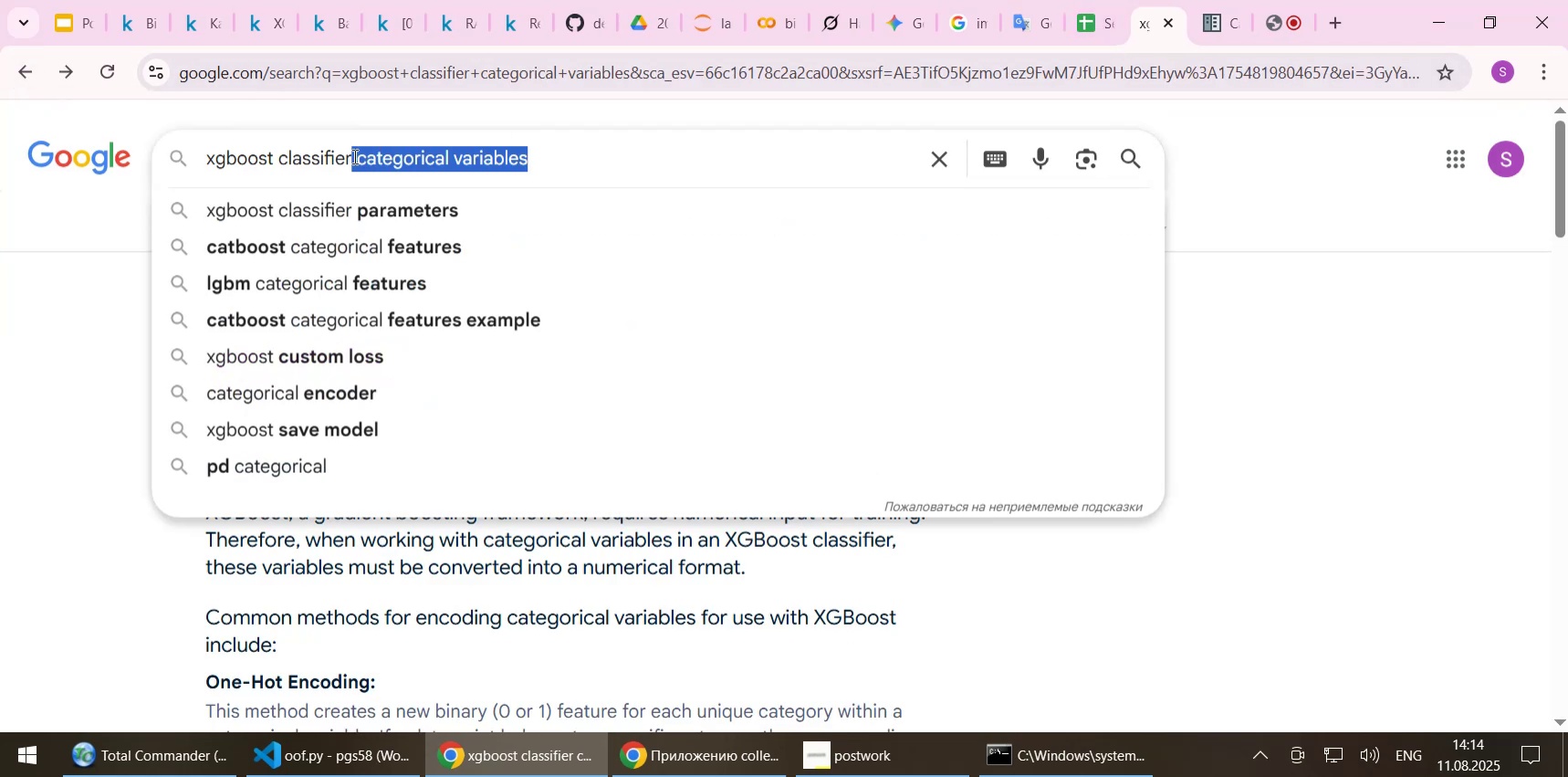 
type([Delete] cat)
 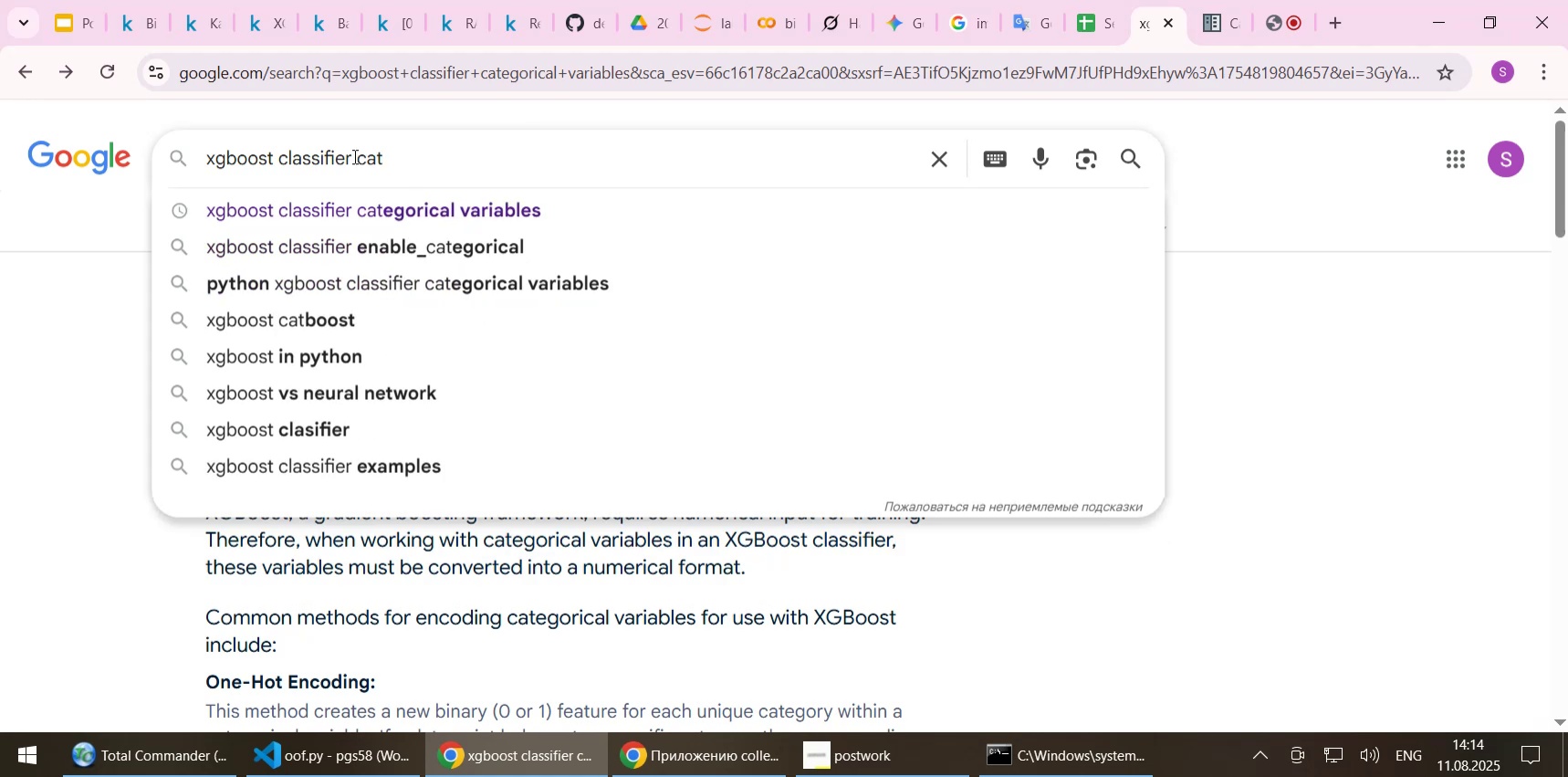 
key(ArrowDown)
 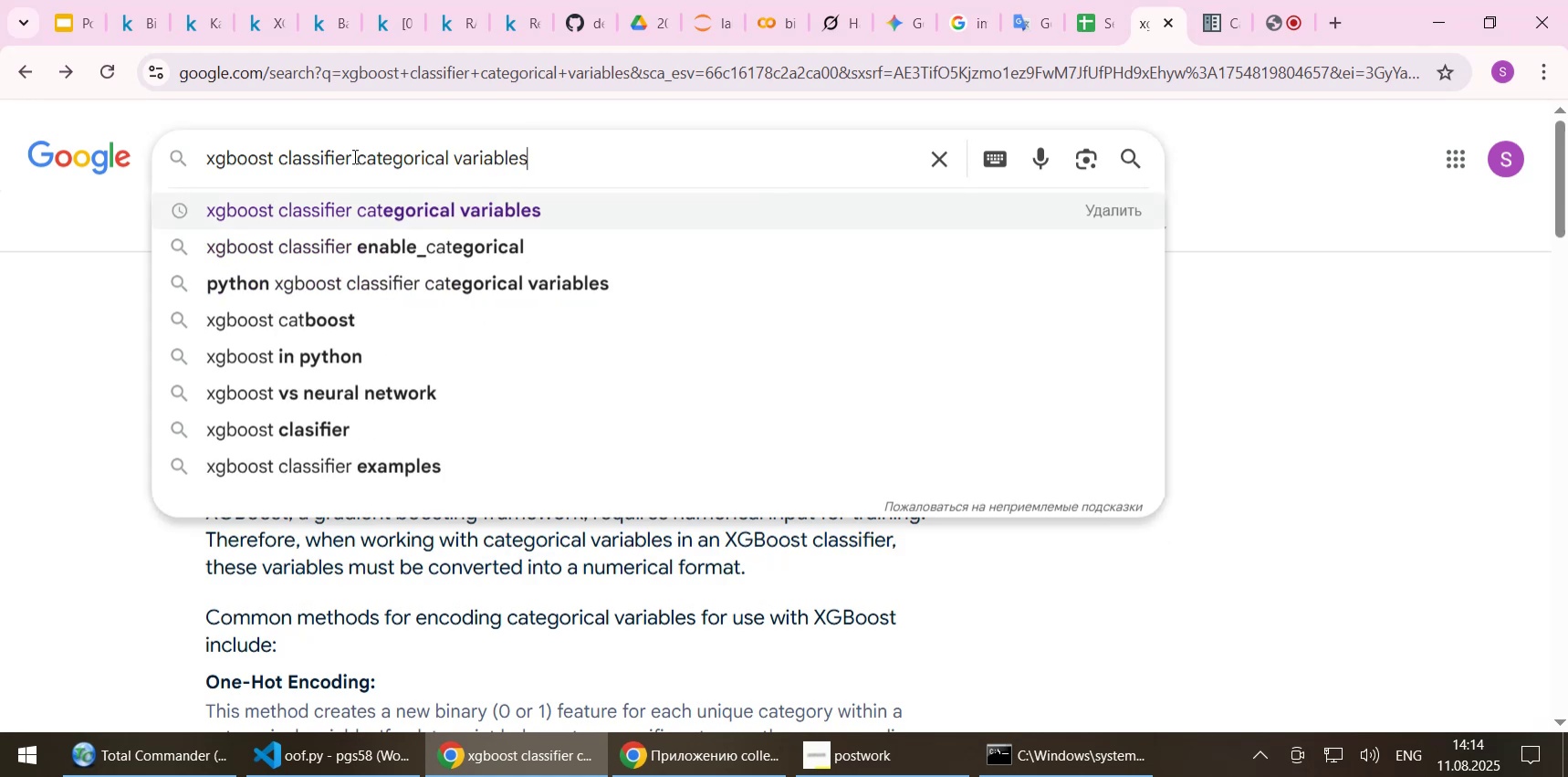 
key(Enter)
 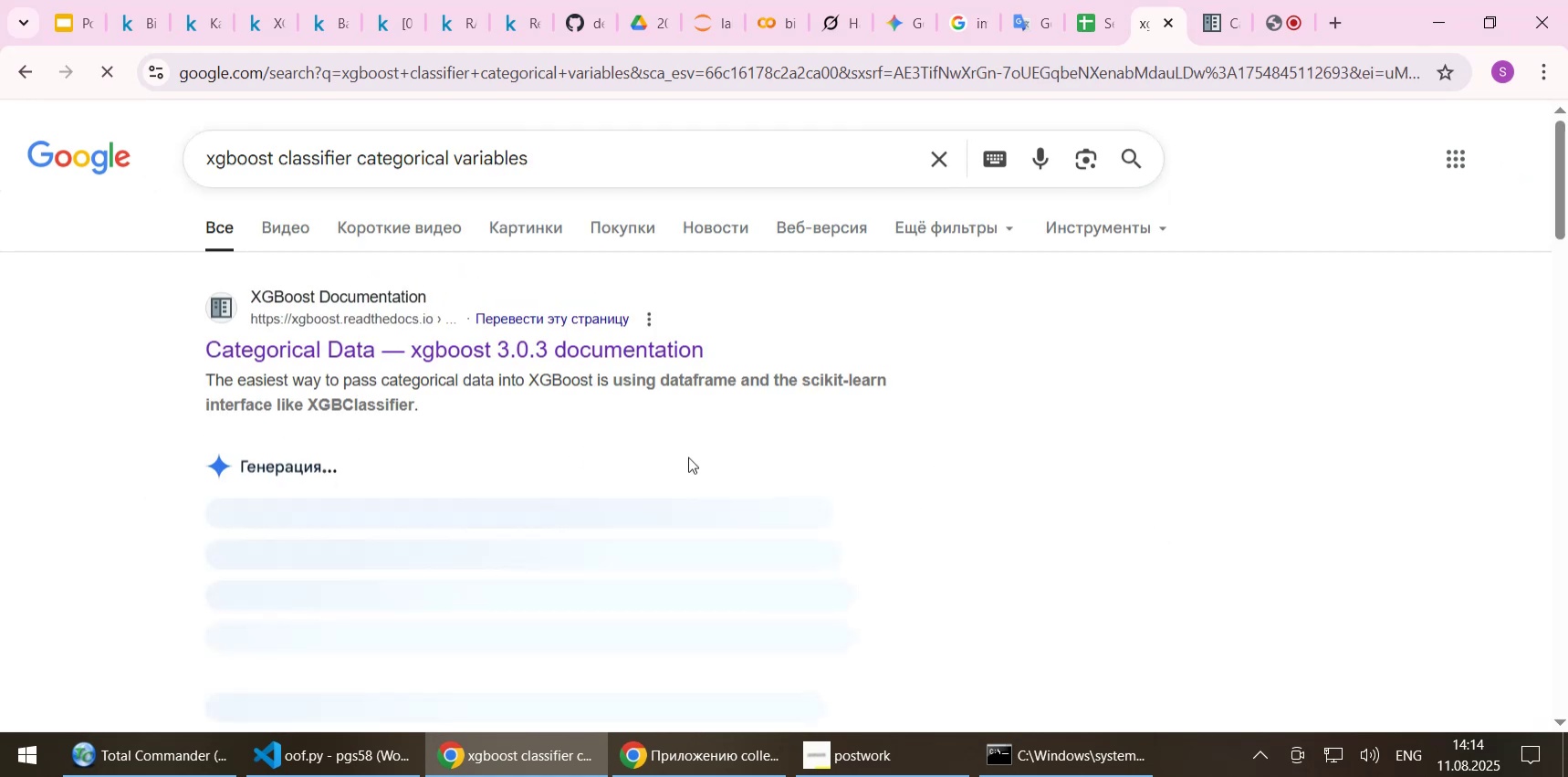 
scroll: coordinate [608, 433], scroll_direction: down, amount: 9.0
 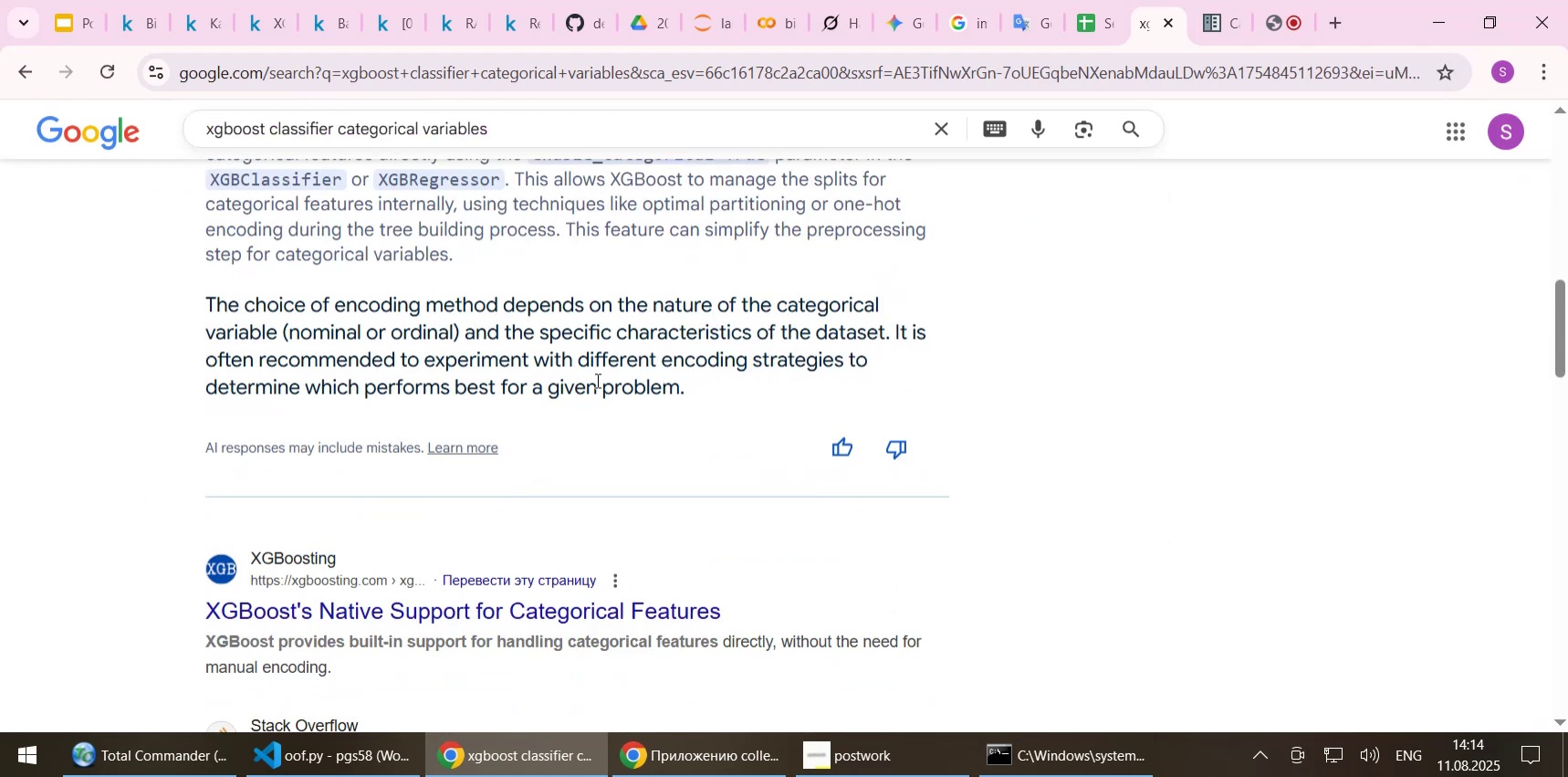 
scroll: coordinate [966, 349], scroll_direction: up, amount: 4.0
 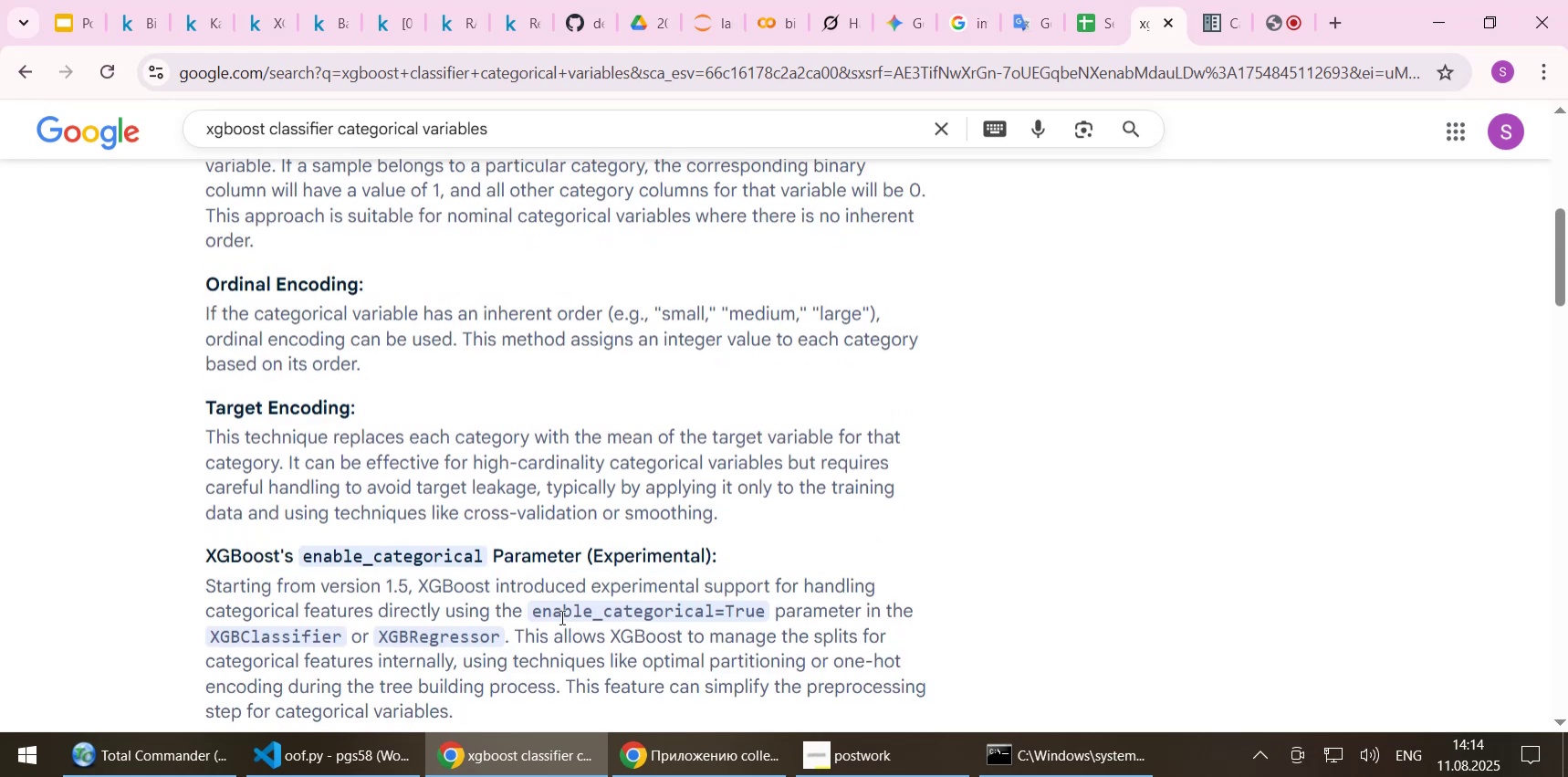 
left_click_drag(start_coordinate=[535, 611], to_coordinate=[762, 609])
 